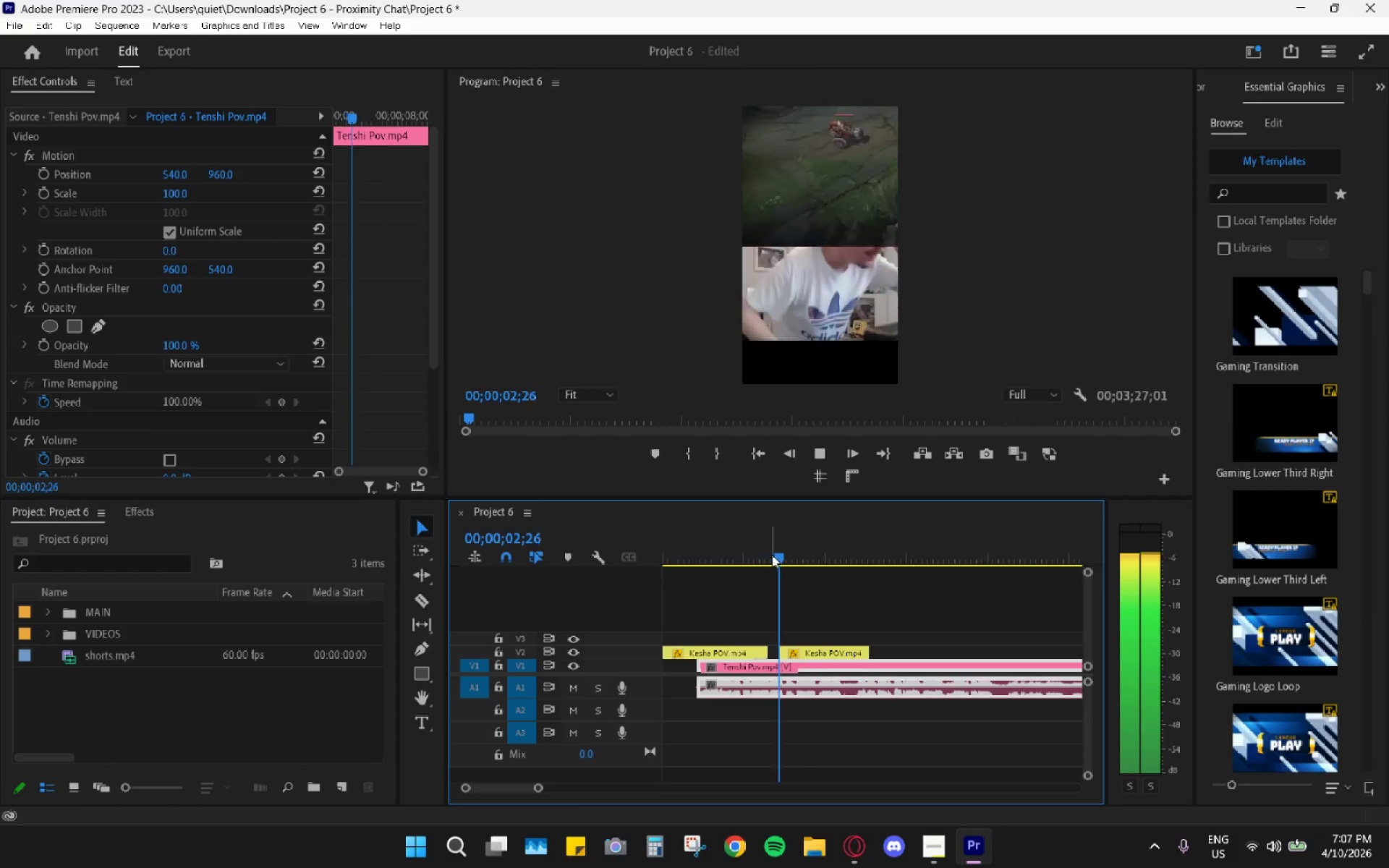 
key(Space)
 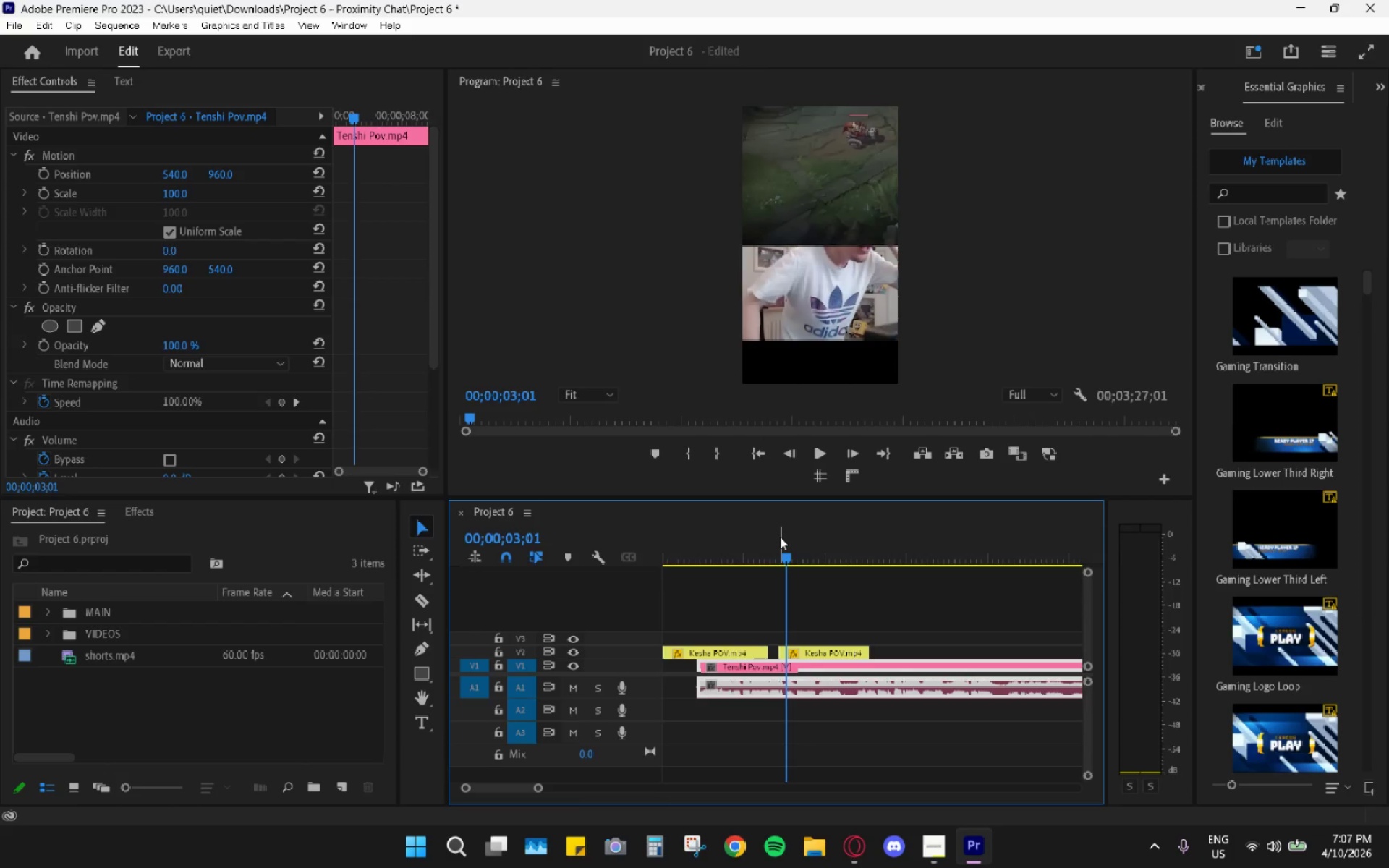 
left_click_drag(start_coordinate=[780, 535], to_coordinate=[770, 537])
 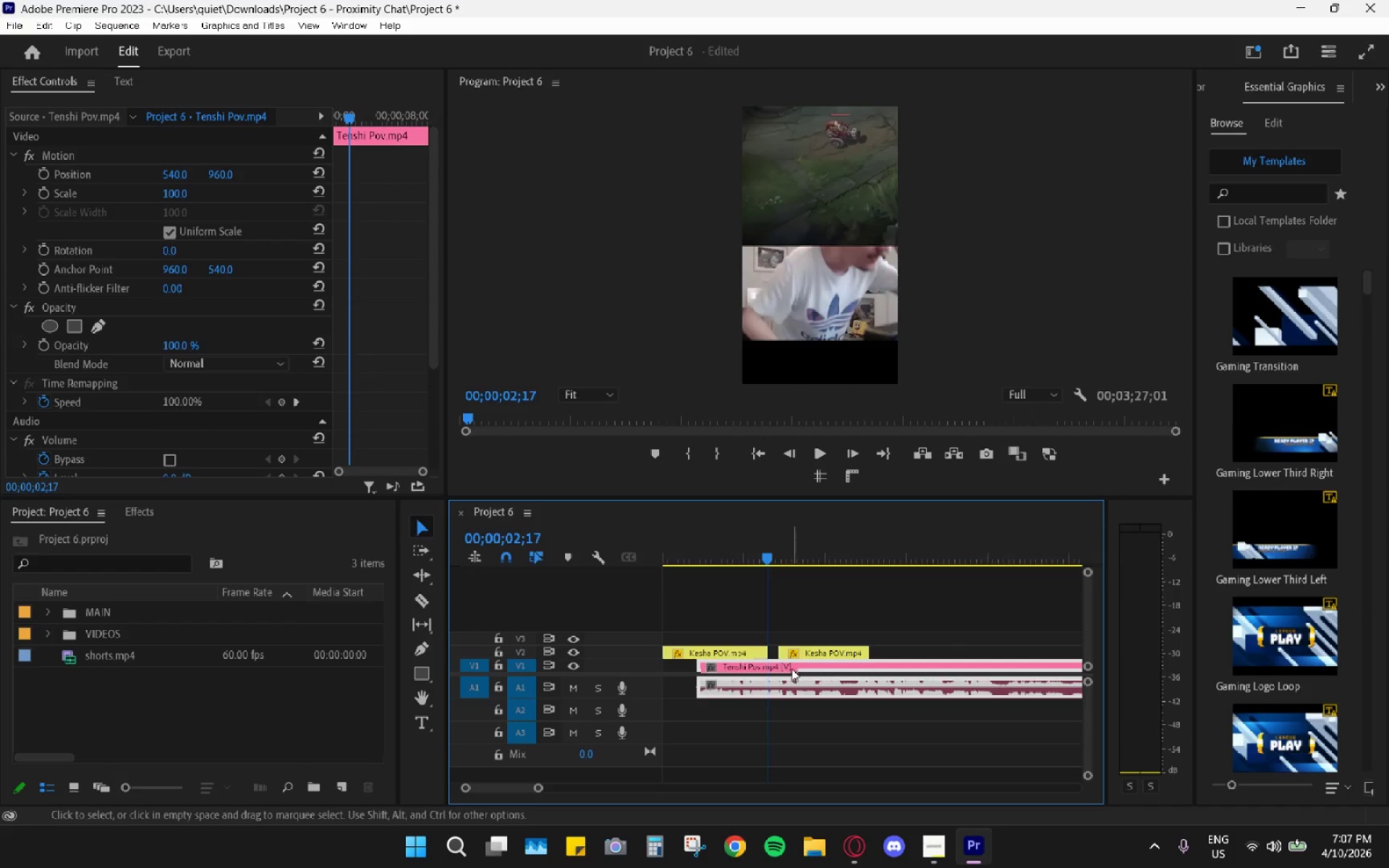 
left_click_drag(start_coordinate=[795, 665], to_coordinate=[770, 667])
 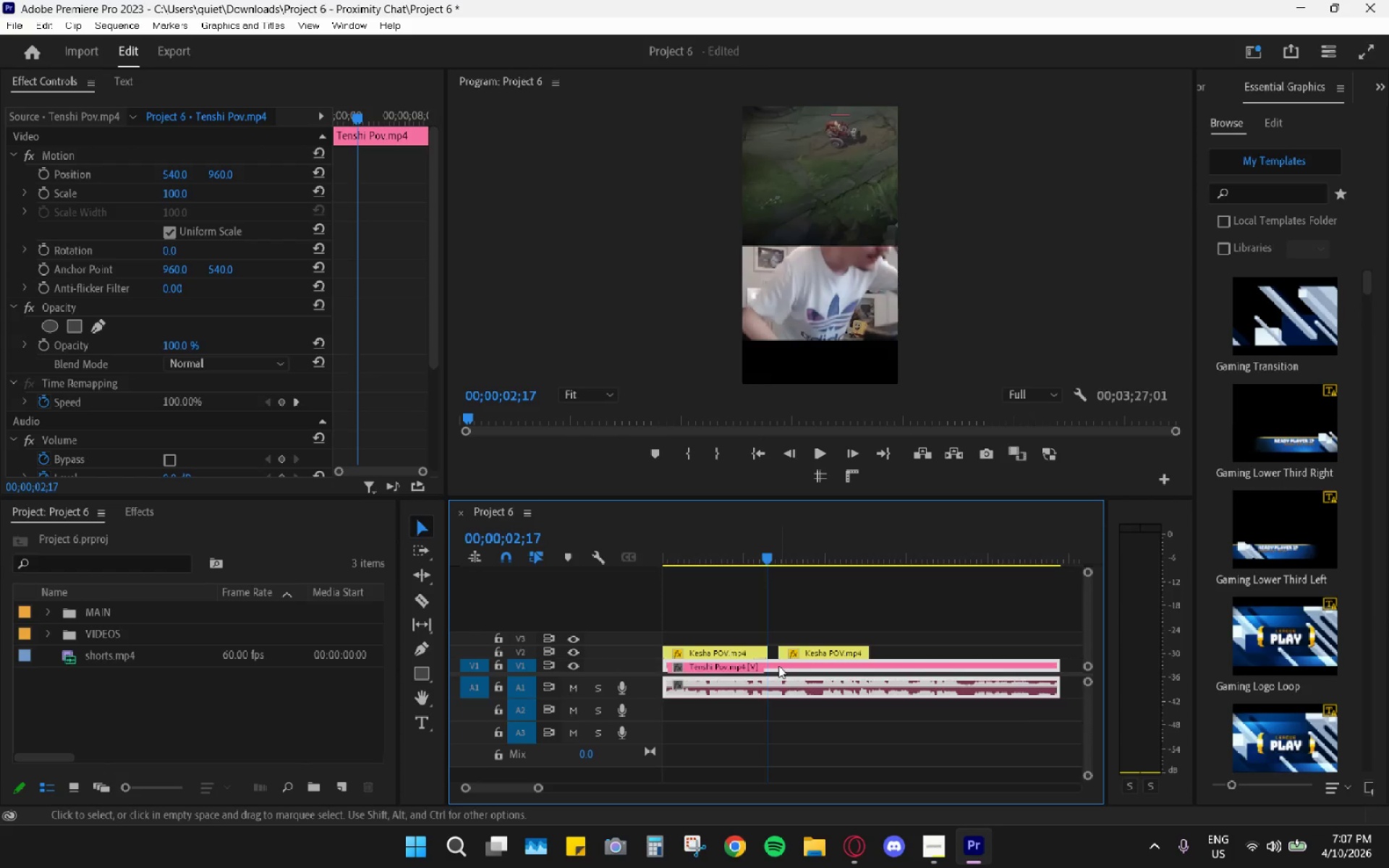 
left_click_drag(start_coordinate=[778, 665], to_coordinate=[799, 661])
 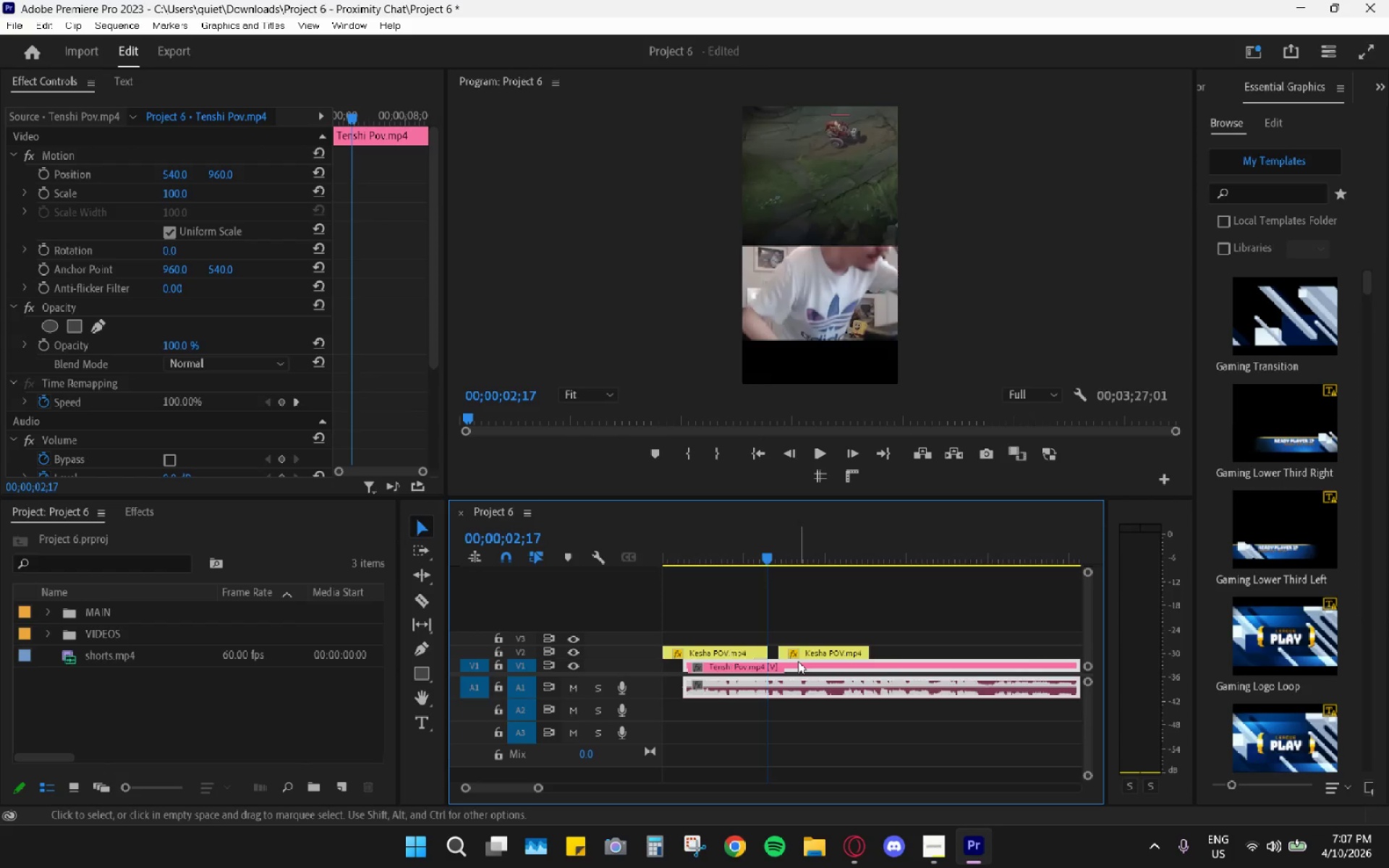 
left_click_drag(start_coordinate=[792, 663], to_coordinate=[782, 663])
 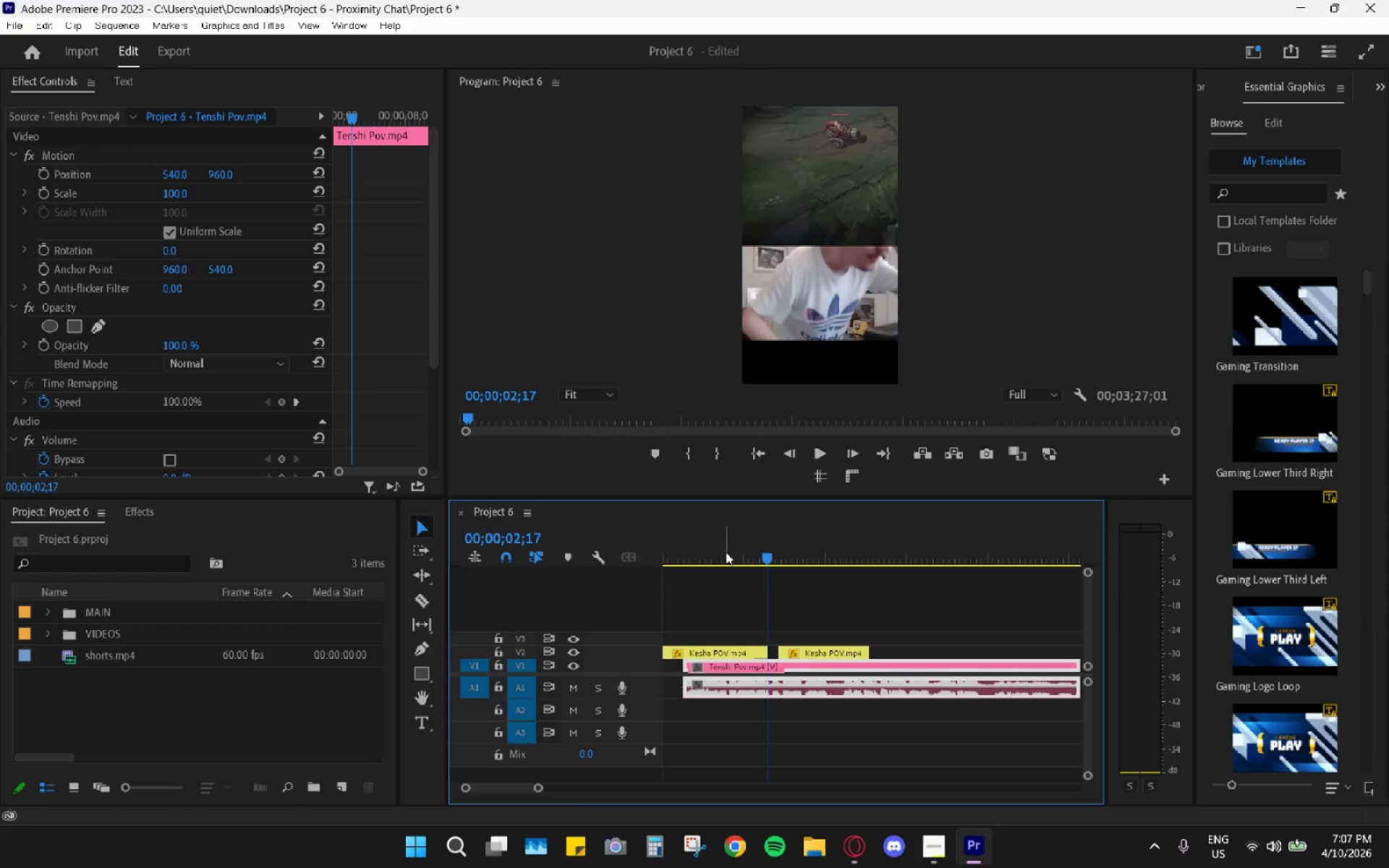 
left_click_drag(start_coordinate=[697, 542], to_coordinate=[684, 557])
 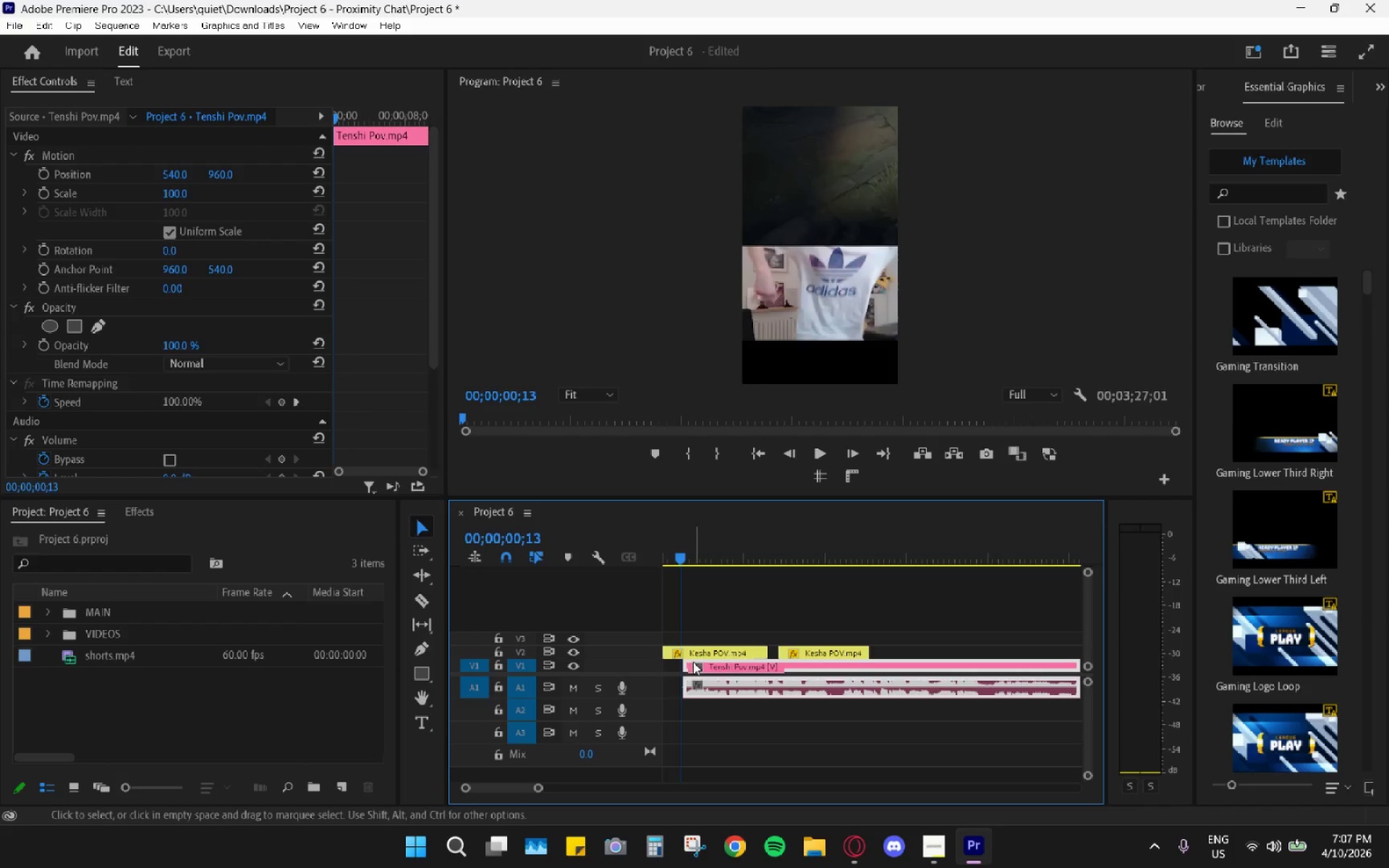 
left_click_drag(start_coordinate=[695, 663], to_coordinate=[690, 663])
 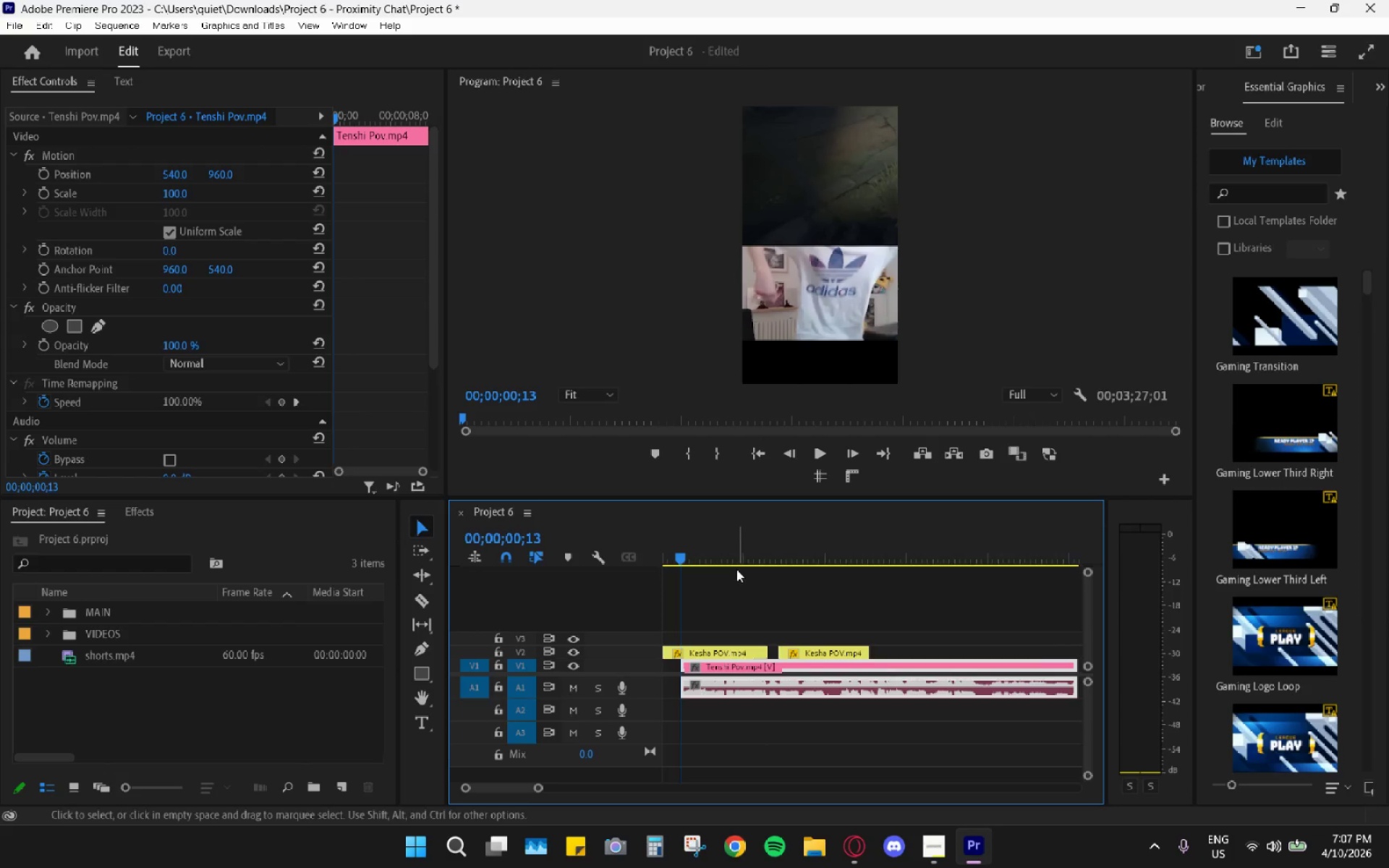 
left_click_drag(start_coordinate=[738, 553], to_coordinate=[753, 563])
 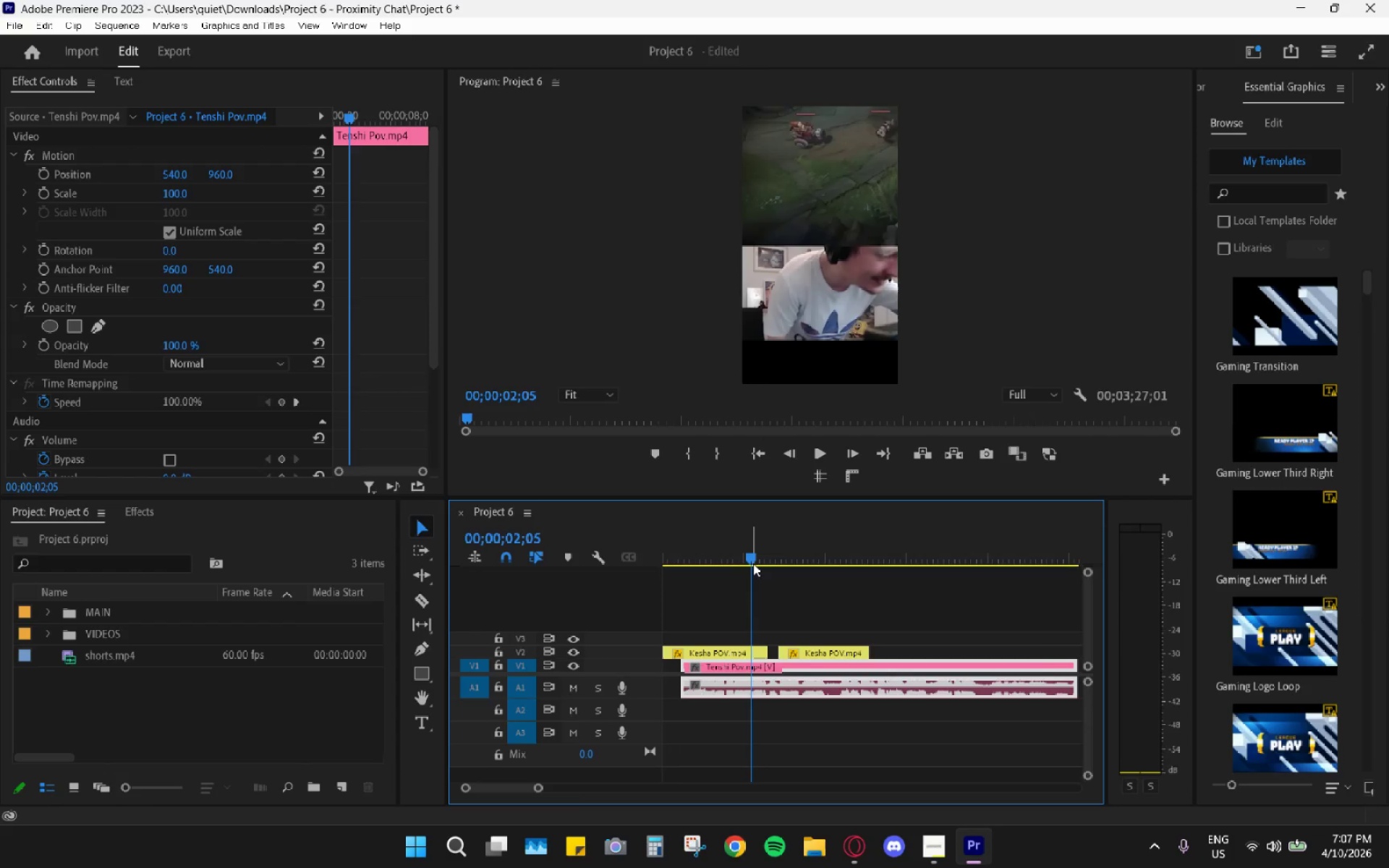 
key(Space)
 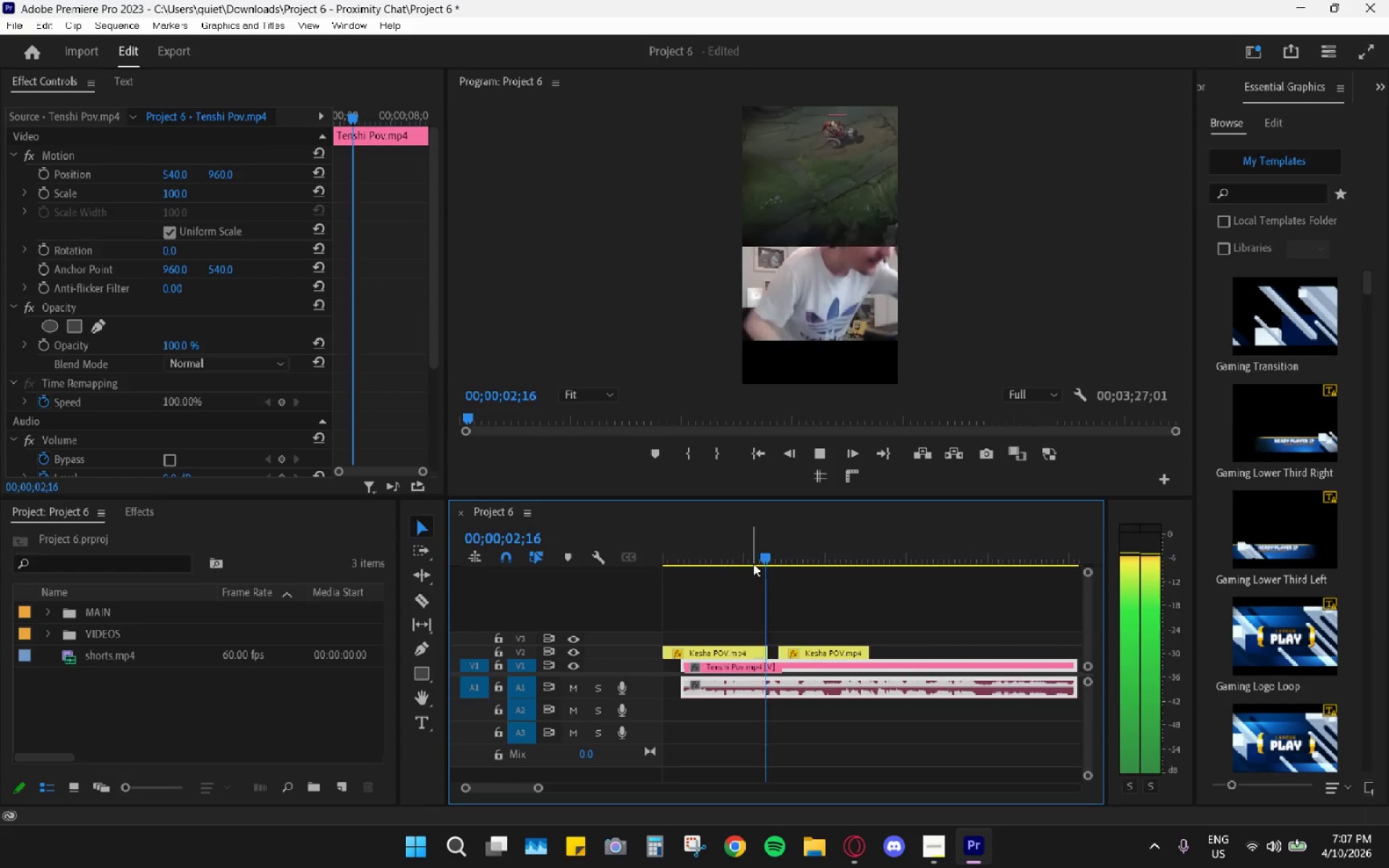 
key(Space)
 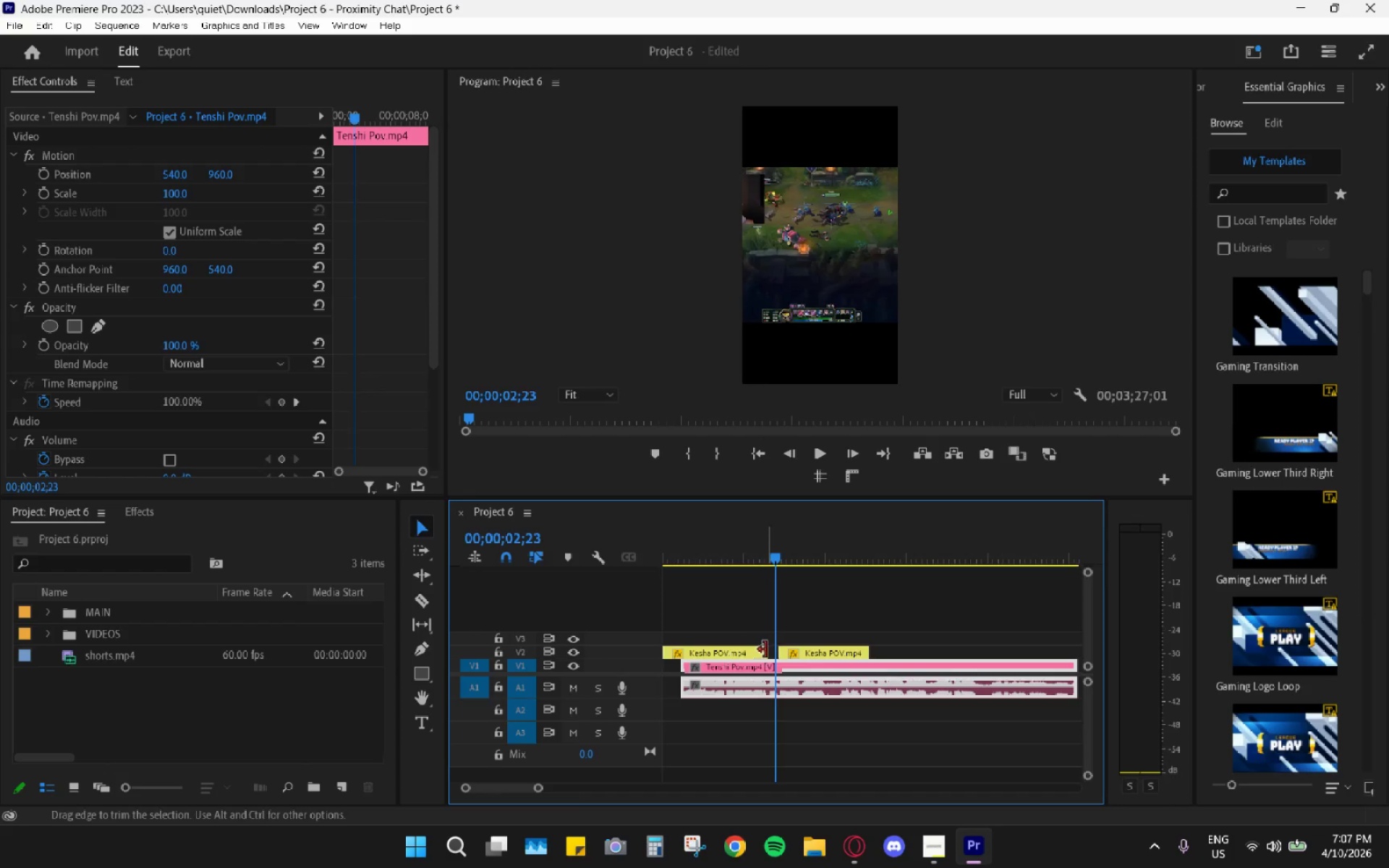 
left_click_drag(start_coordinate=[793, 651], to_coordinate=[779, 653])
 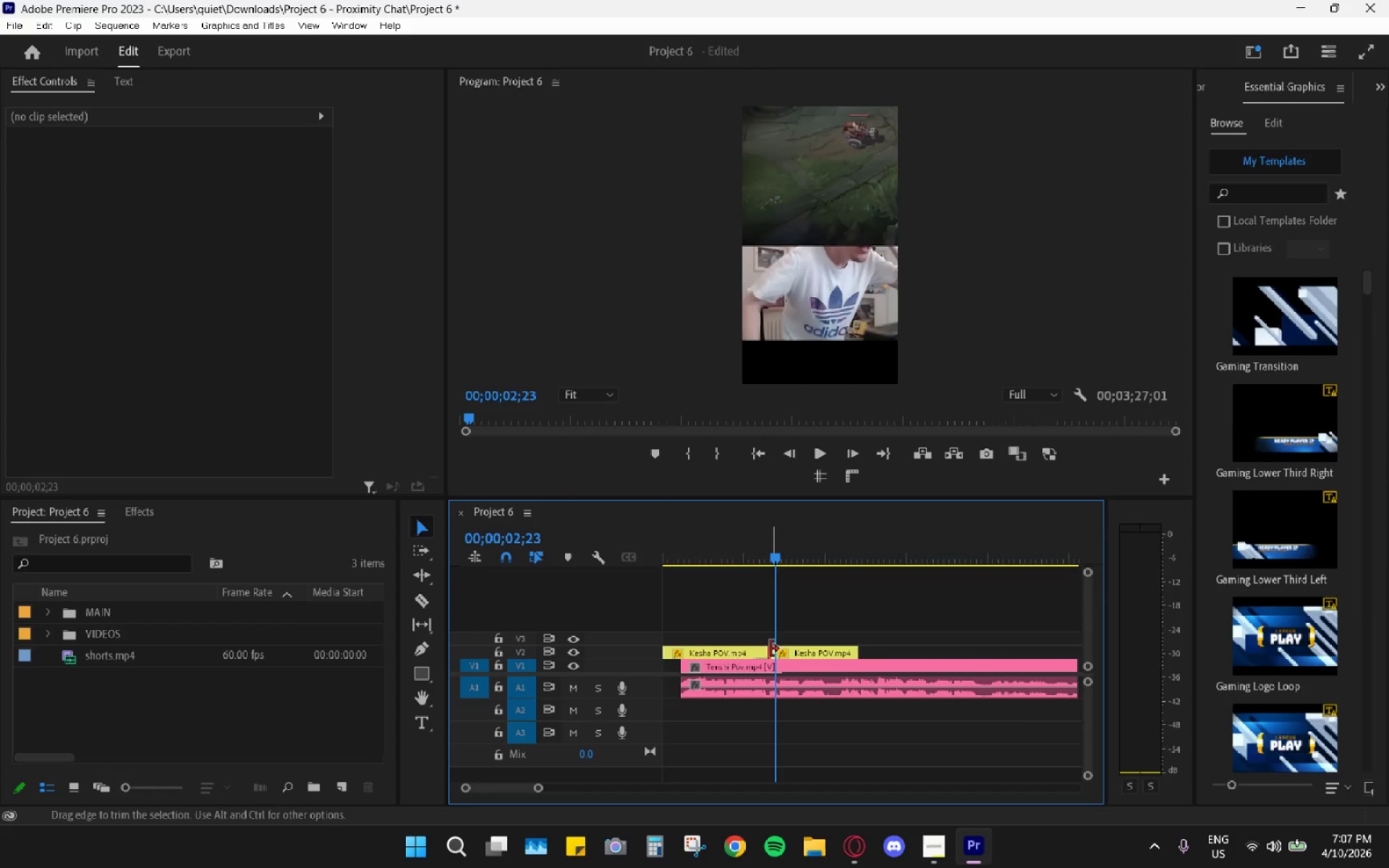 
key(H)
 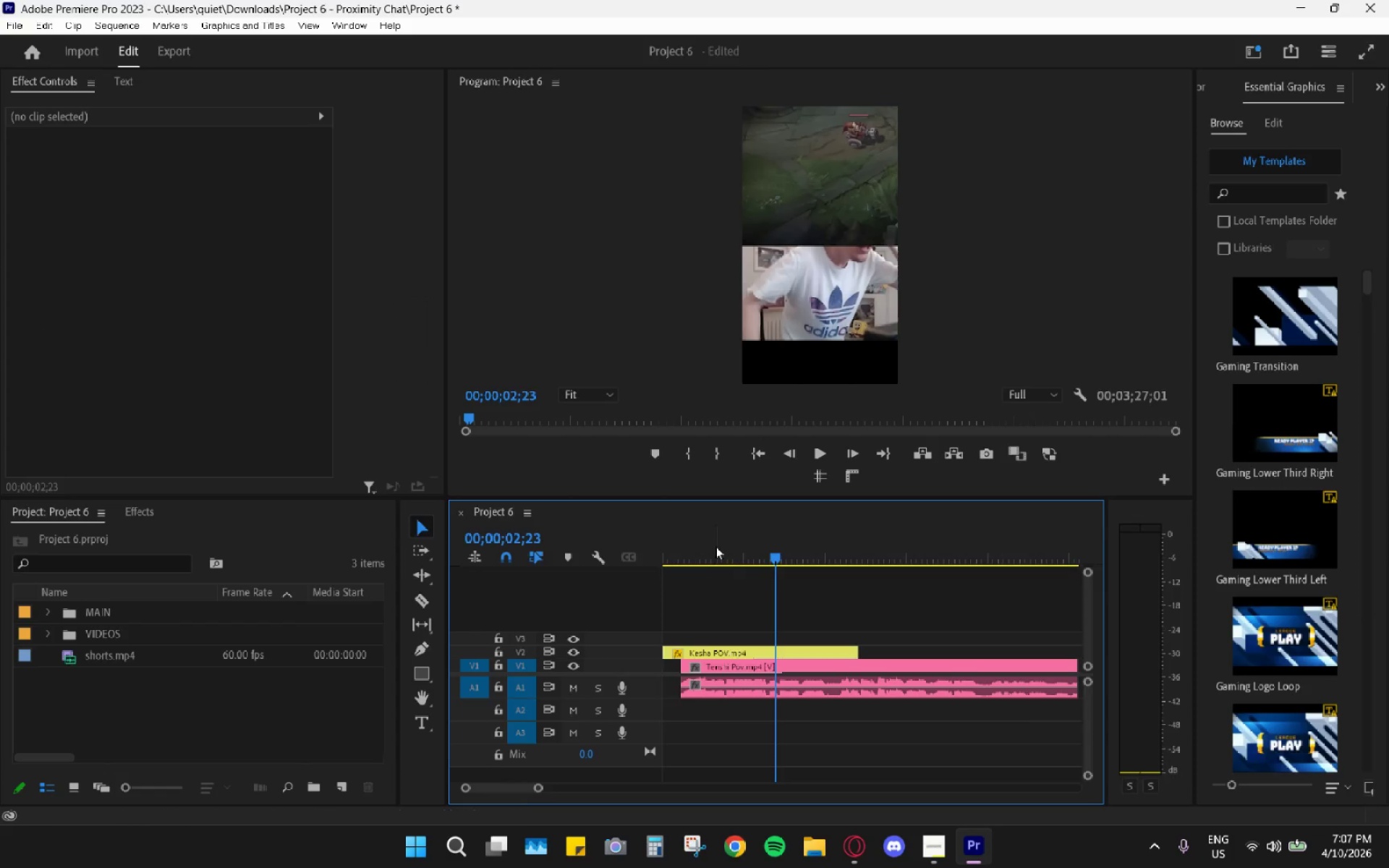 
left_click_drag(start_coordinate=[712, 545], to_coordinate=[637, 561])
 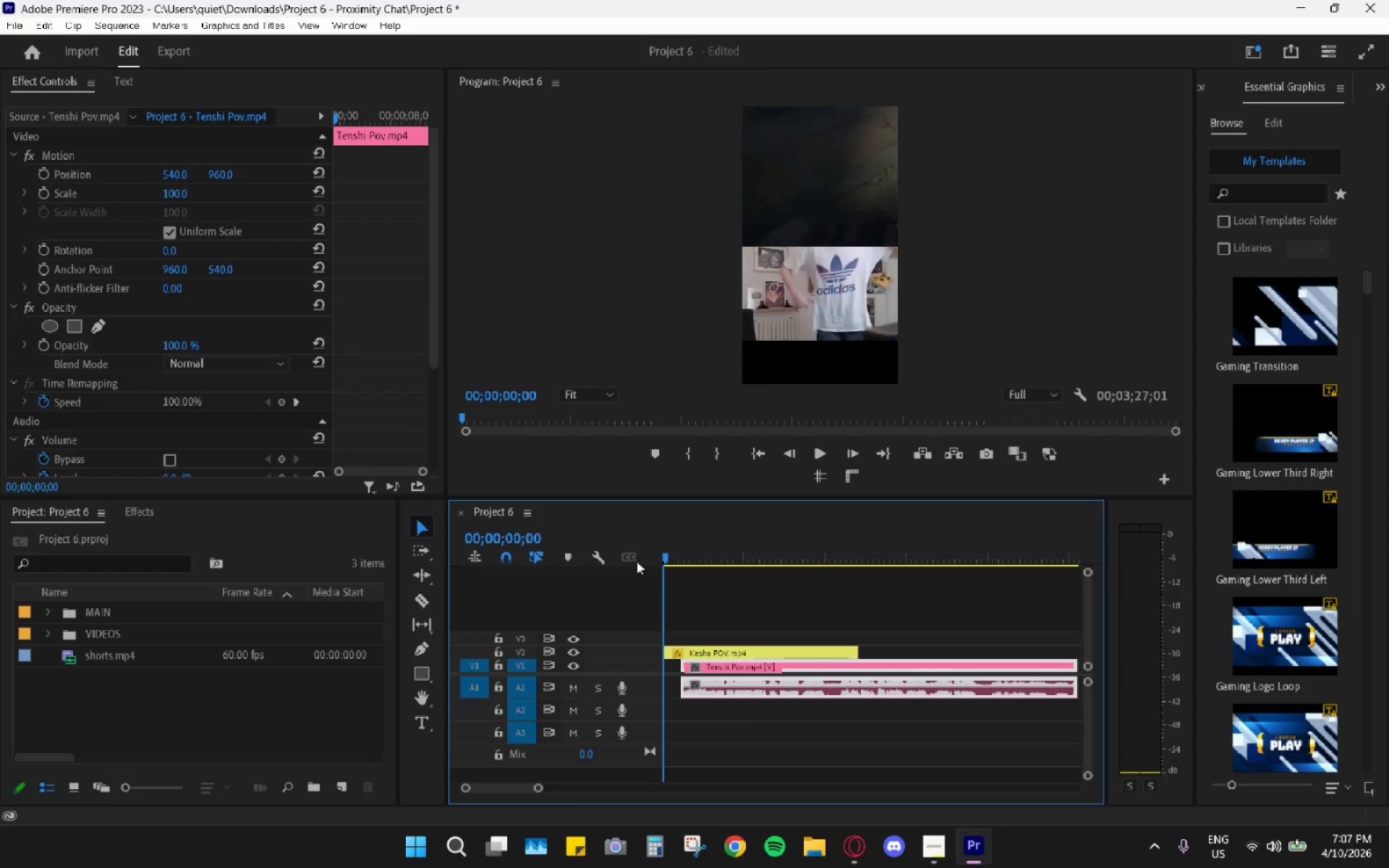 
key(Space)
 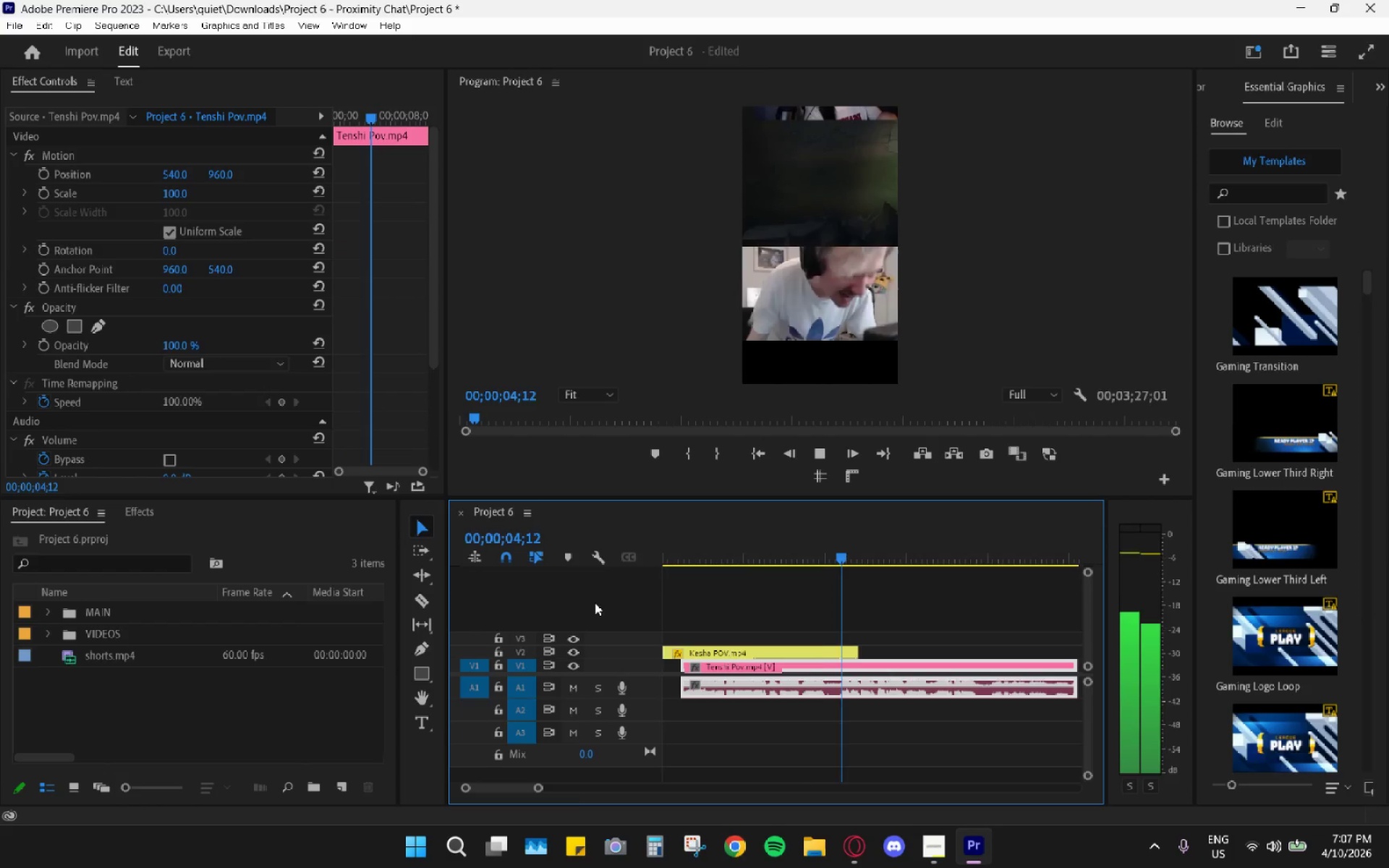 
wait(5.97)
 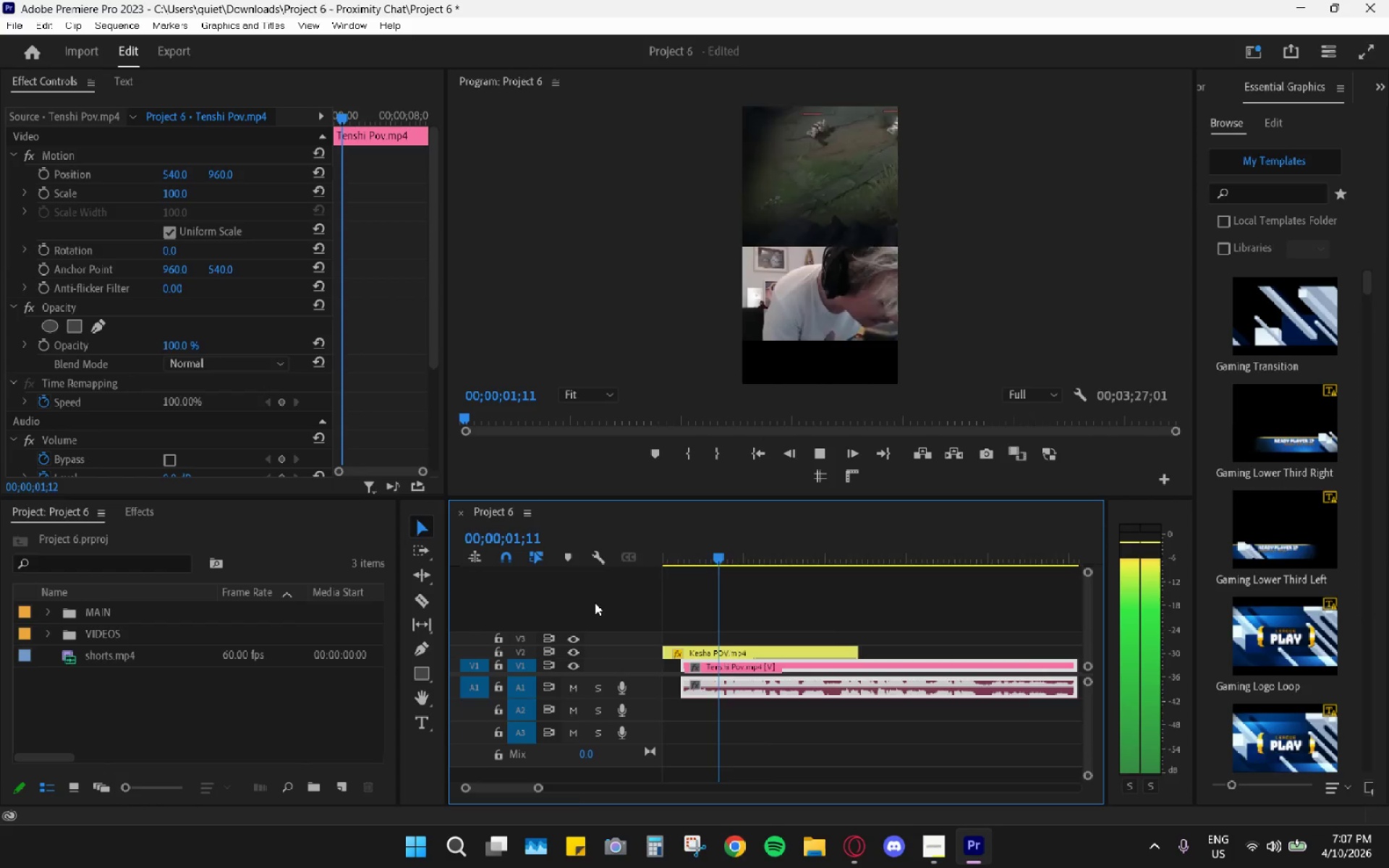 
key(Space)
 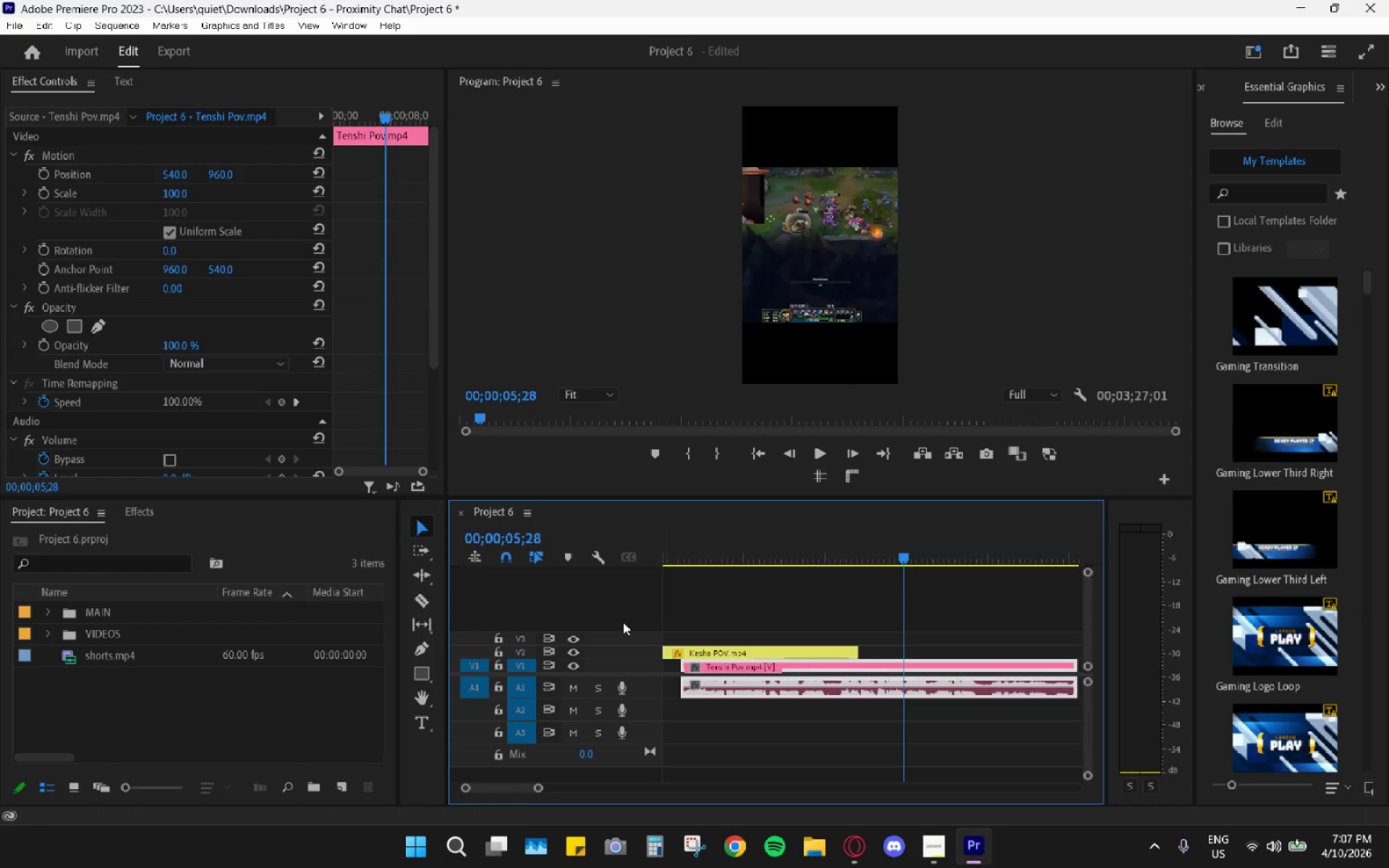 
hold_key(key=AltLeft, duration=1.52)
scroll: coordinate [922, 643], scroll_direction: down, amount: 7.0
 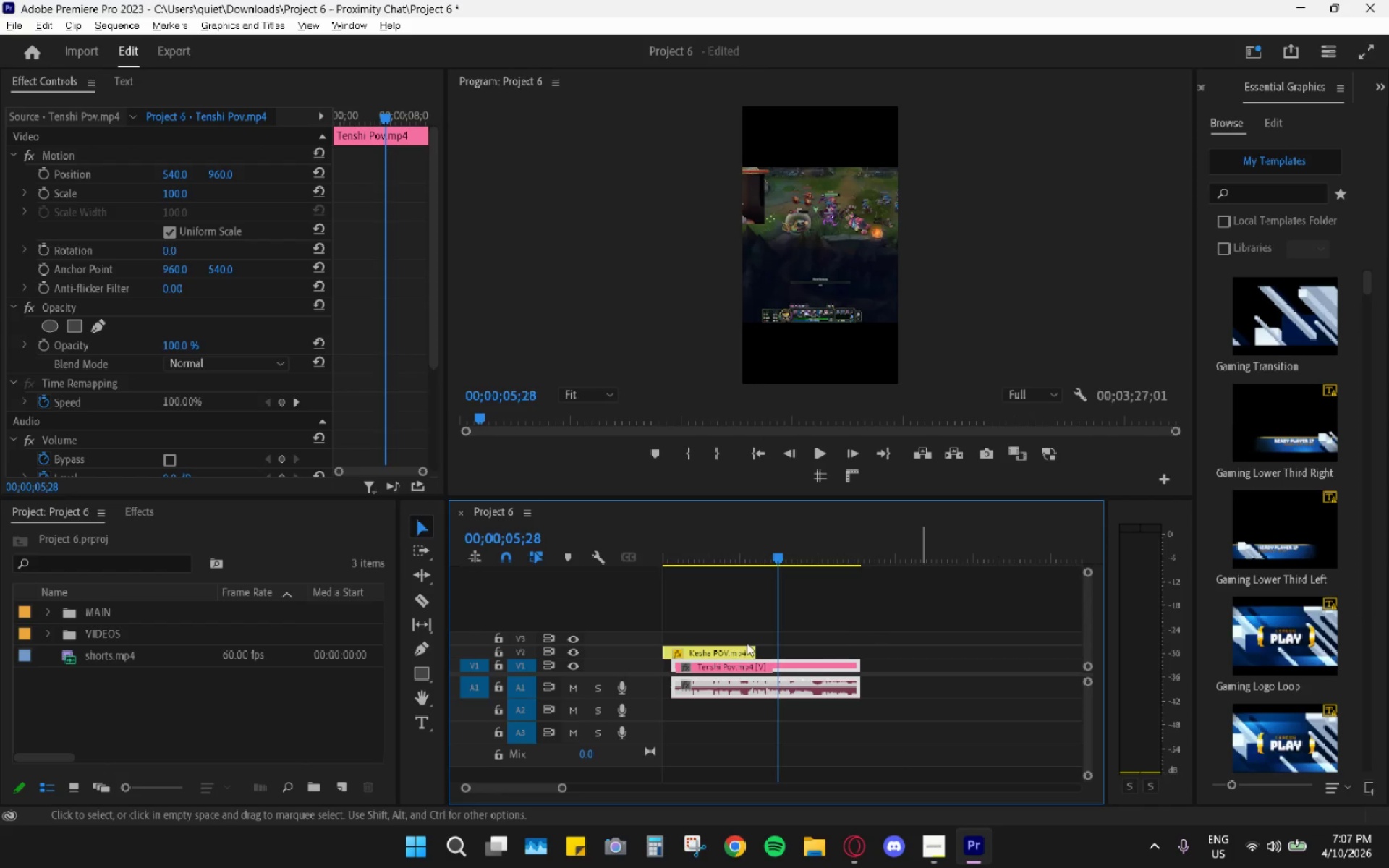 
key(Alt+AltLeft)
 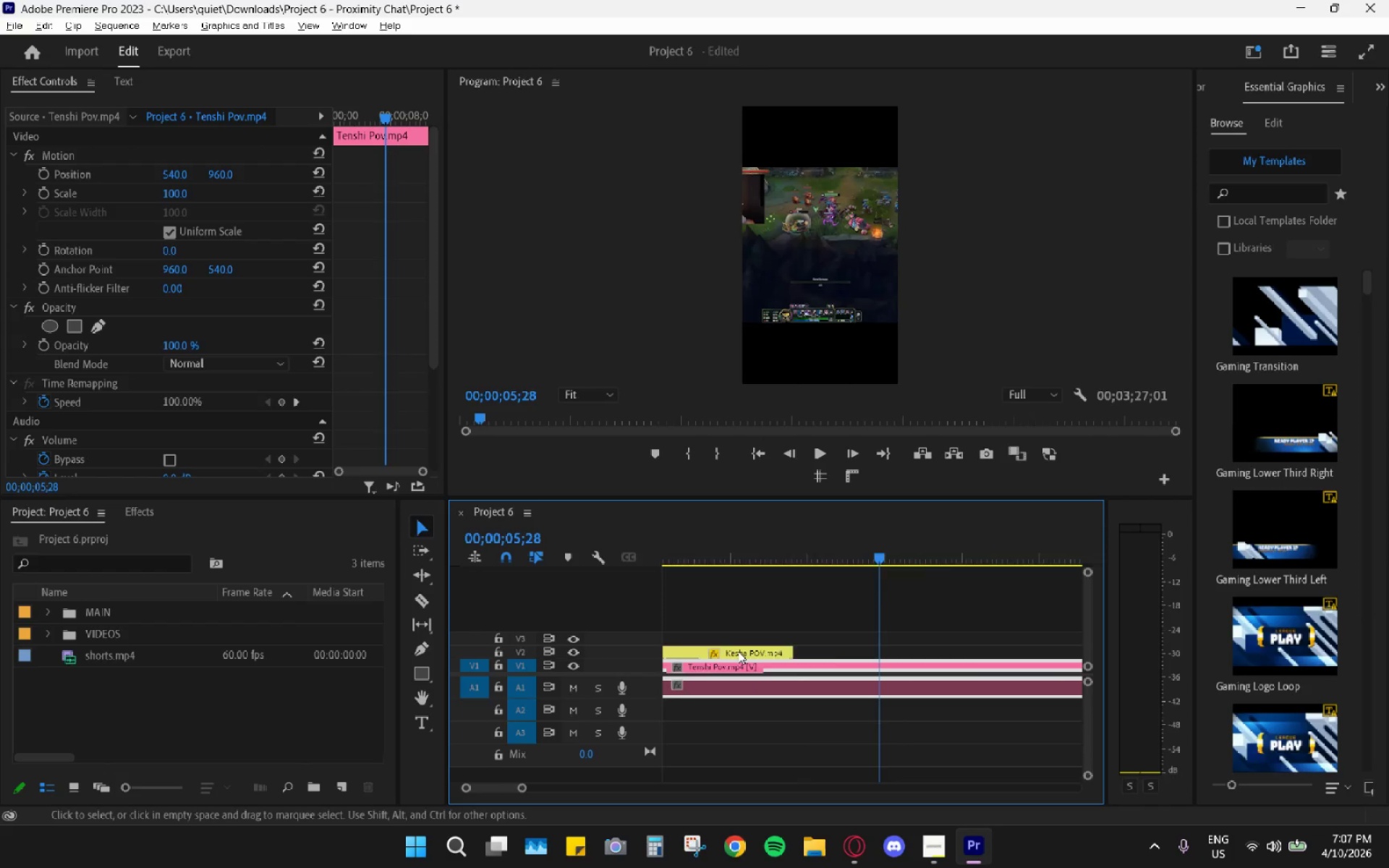 
key(Alt+AltLeft)
 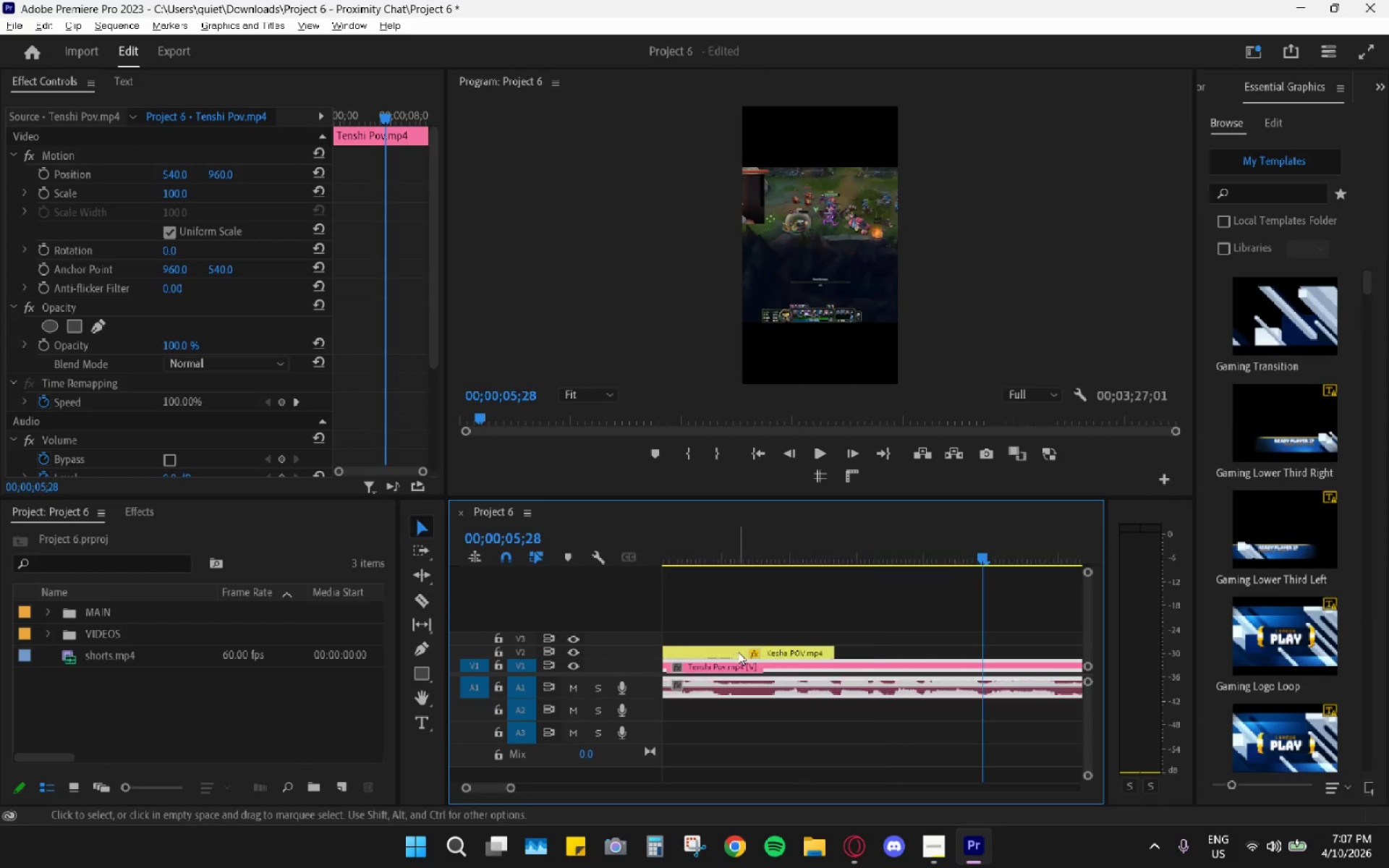 
key(Alt+AltLeft)
 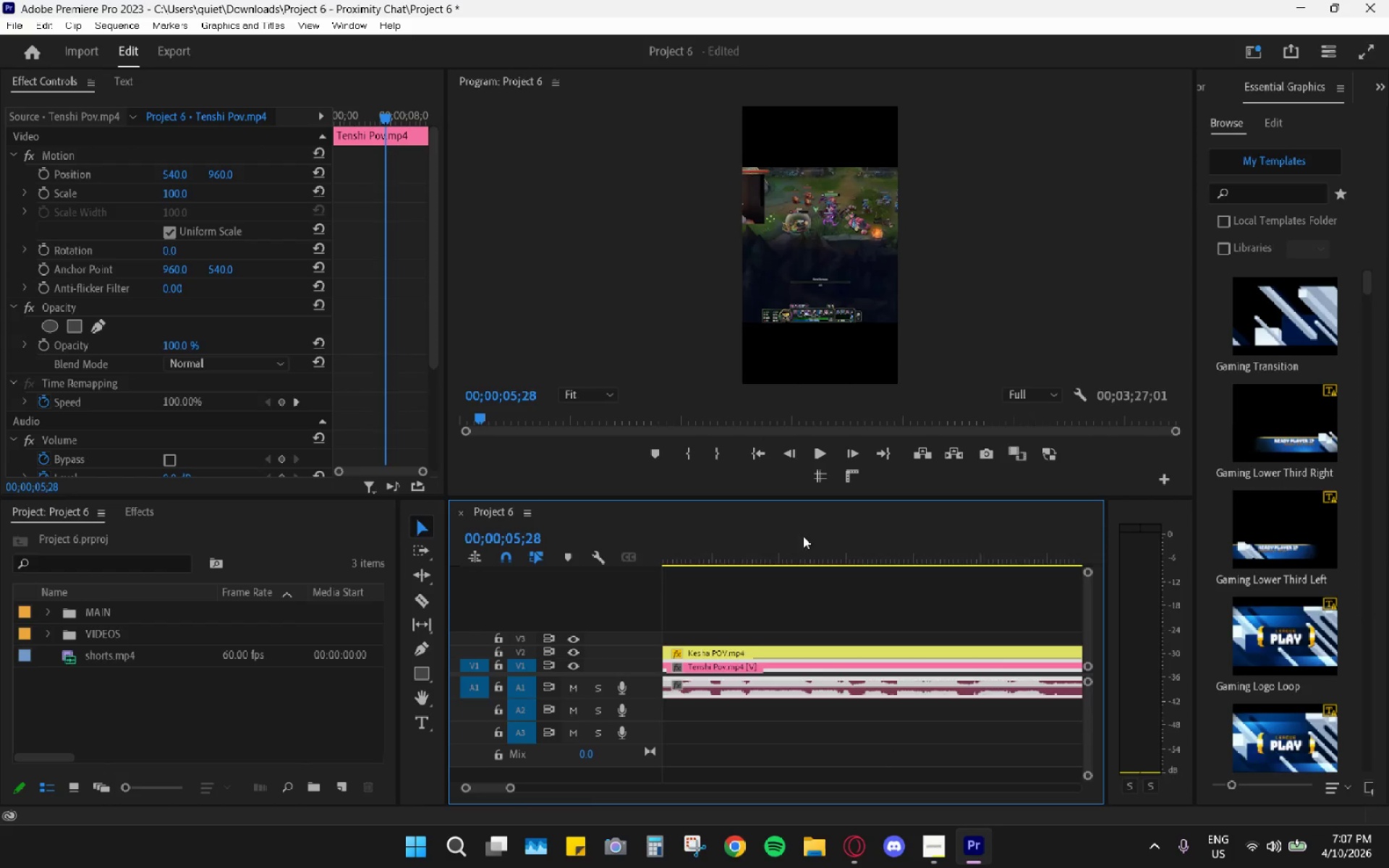 
scroll: coordinate [738, 645], scroll_direction: up, amount: 30.0
 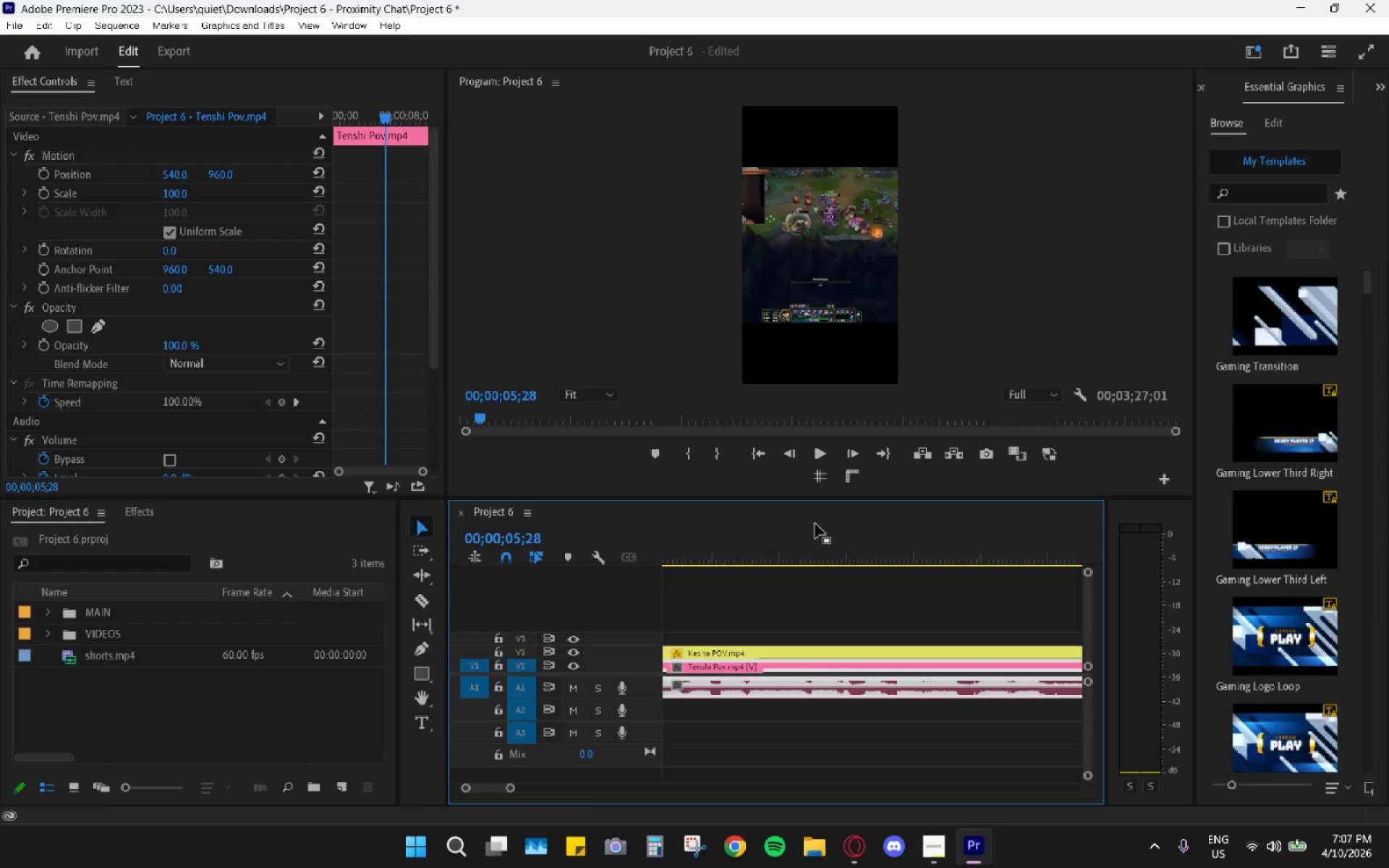 
left_click_drag(start_coordinate=[784, 538], to_coordinate=[1053, 565])
 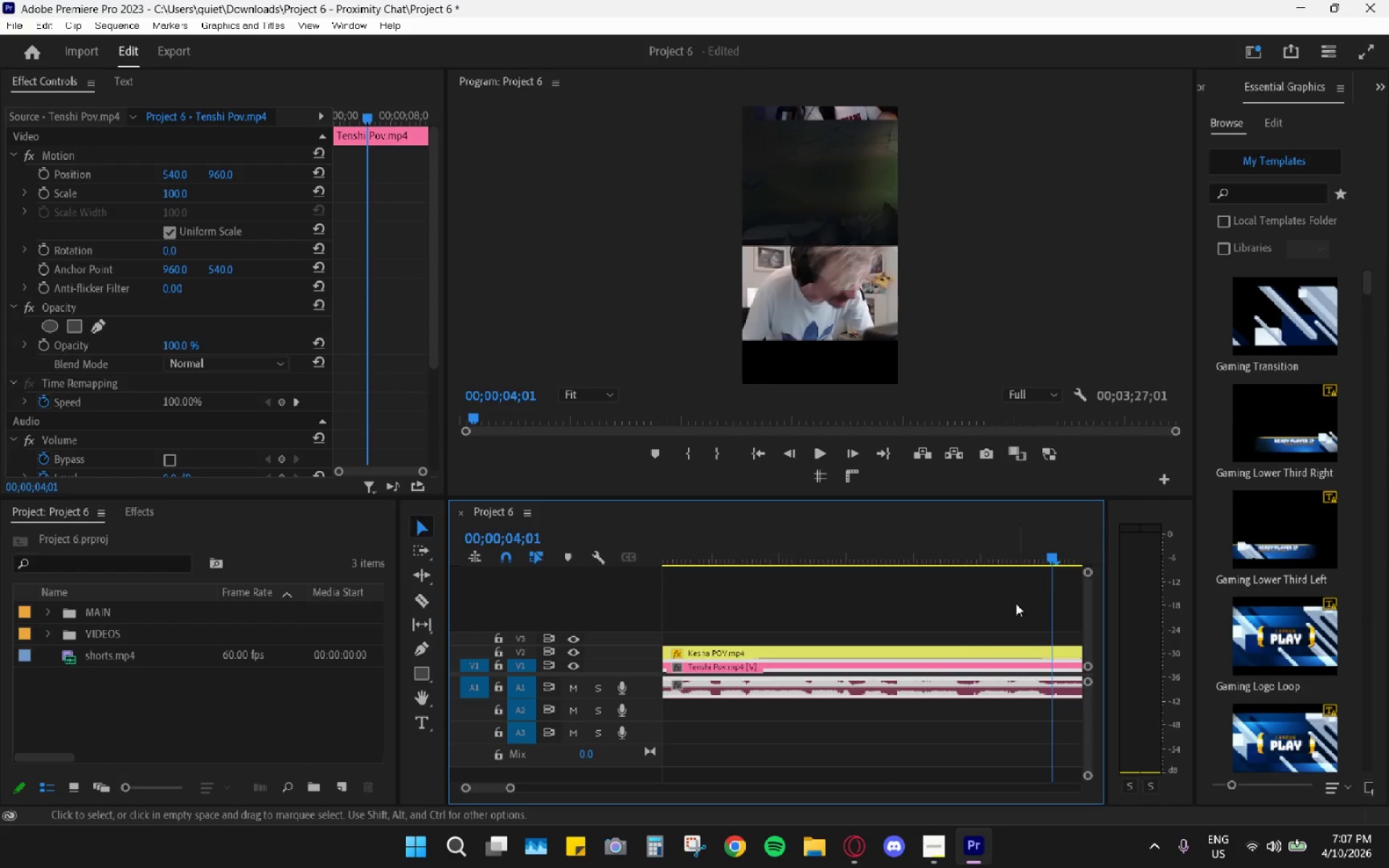 
hold_key(key=AltLeft, duration=0.81)
scroll: coordinate [919, 681], scroll_direction: down, amount: 19.0
 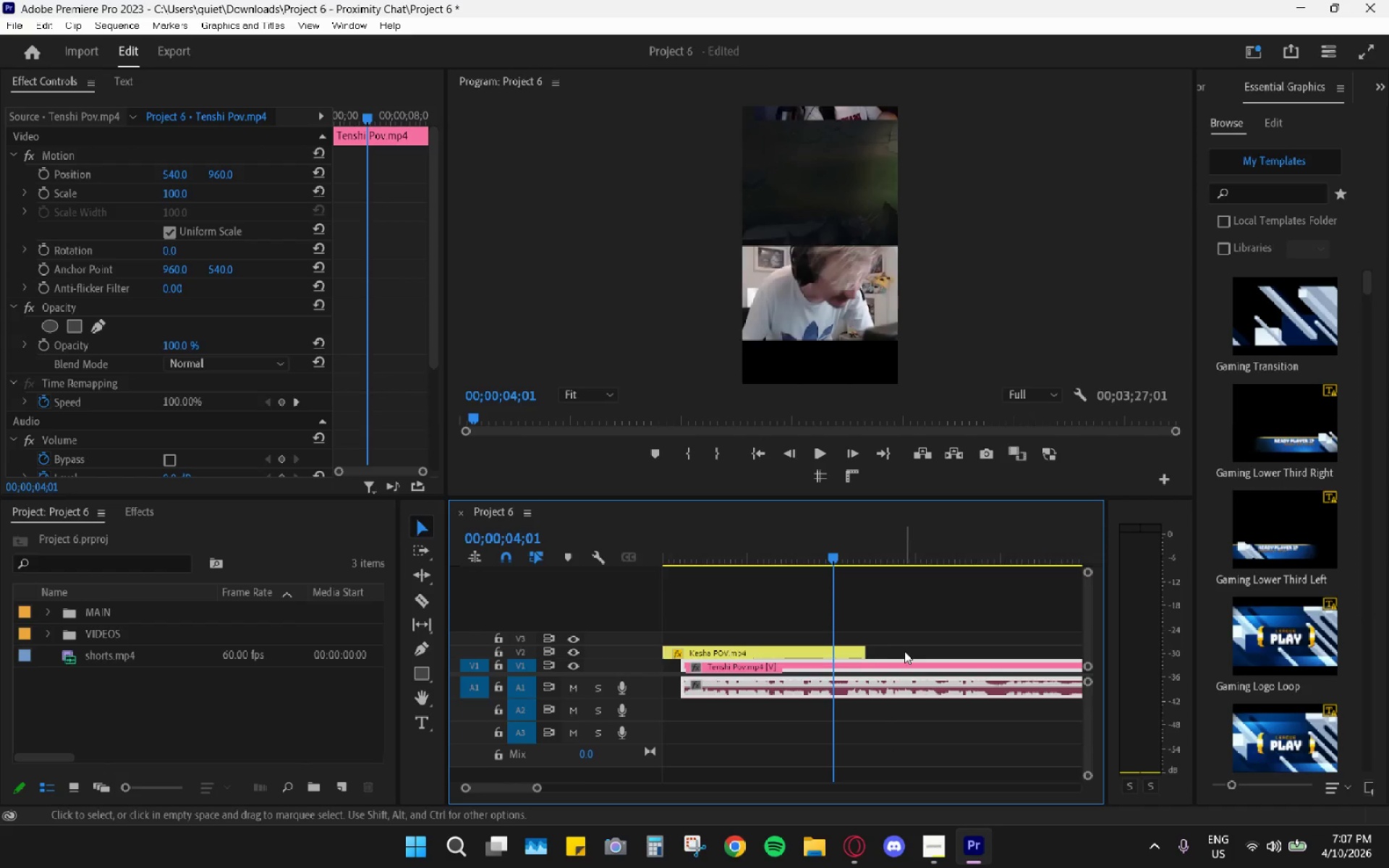 
hold_key(key=AltLeft, duration=0.66)
scroll: coordinate [847, 660], scroll_direction: down, amount: 10.0
 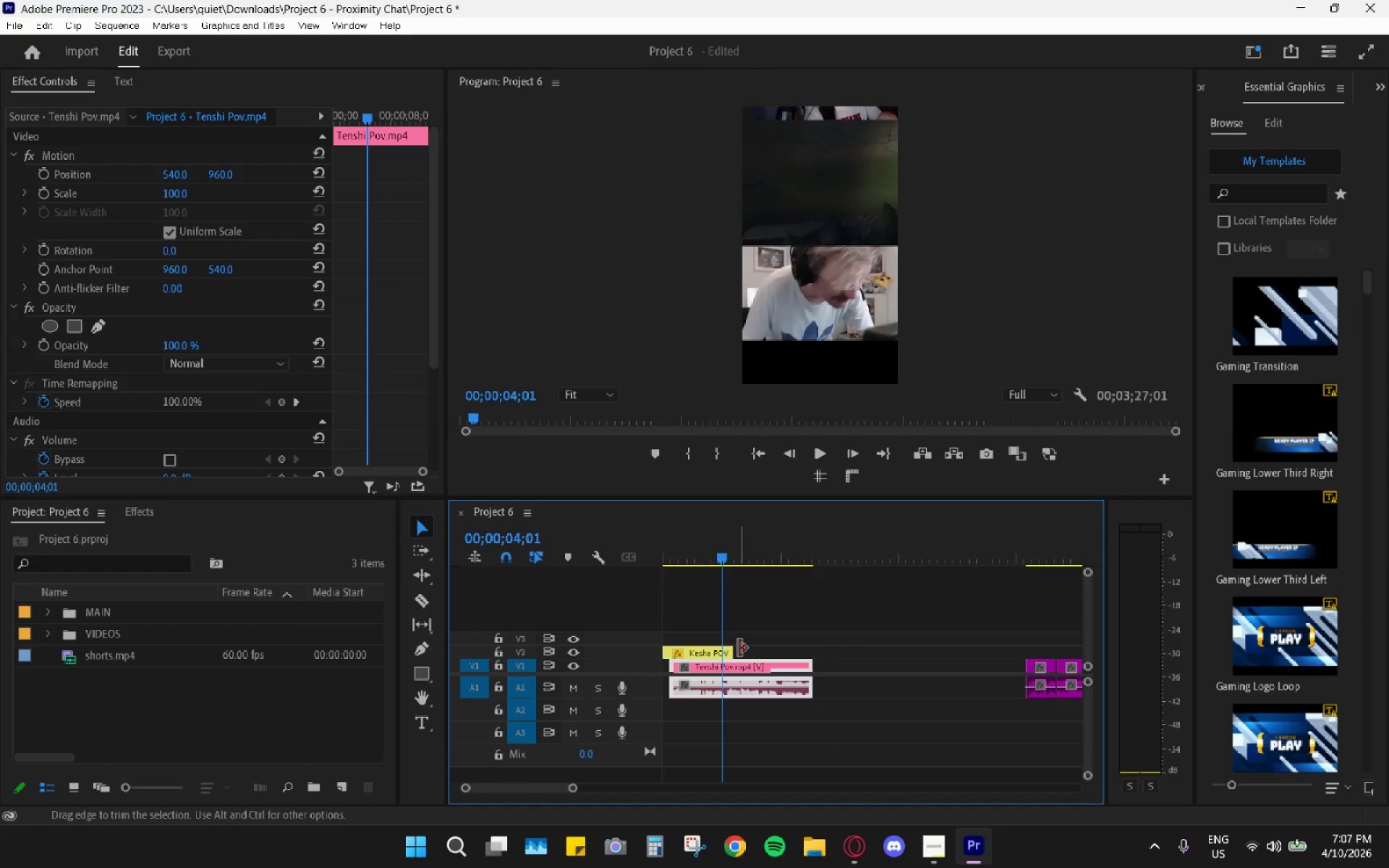 
left_click_drag(start_coordinate=[734, 650], to_coordinate=[815, 652])
 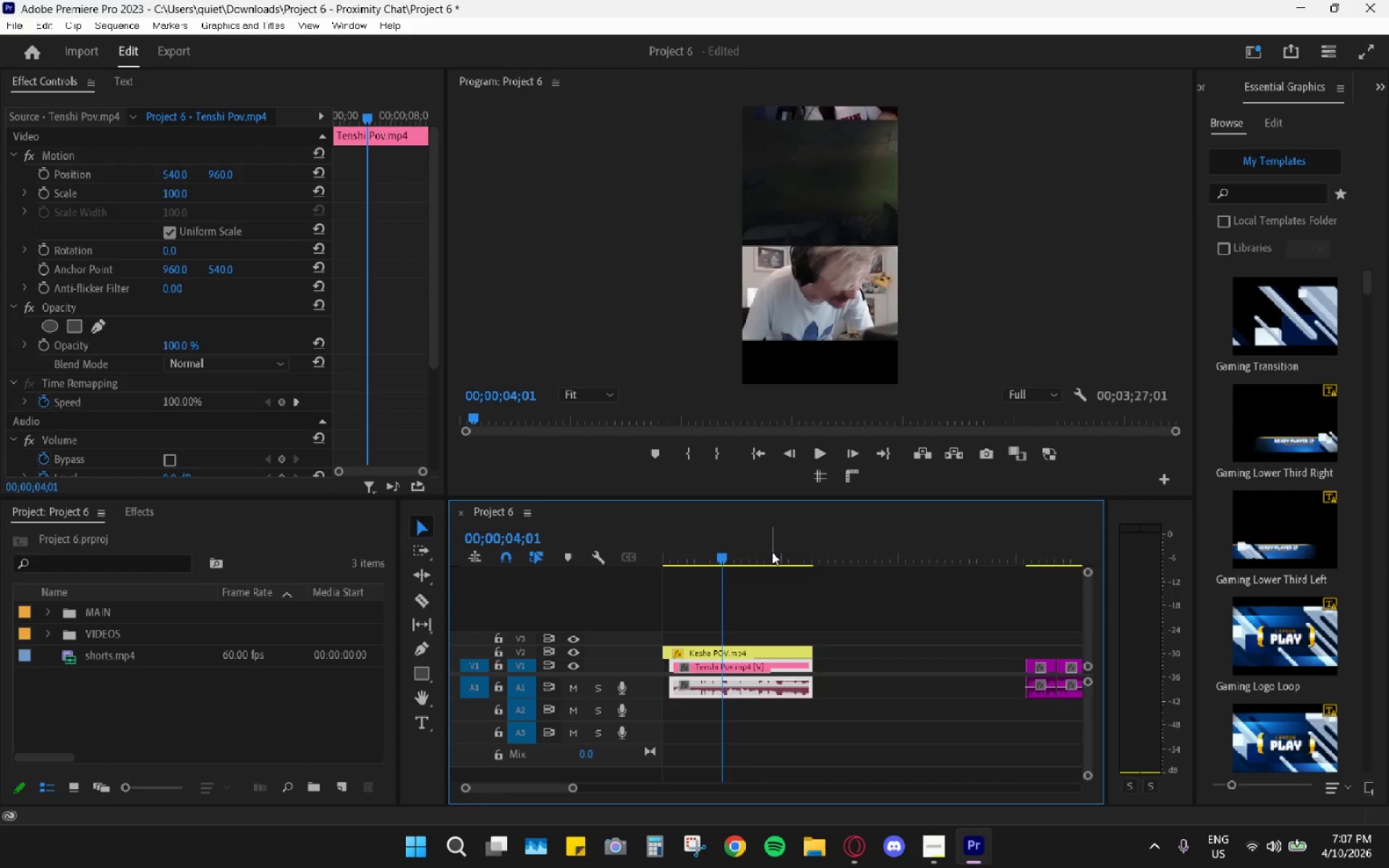 
left_click_drag(start_coordinate=[767, 548], to_coordinate=[655, 561])
 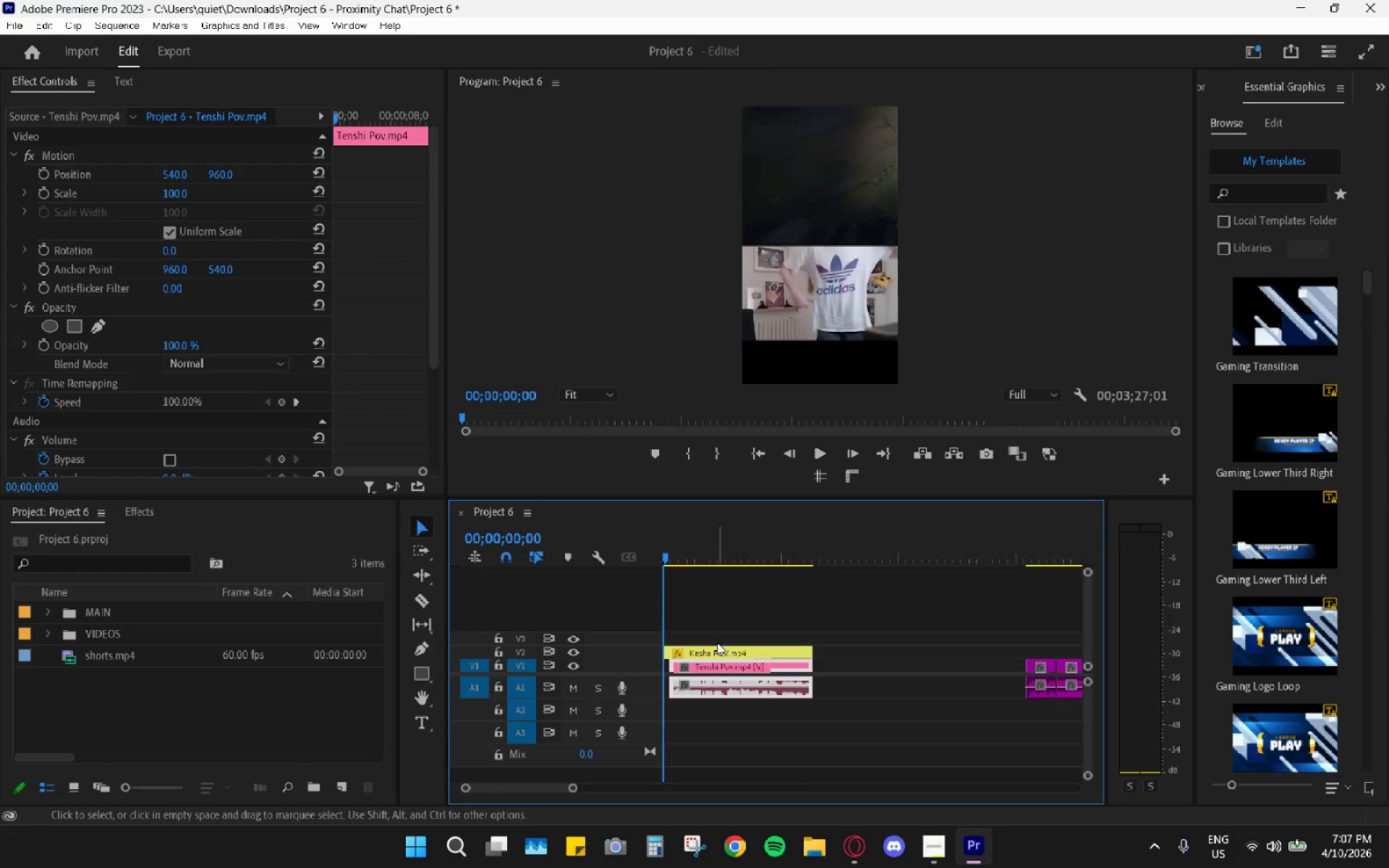 
left_click([721, 654])
 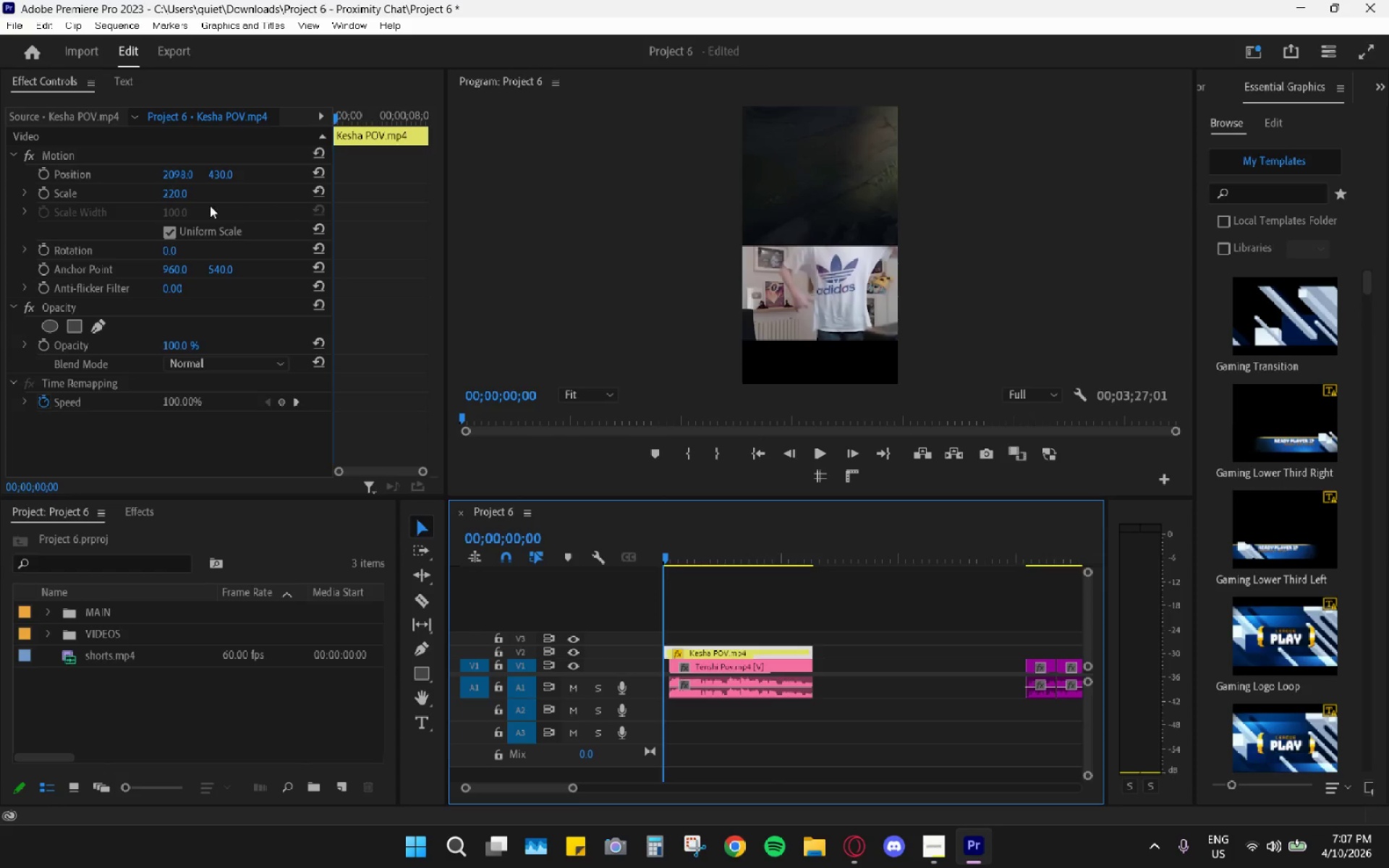 
left_click_drag(start_coordinate=[225, 176], to_coordinate=[517, 176])
 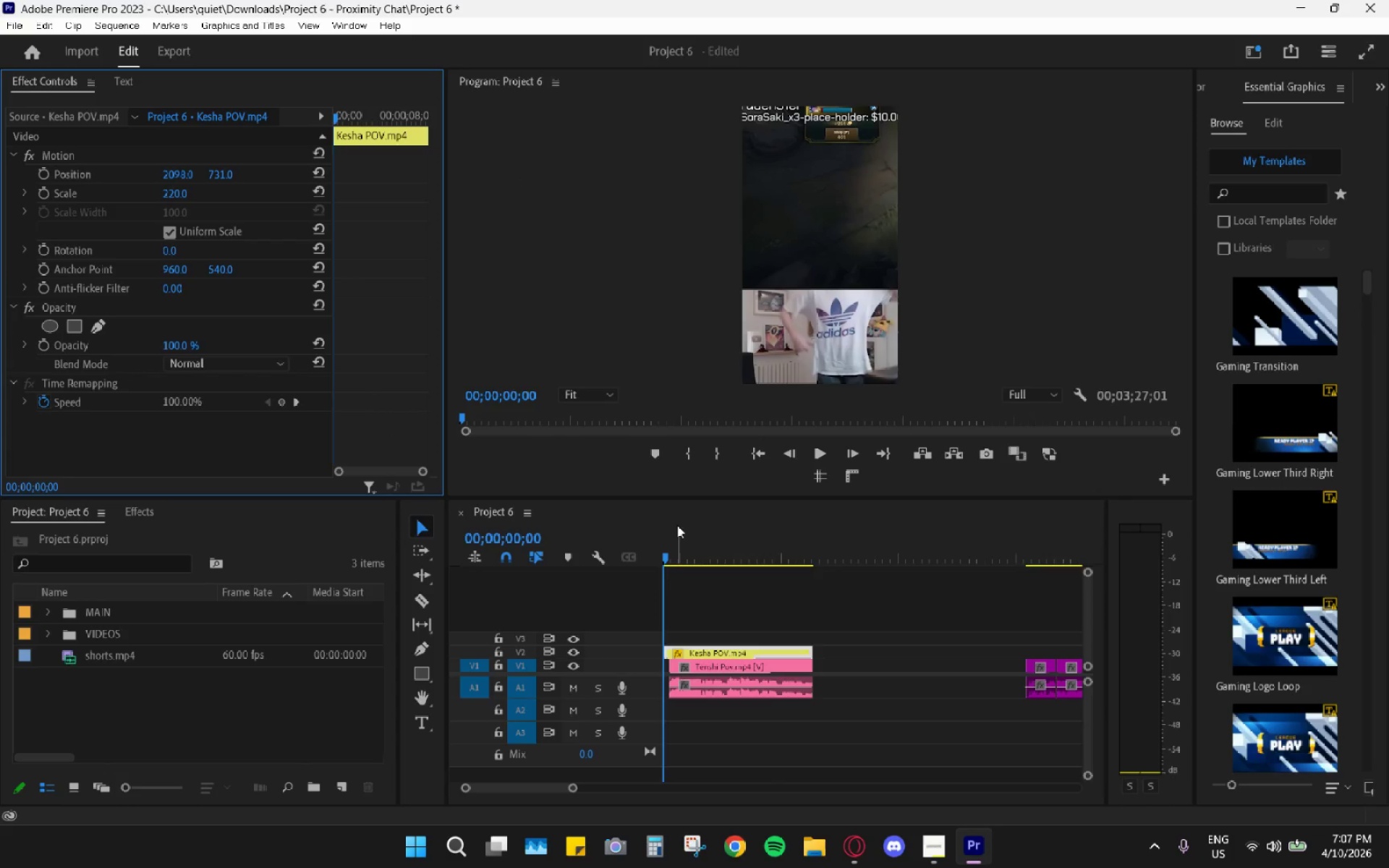 
left_click_drag(start_coordinate=[691, 537], to_coordinate=[619, 548])
 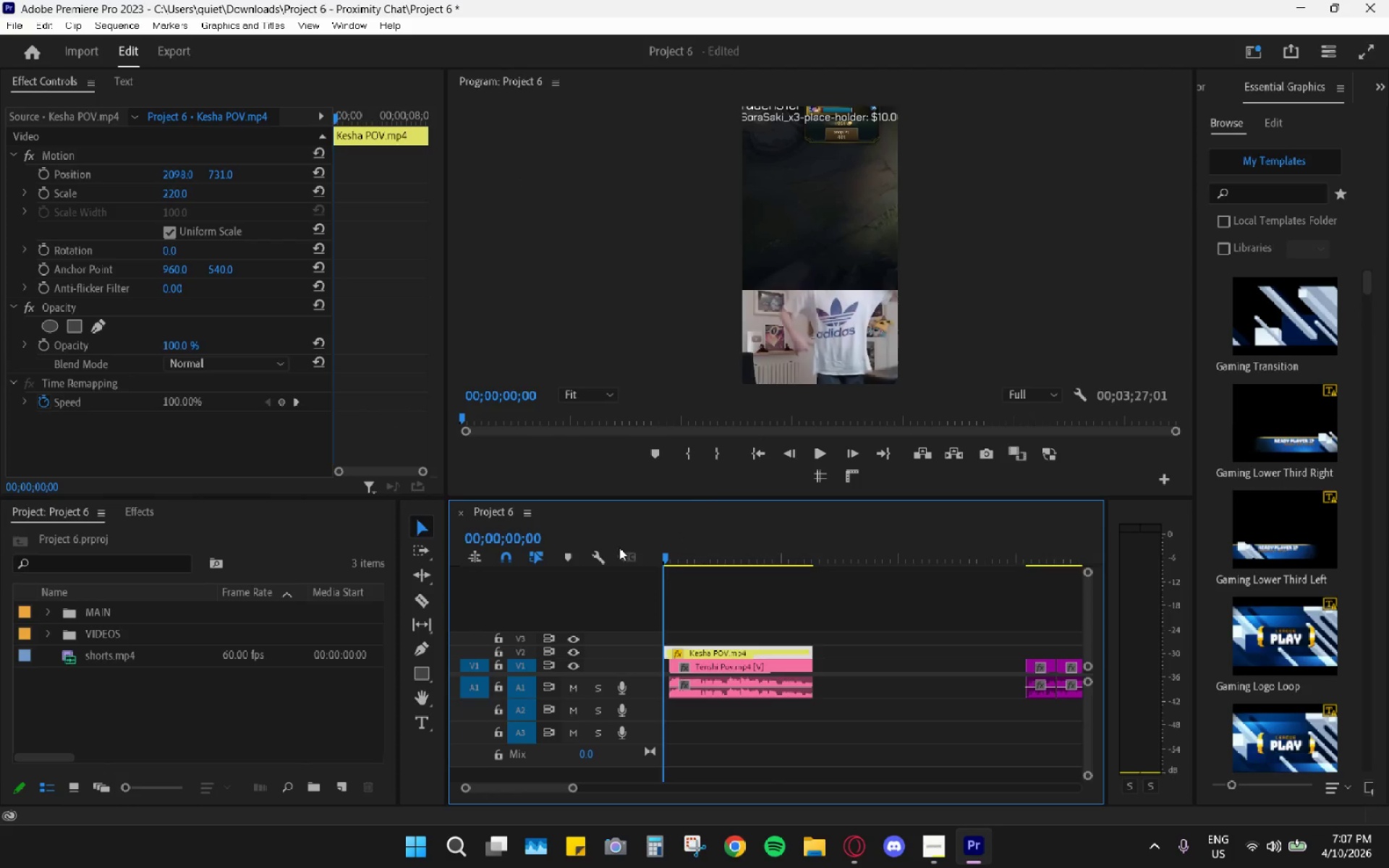 
key(Space)
 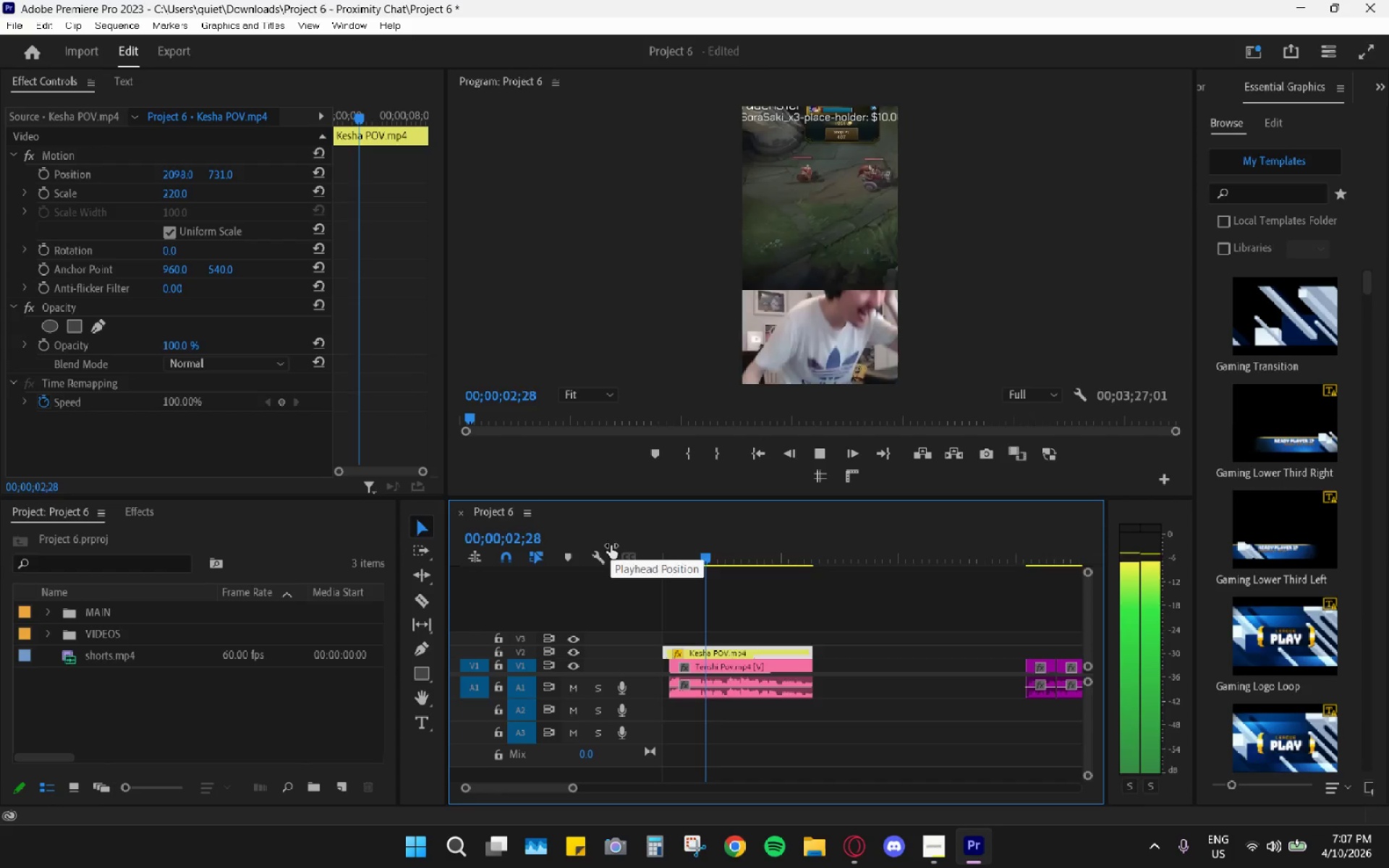 
key(Space)
 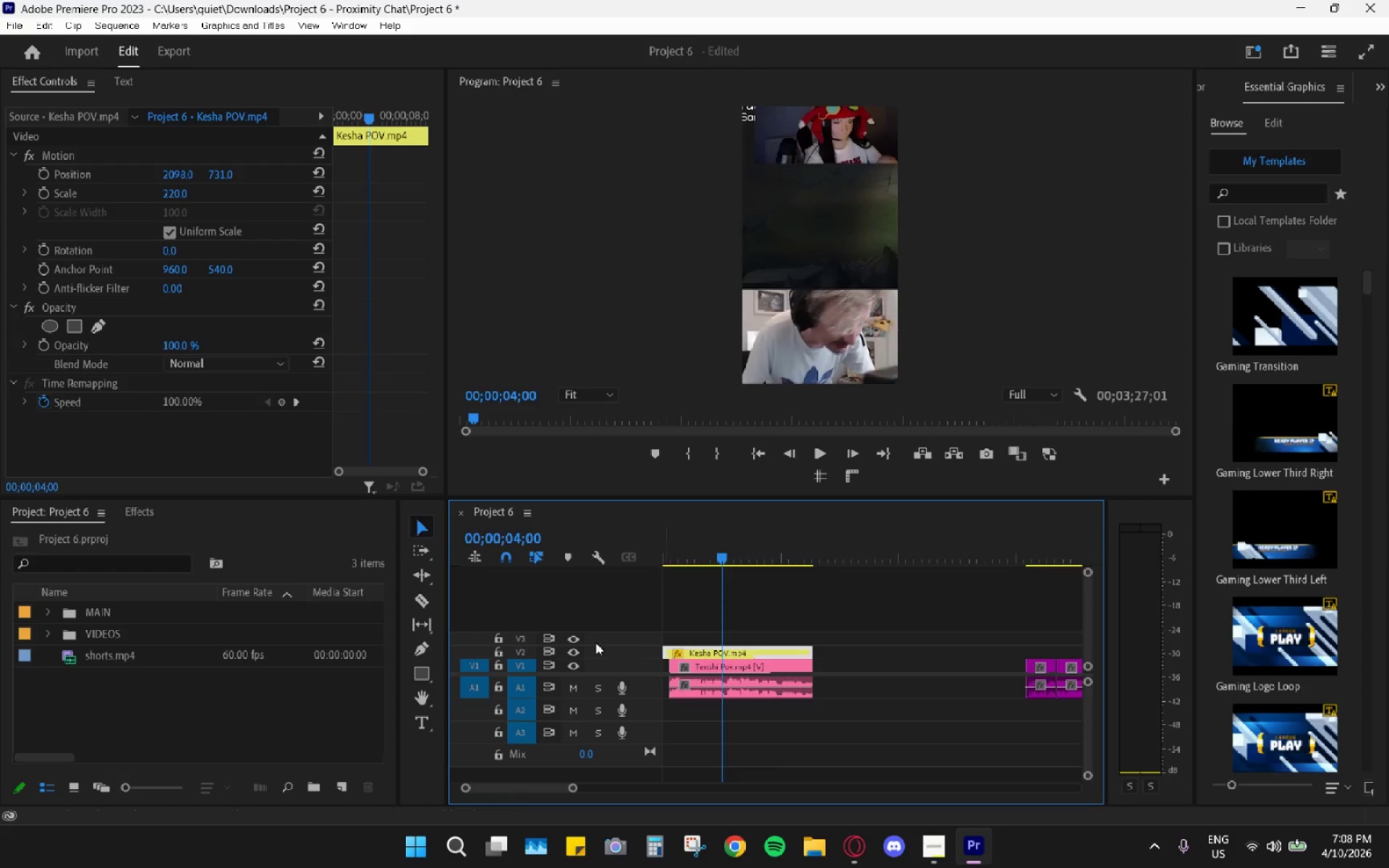 
hold_key(key=AltLeft, duration=1.52)
 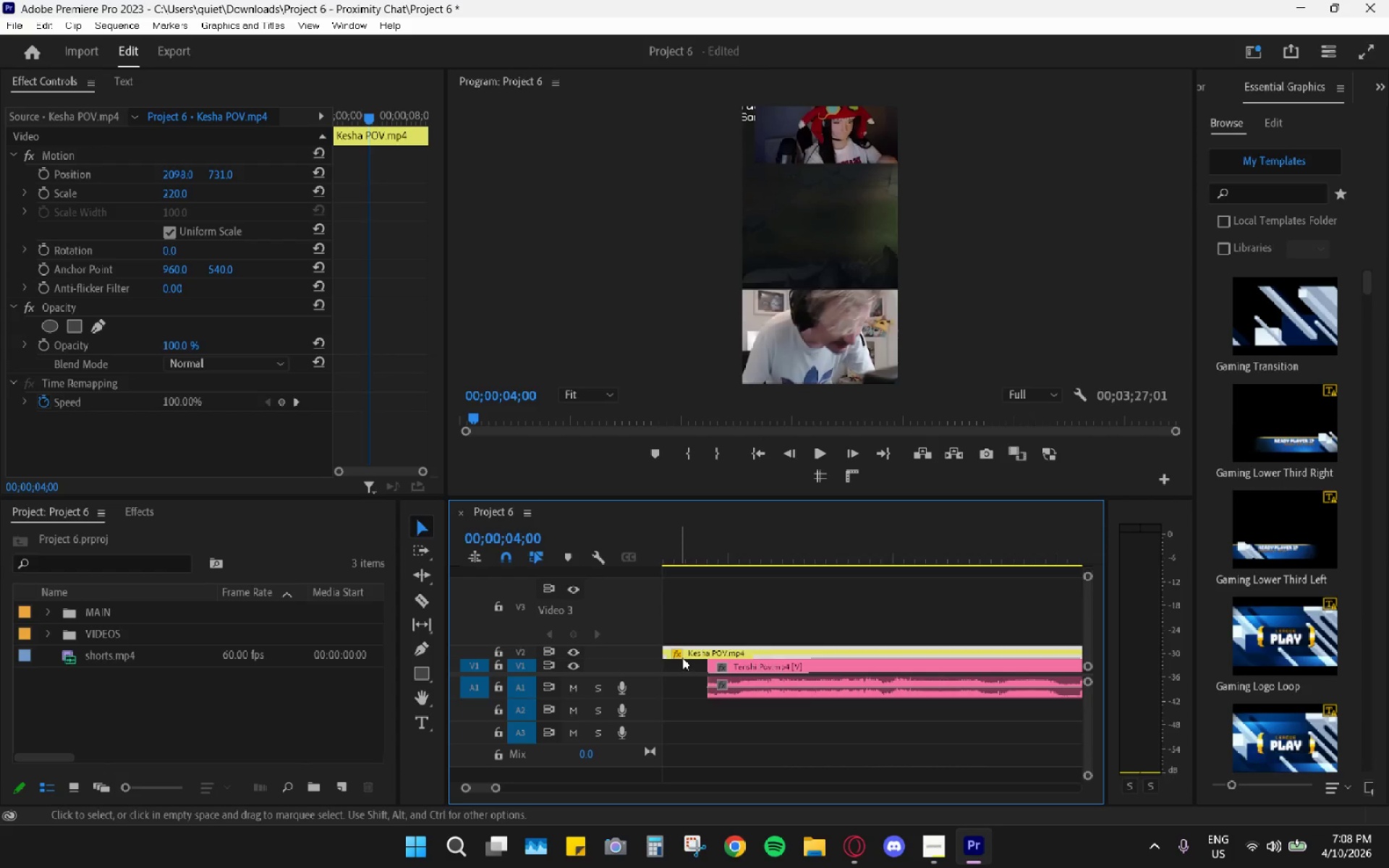 
key(Alt+AltLeft)
 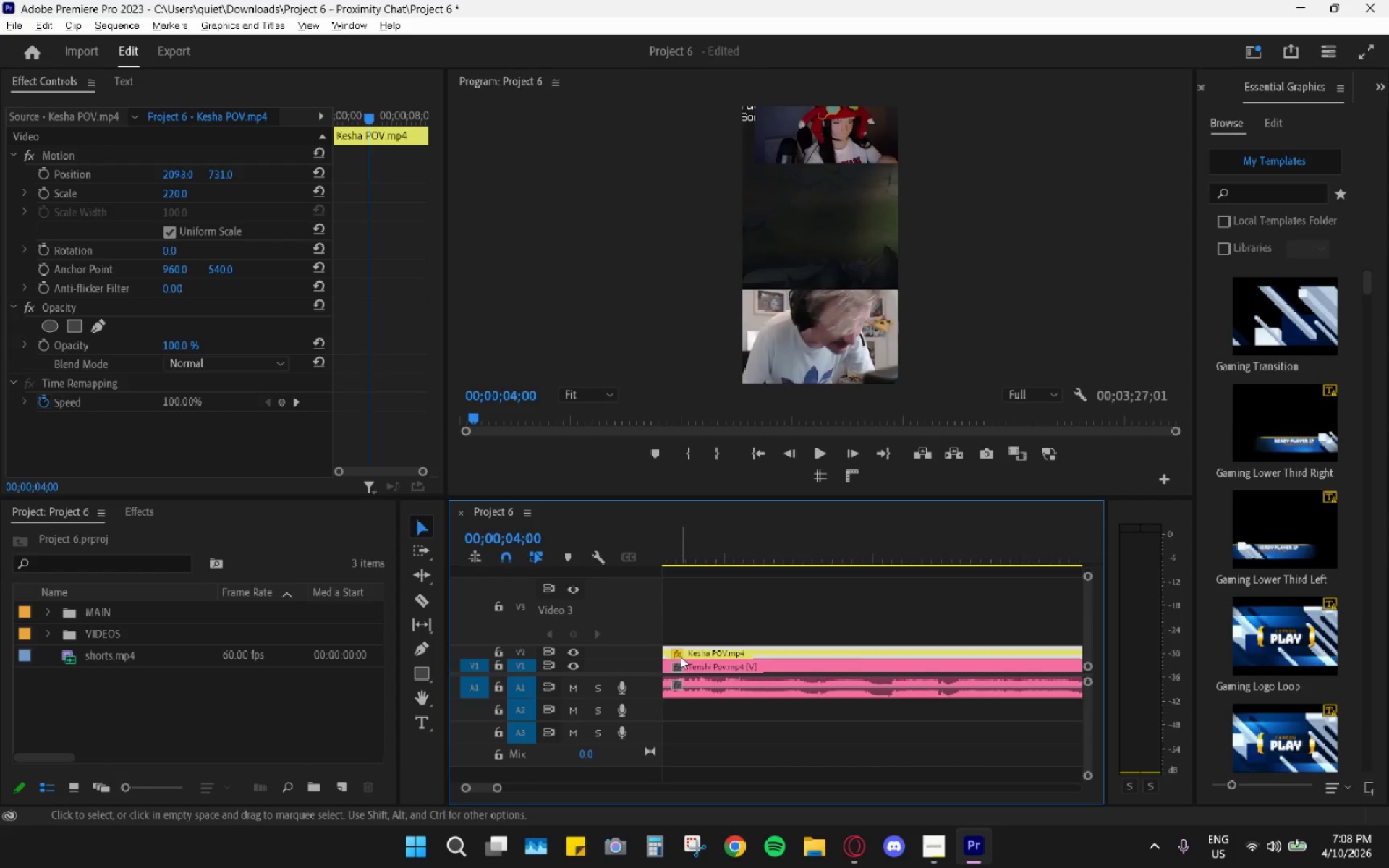 
key(Alt+AltLeft)
 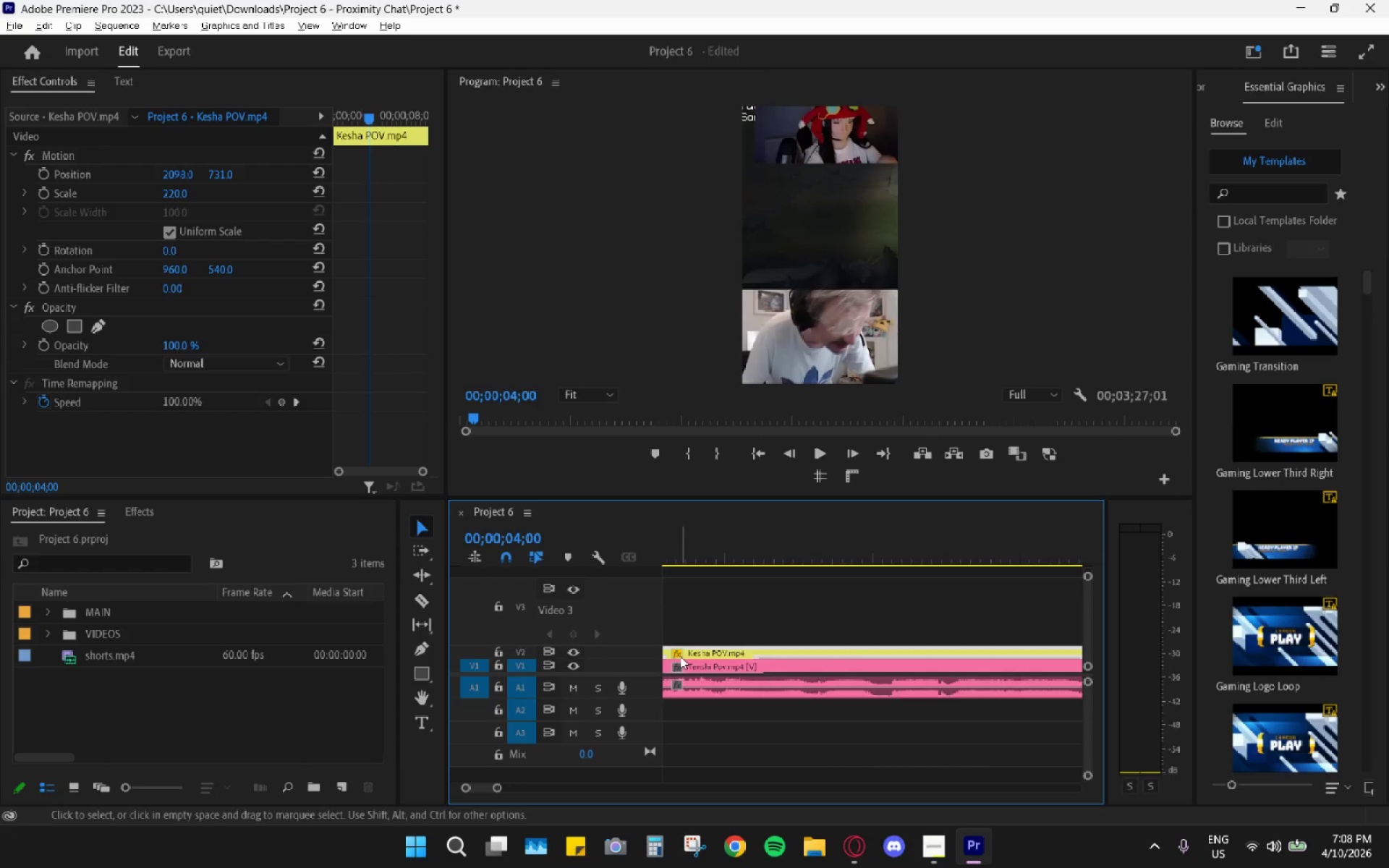 
key(Alt+AltLeft)
 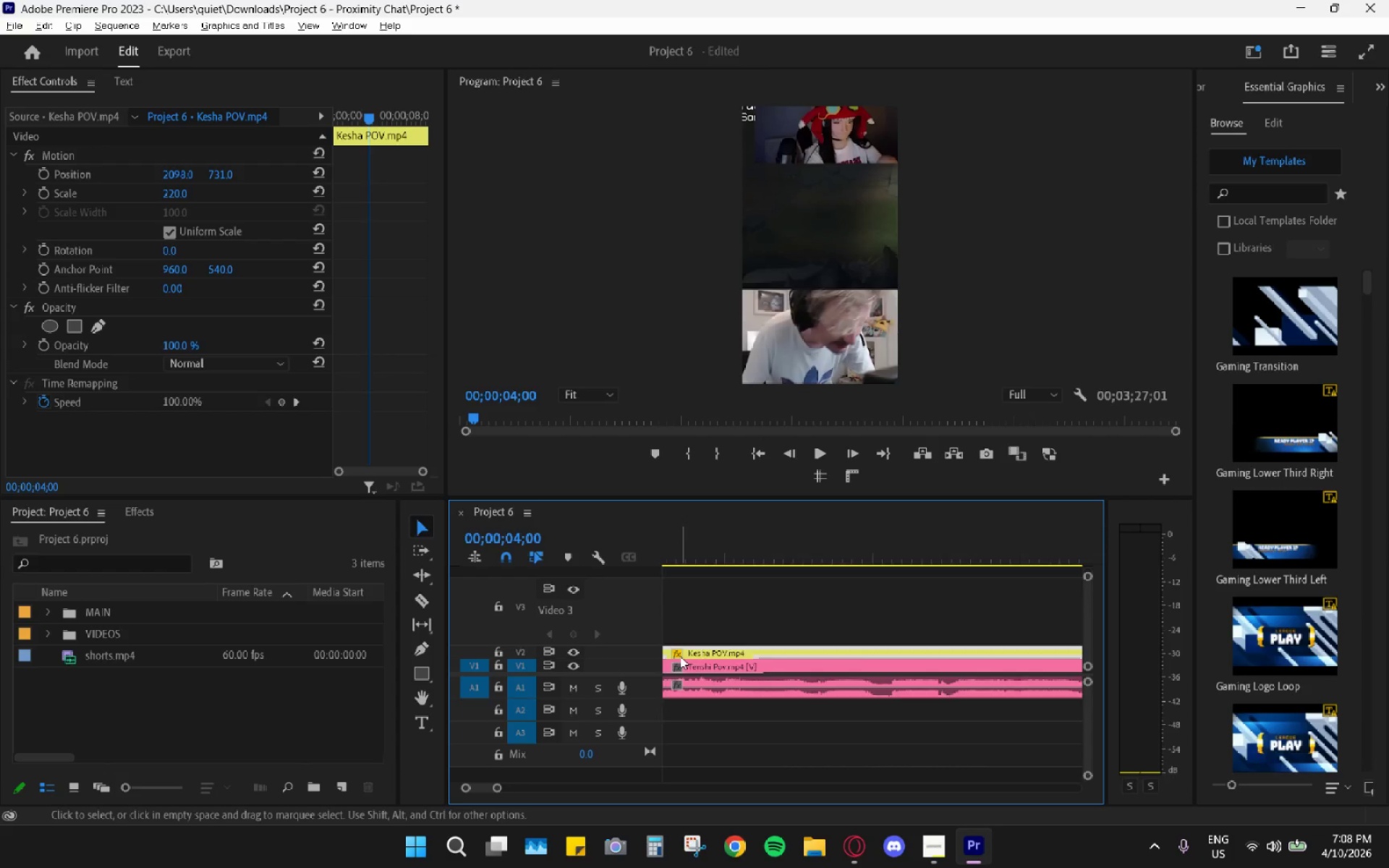 
key(Alt+AltLeft)
 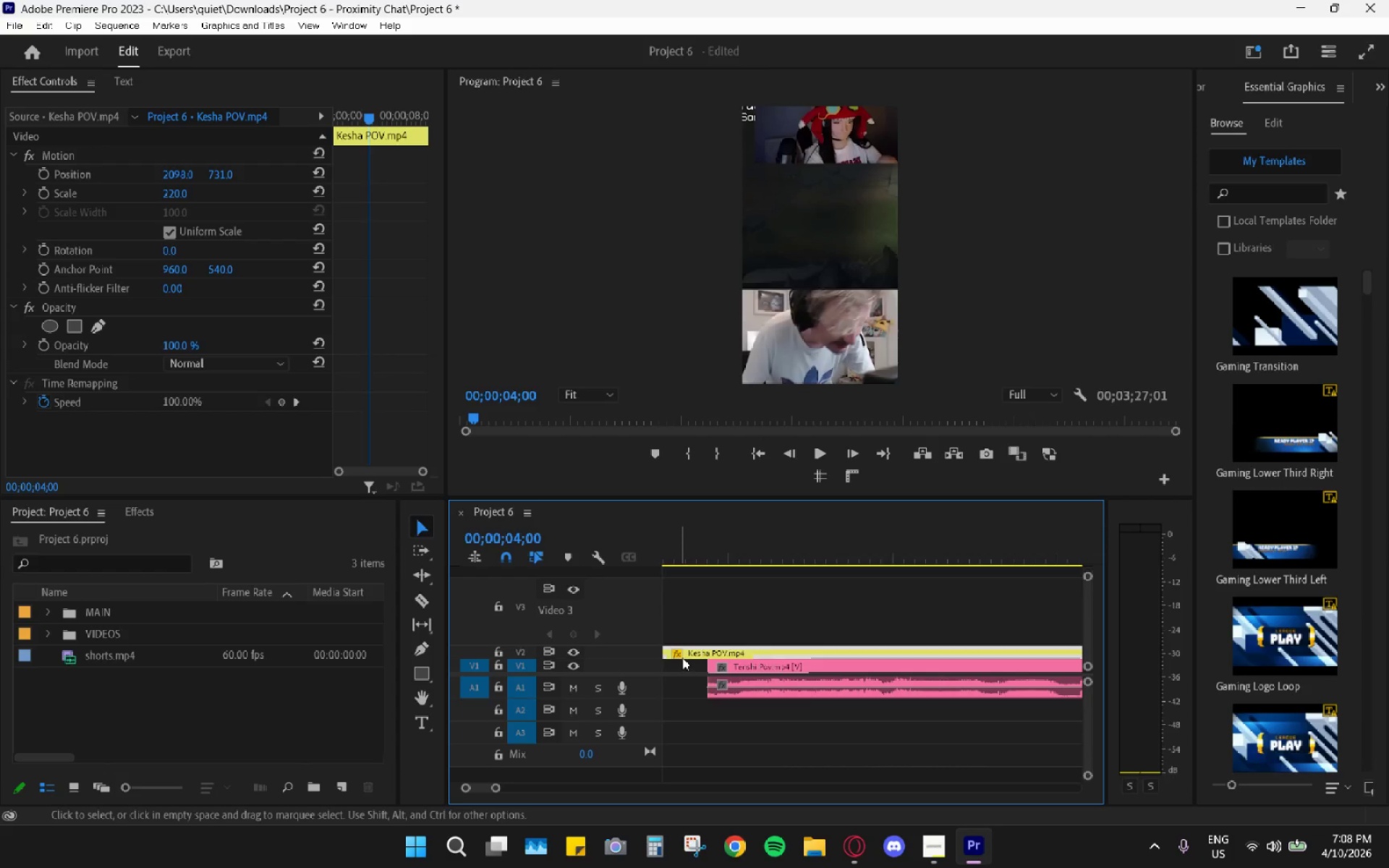 
hold_key(key=AltLeft, duration=0.83)
scroll: coordinate [692, 660], scroll_direction: up, amount: 52.0
 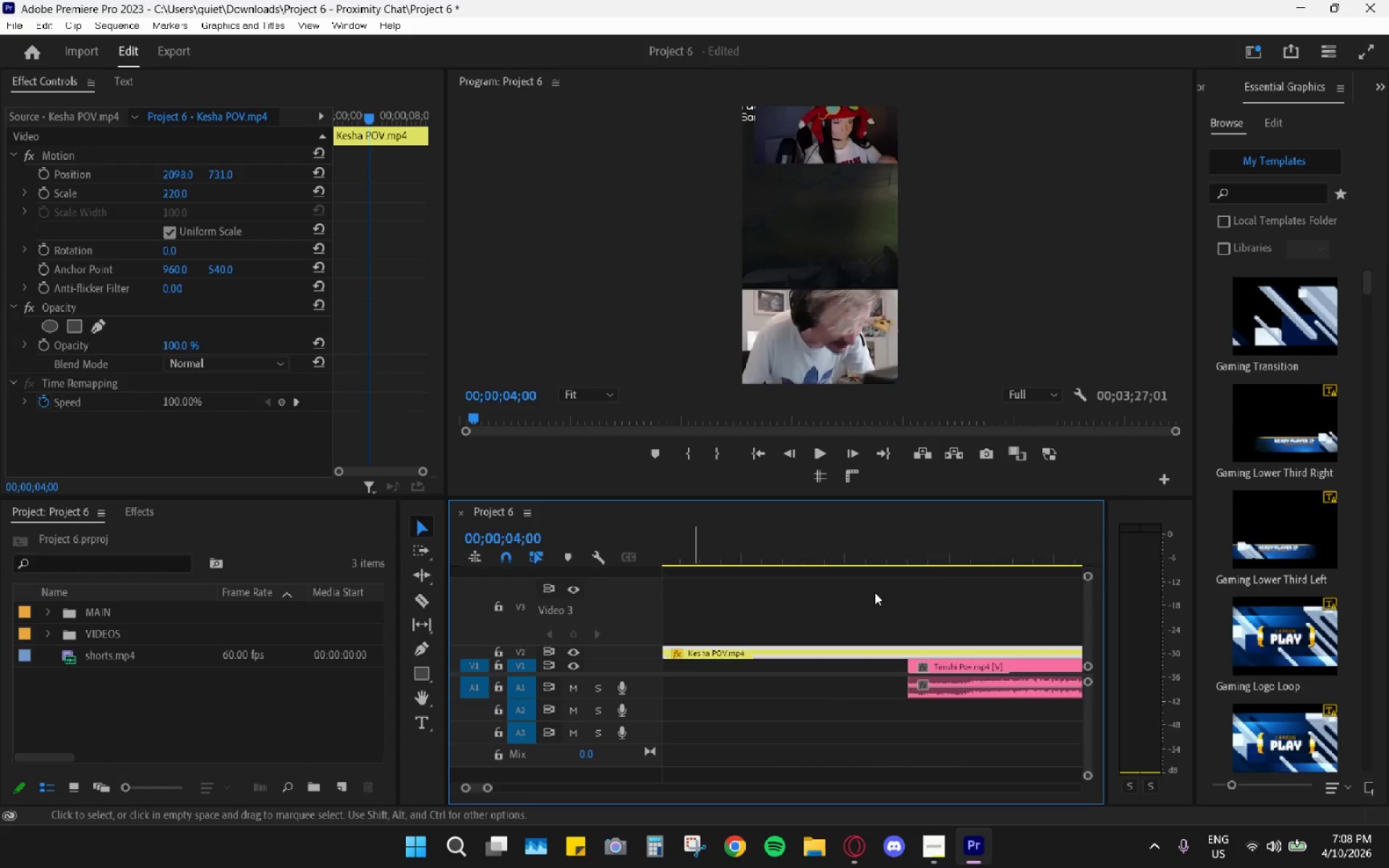 
left_click_drag(start_coordinate=[925, 550], to_coordinate=[1098, 626])
 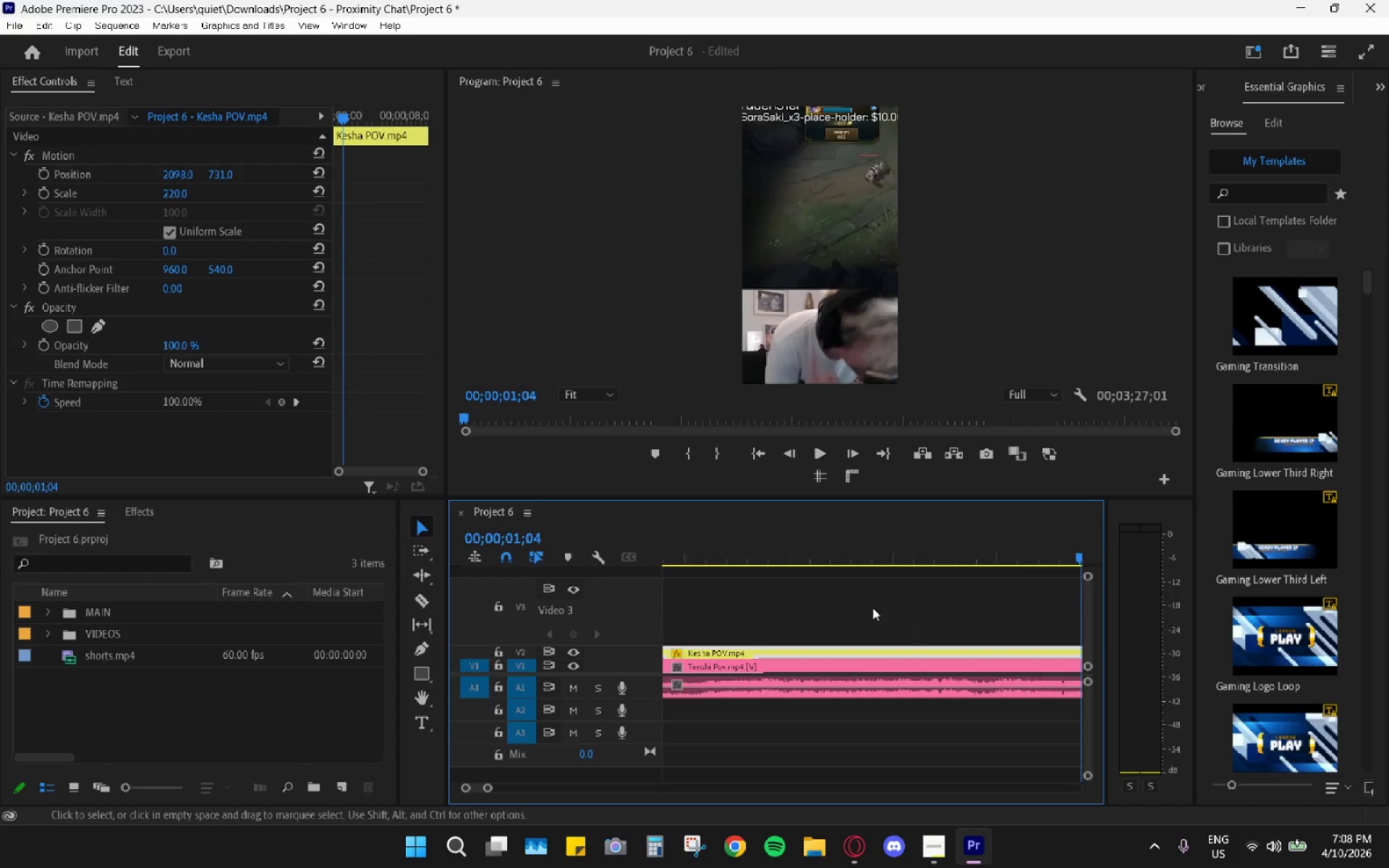 
hold_key(key=AltLeft, duration=0.52)
scroll: coordinate [755, 631], scroll_direction: down, amount: 19.0
 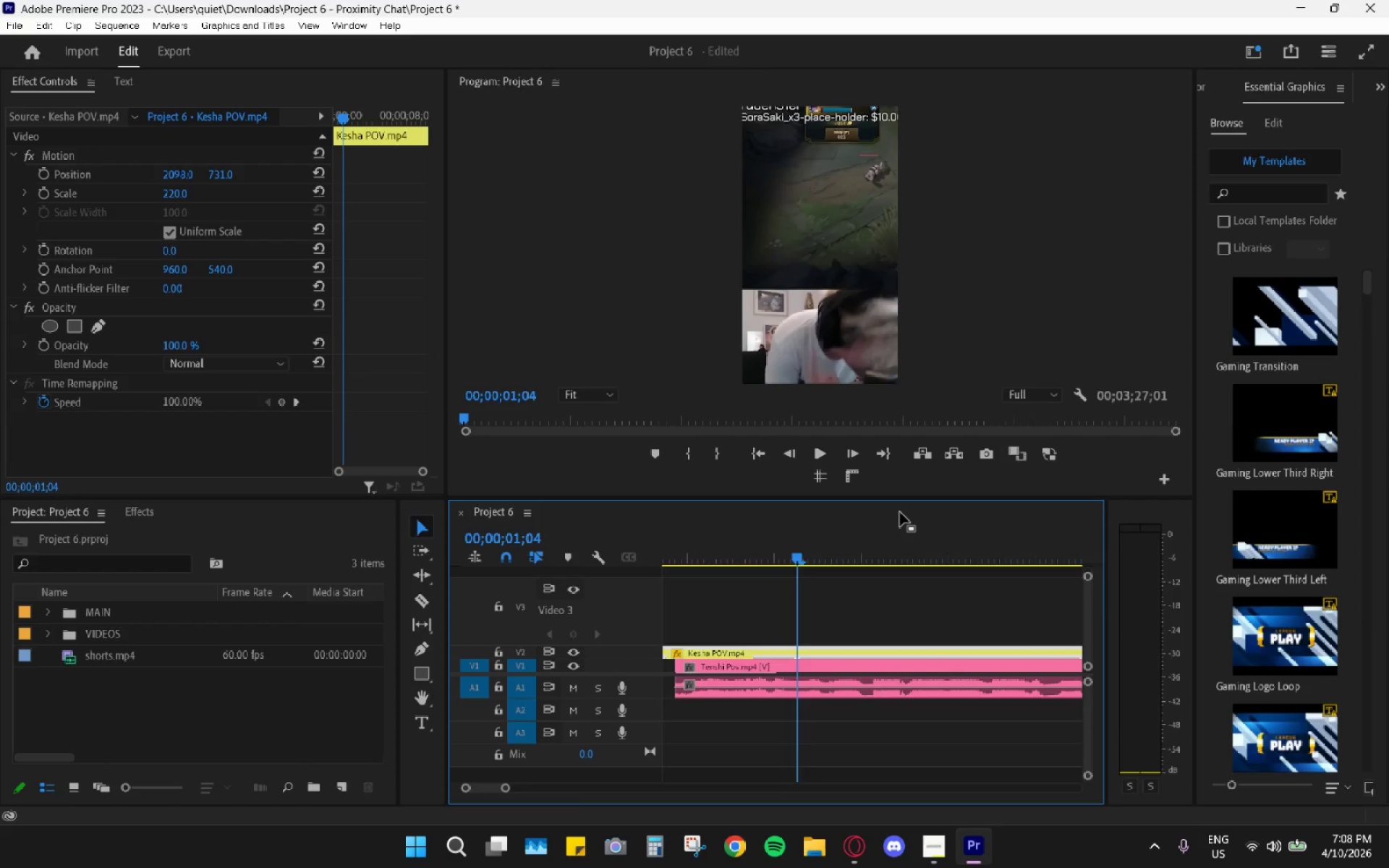 
left_click_drag(start_coordinate=[895, 514], to_coordinate=[881, 523])
 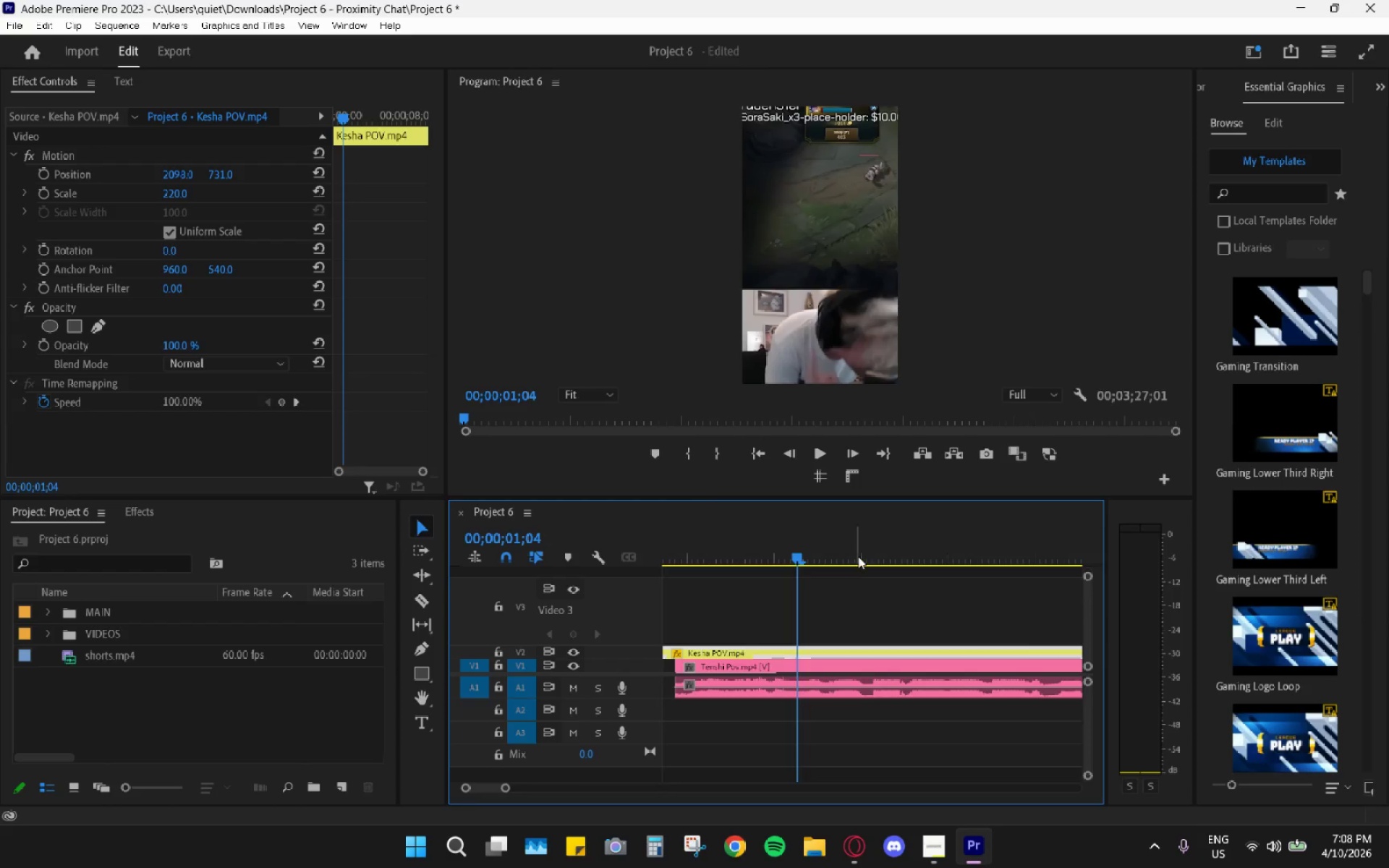 
left_click_drag(start_coordinate=[849, 572], to_coordinate=[865, 572])
 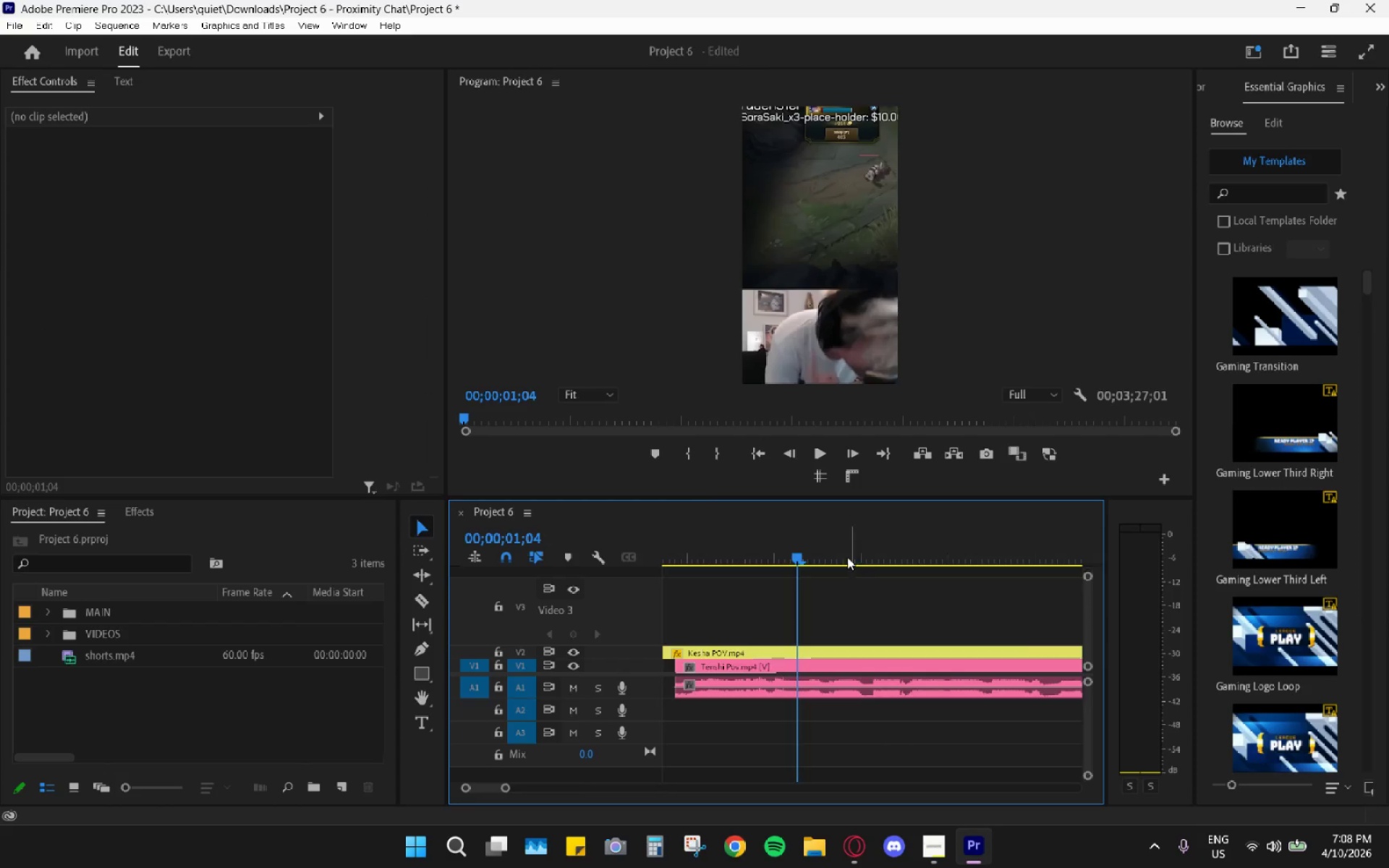 
left_click_drag(start_coordinate=[844, 556], to_coordinate=[1003, 567])
 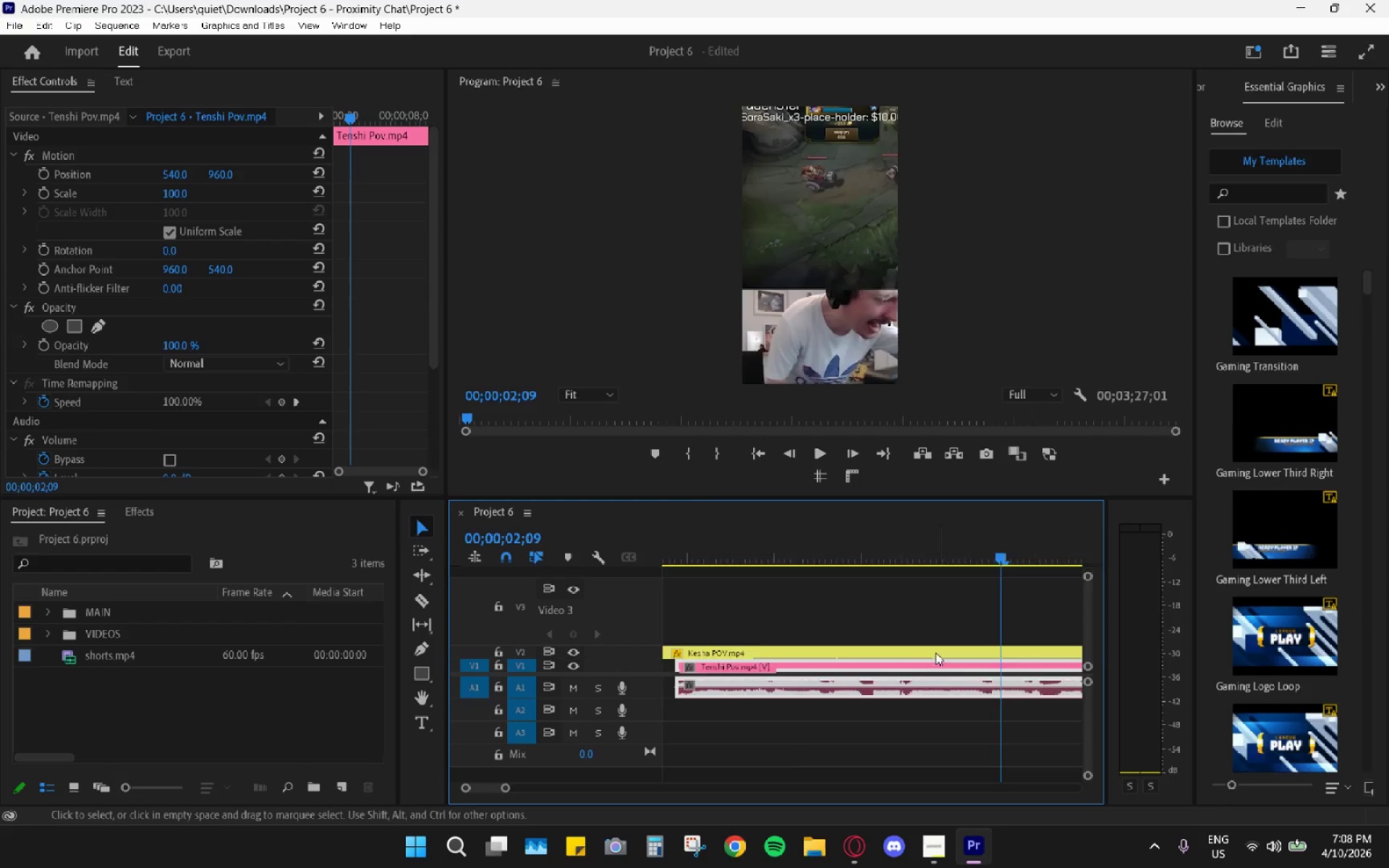 
scroll: coordinate [927, 660], scroll_direction: down, amount: 6.0
 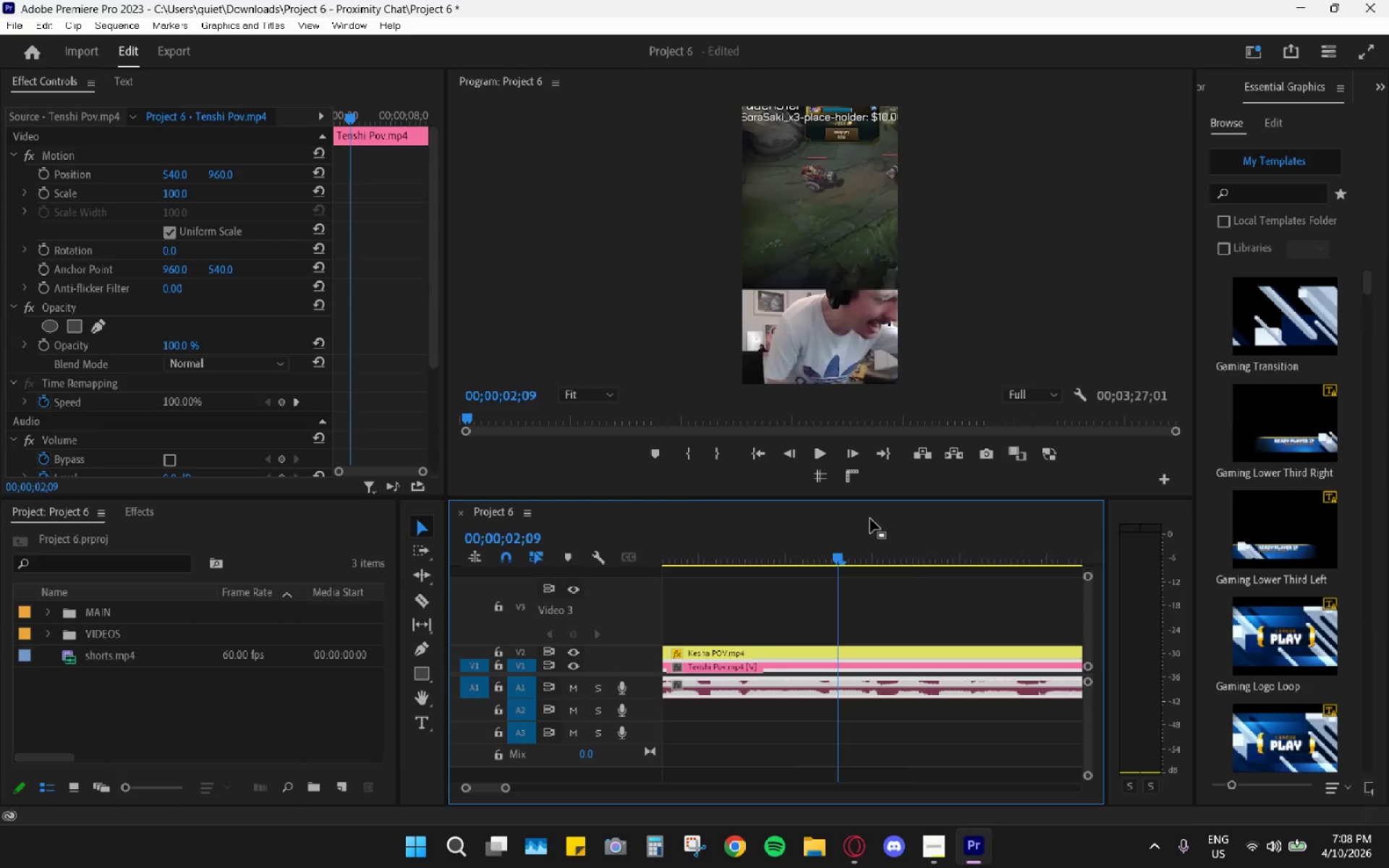 
key(Space)
 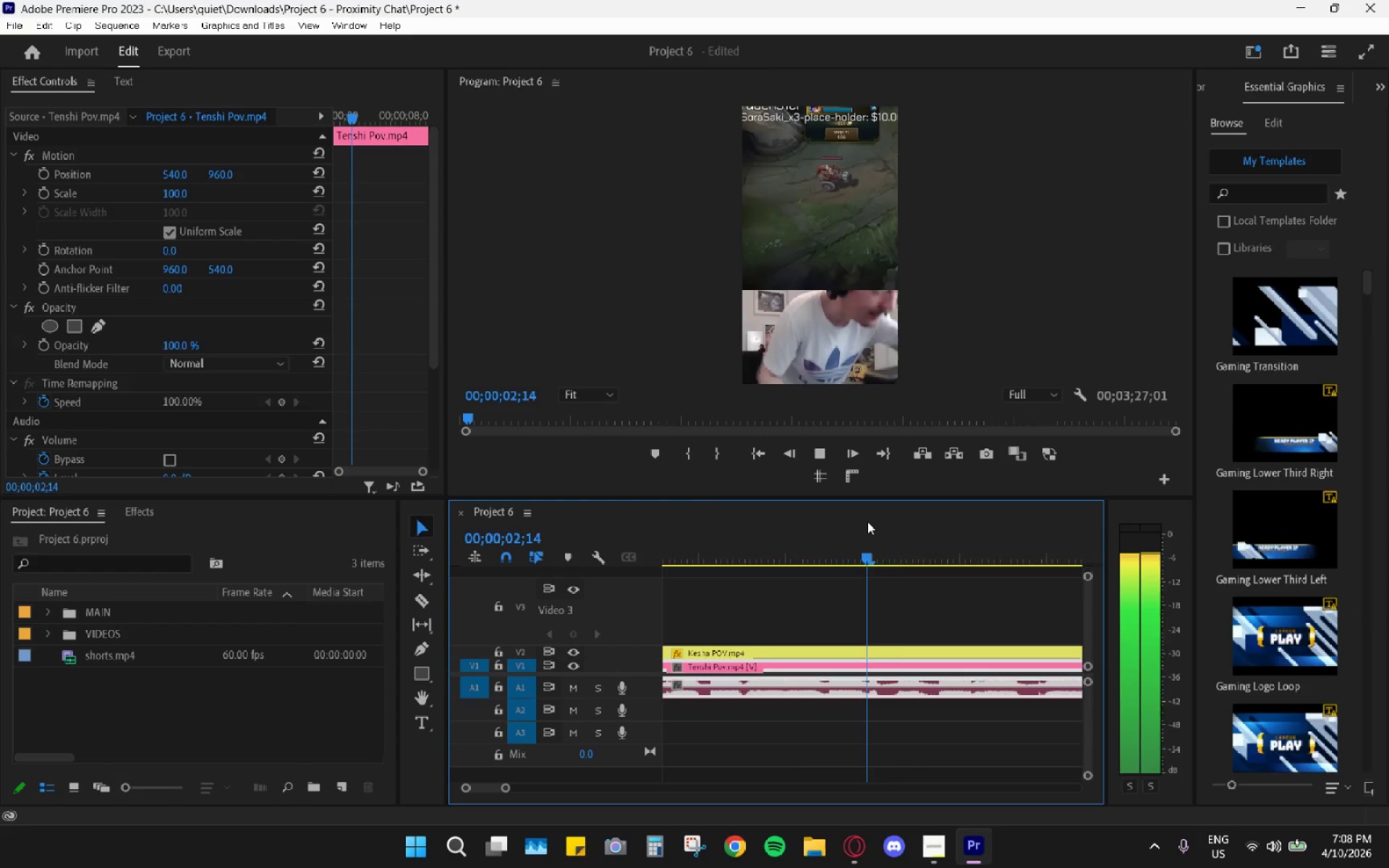 
key(Space)
 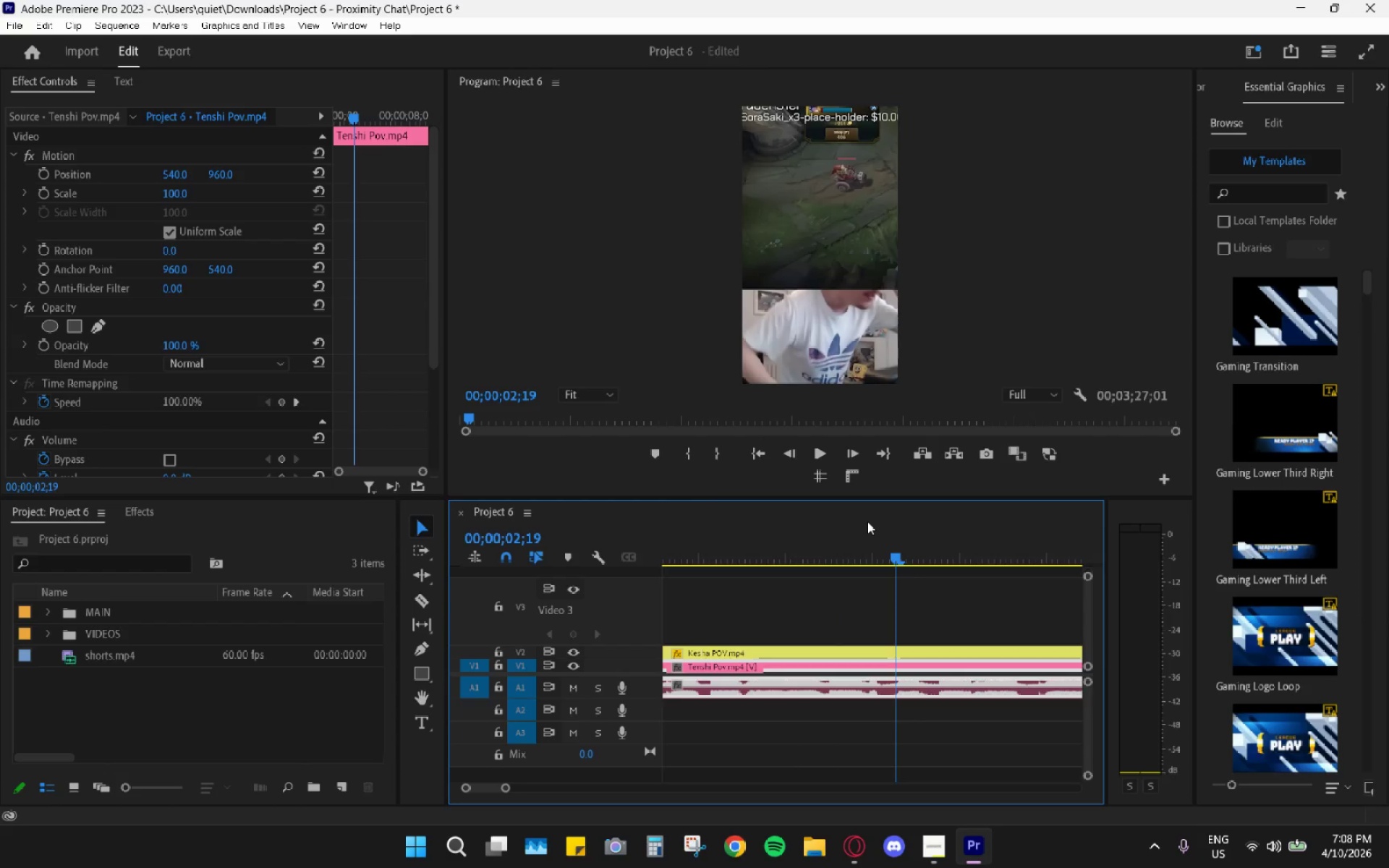 
key(Space)
 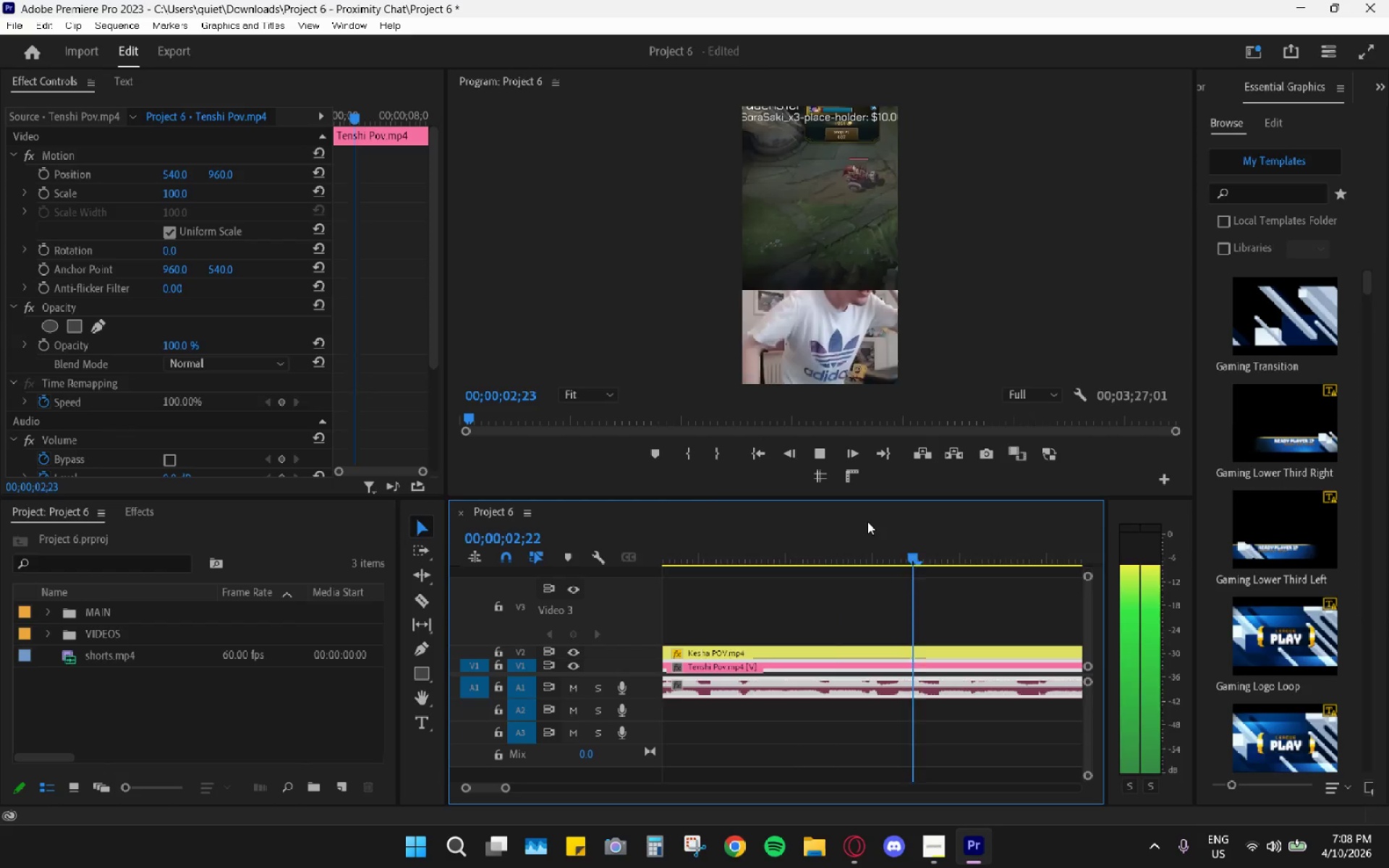 
key(Space)
 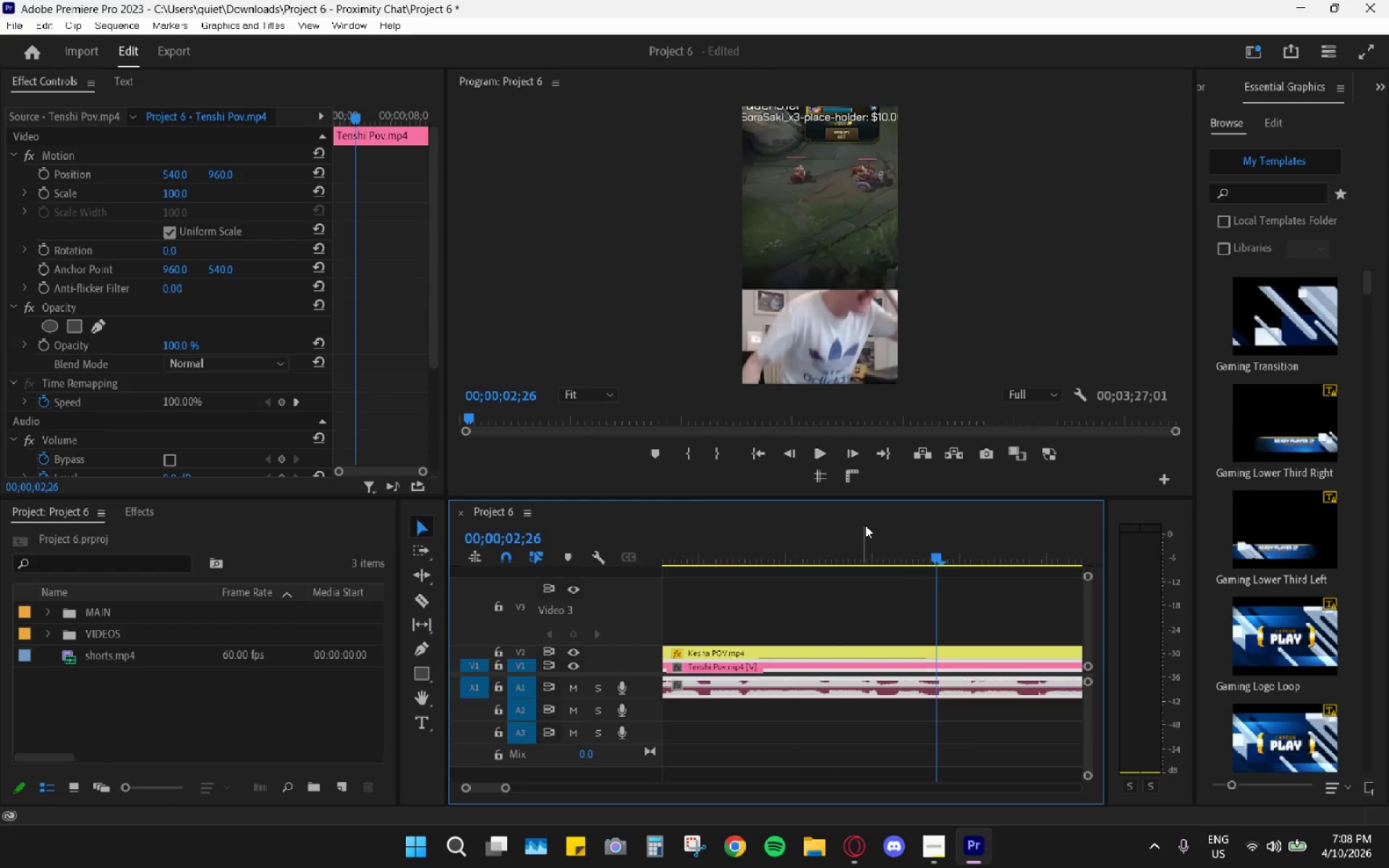 
key(Space)
 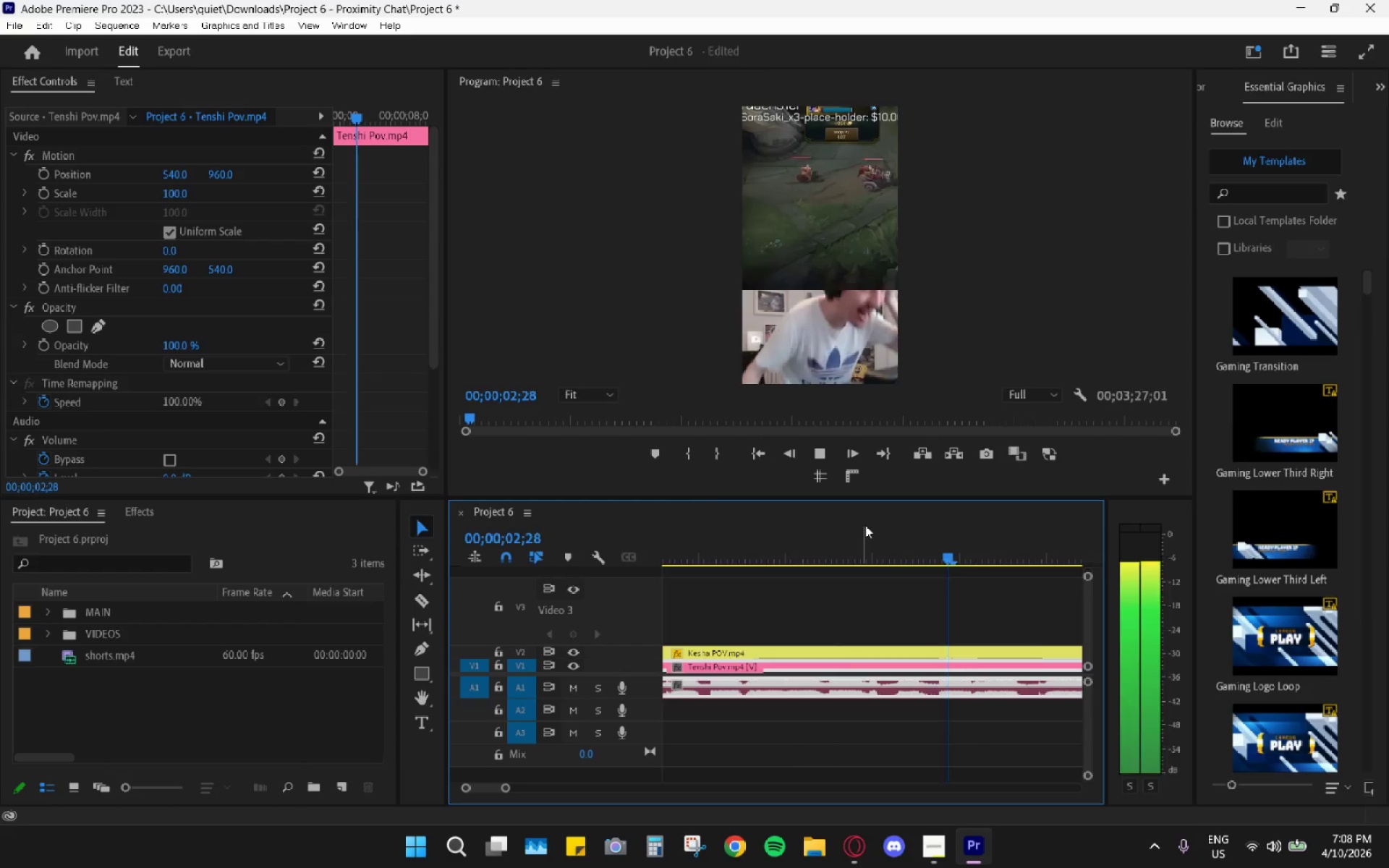 
key(Space)
 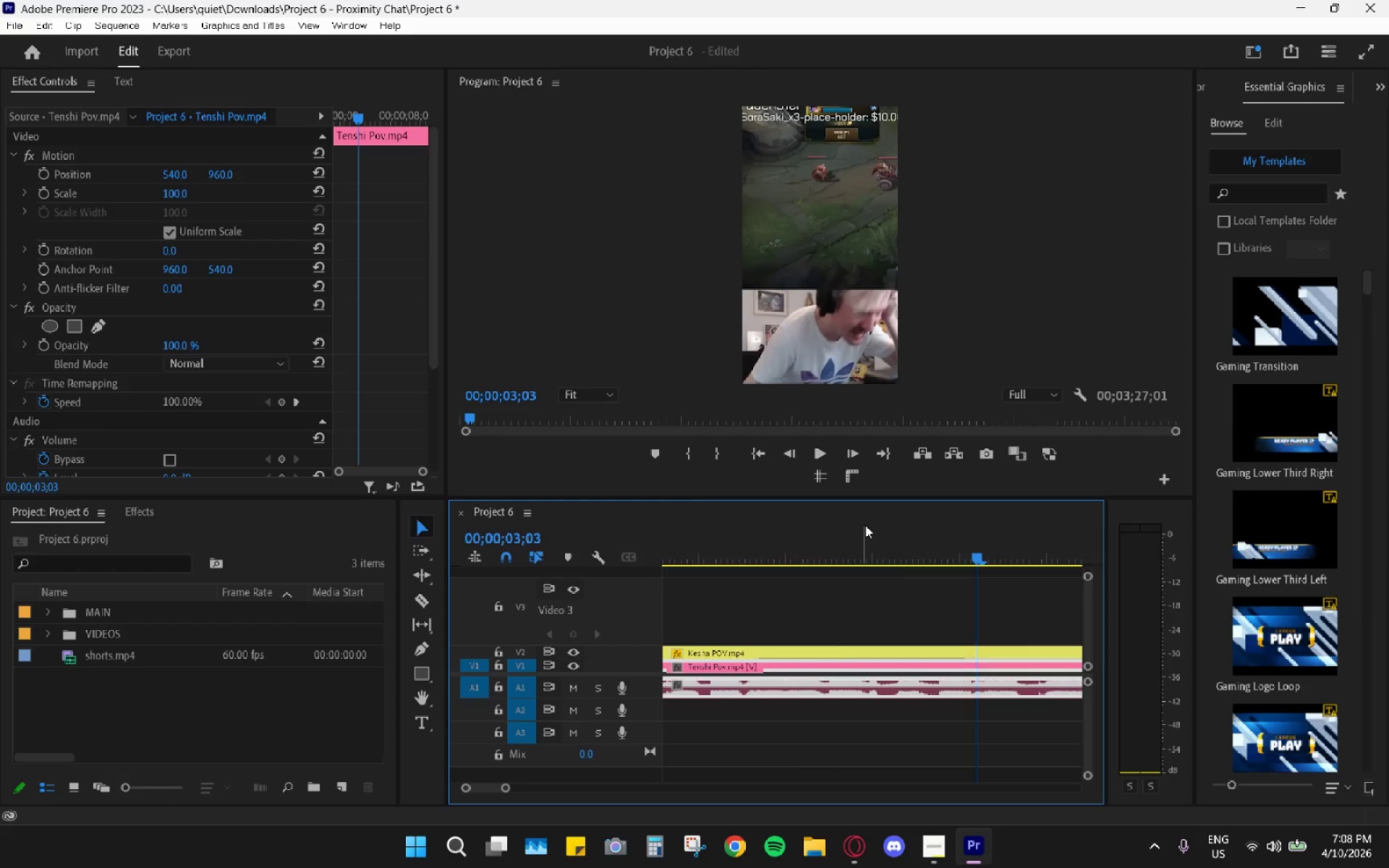 
key(Space)
 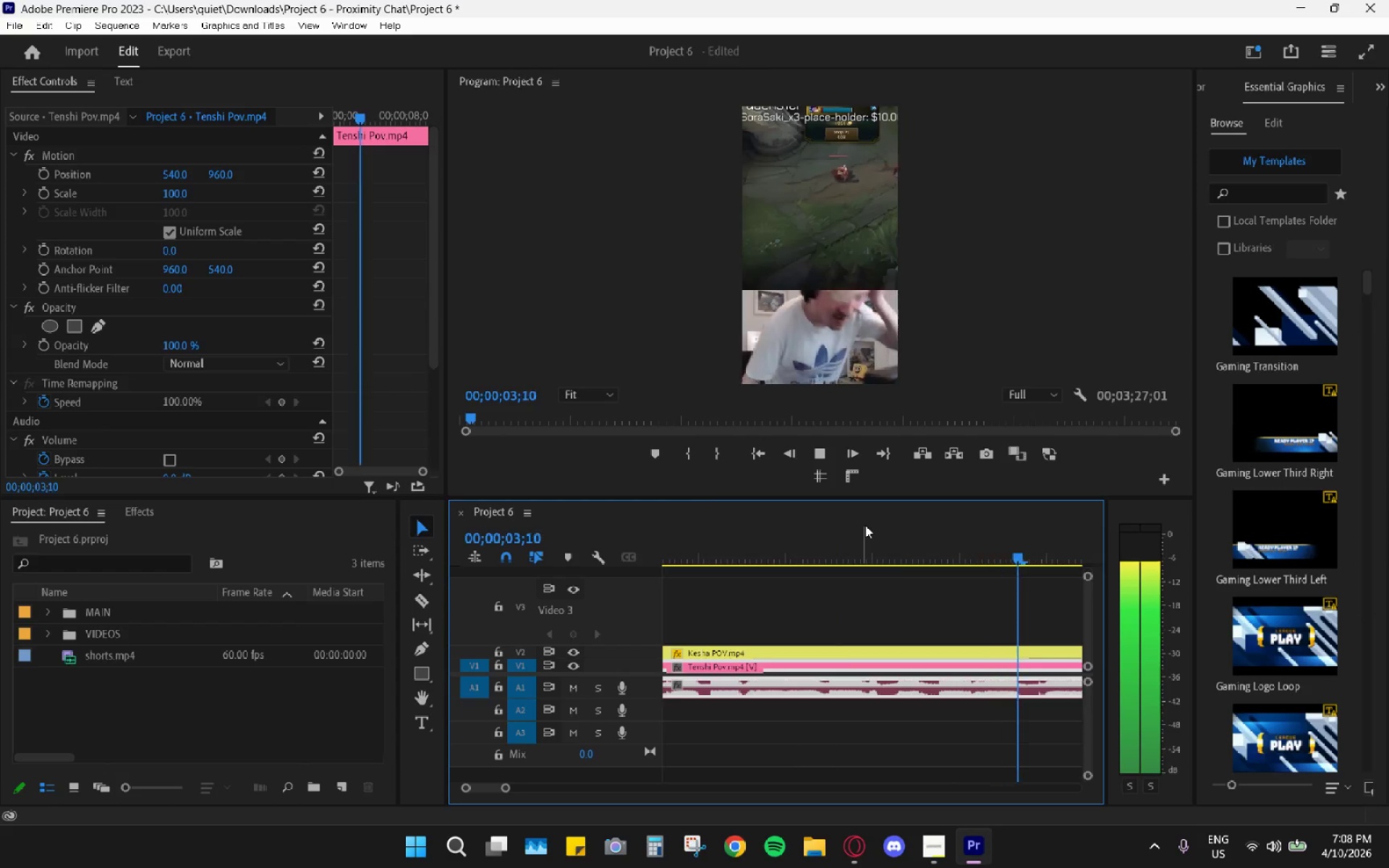 
key(Space)
 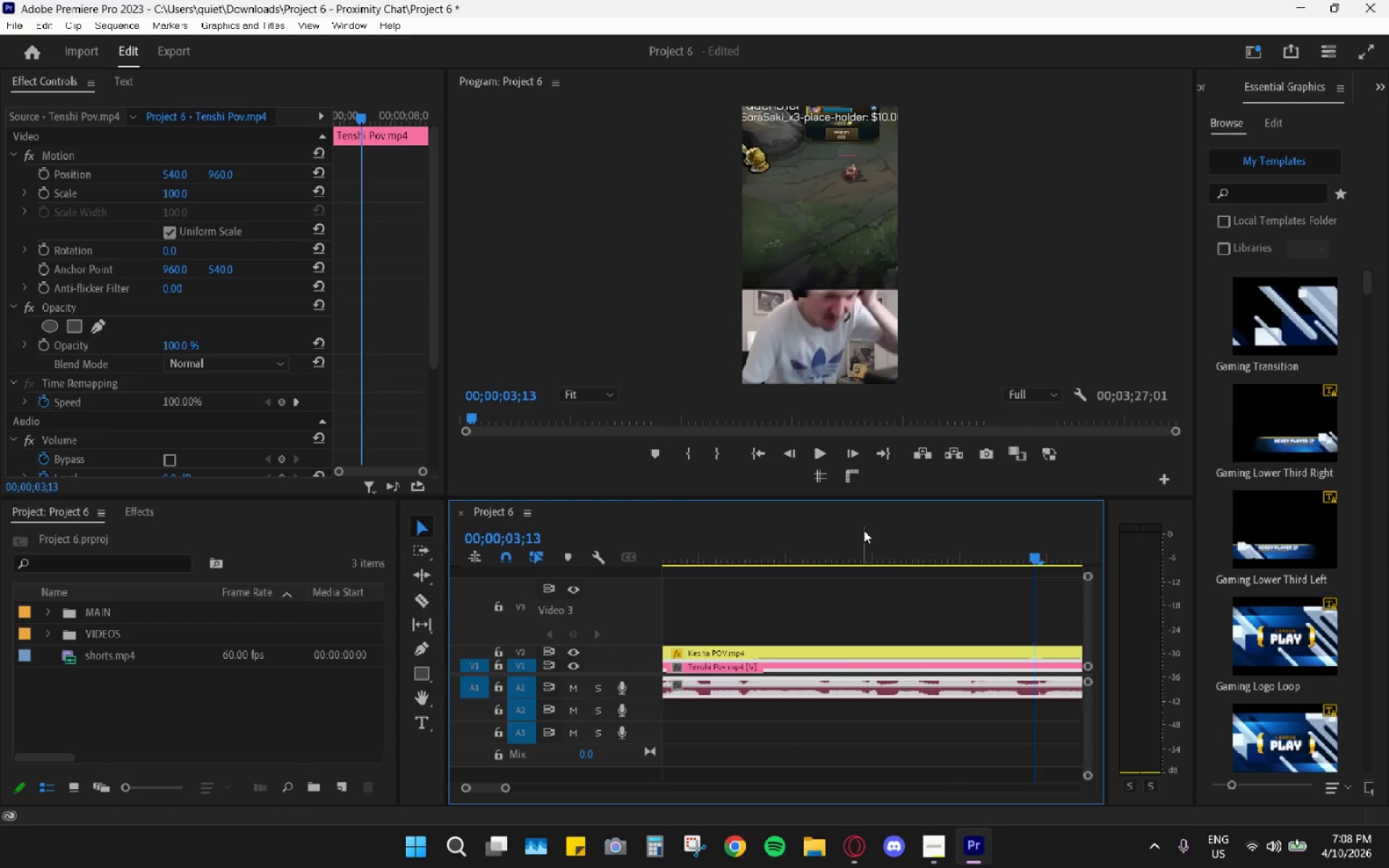 
left_click([862, 536])
 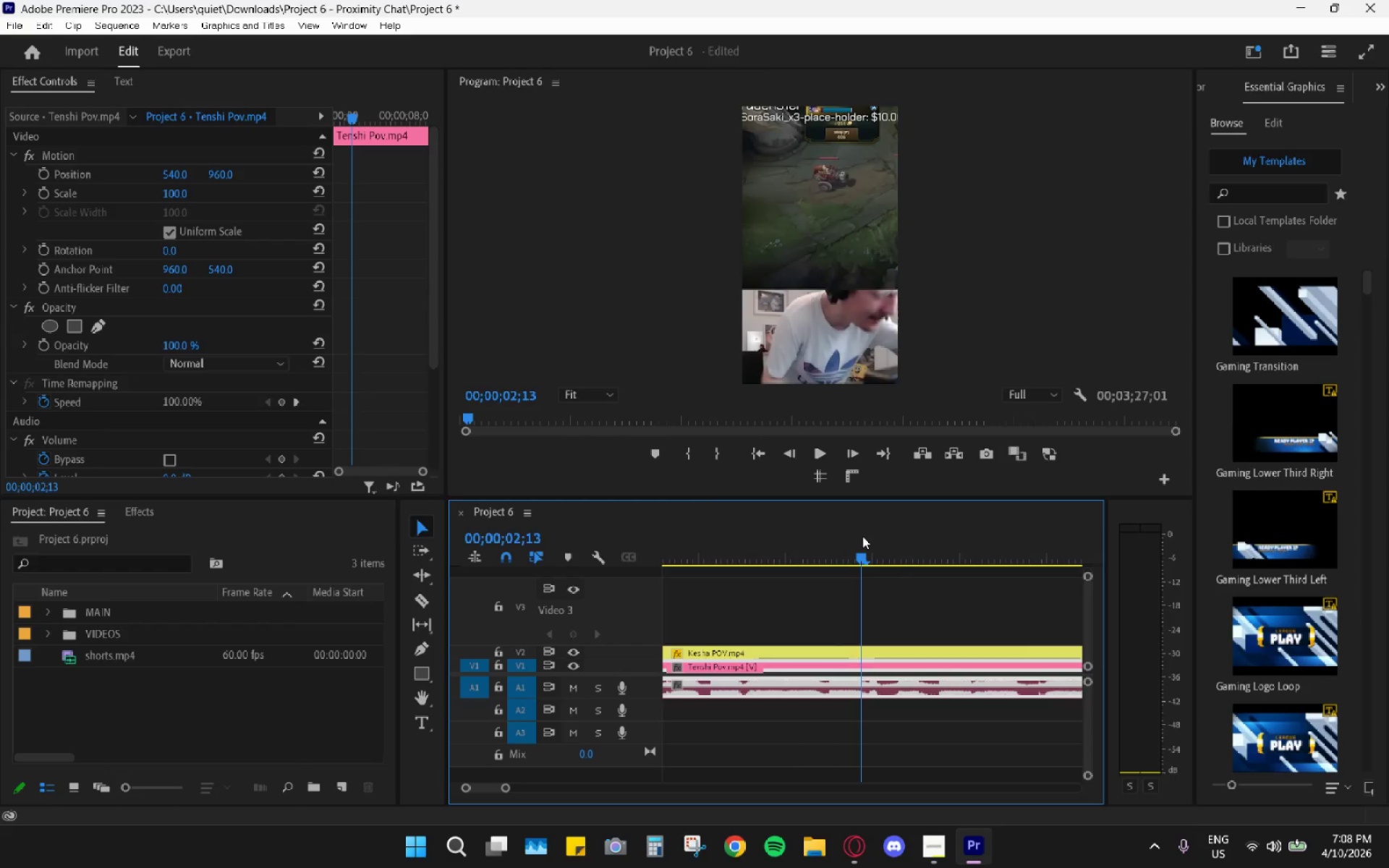 
key(Space)
 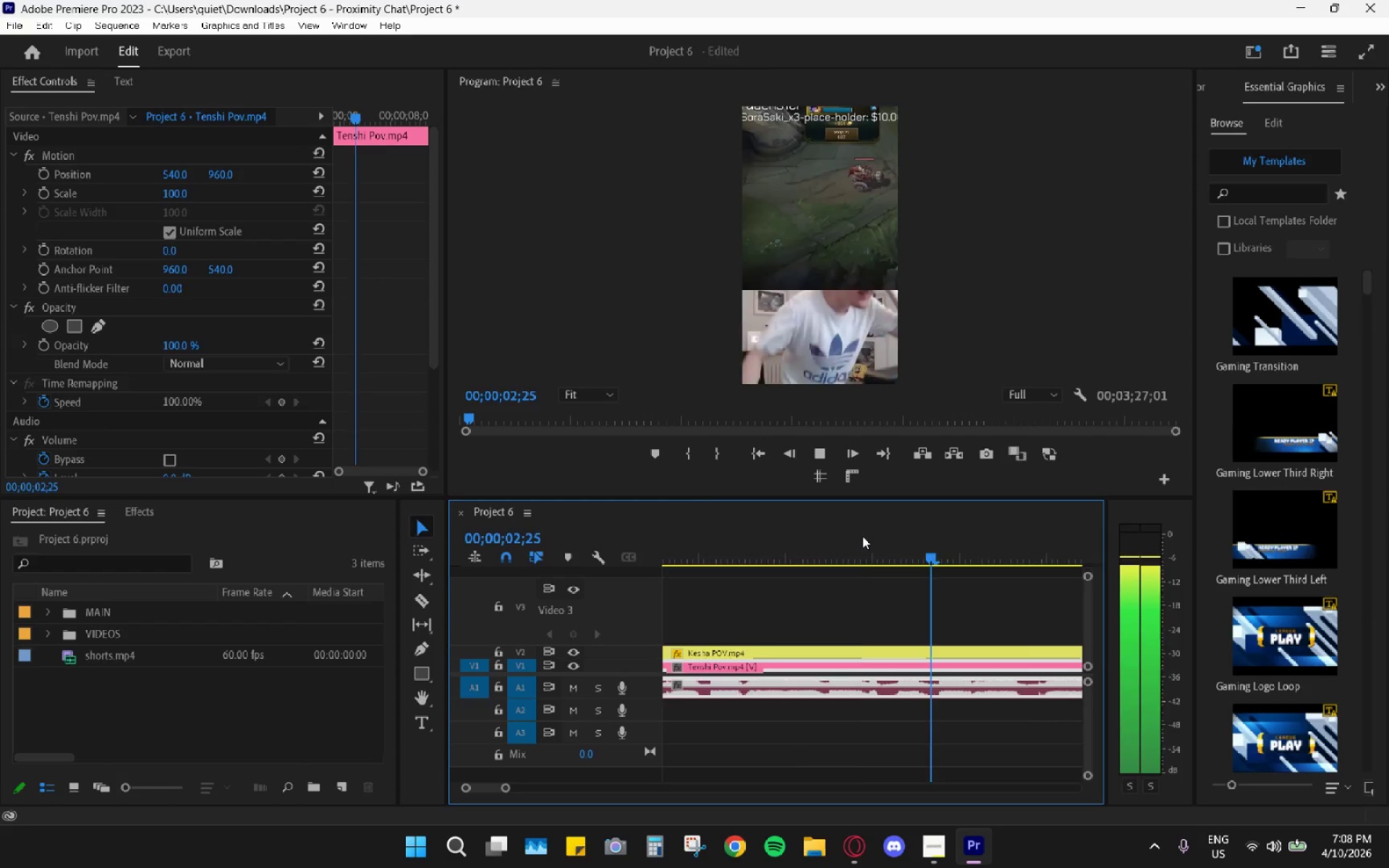 
left_click_drag(start_coordinate=[861, 536], to_coordinate=[794, 533])
 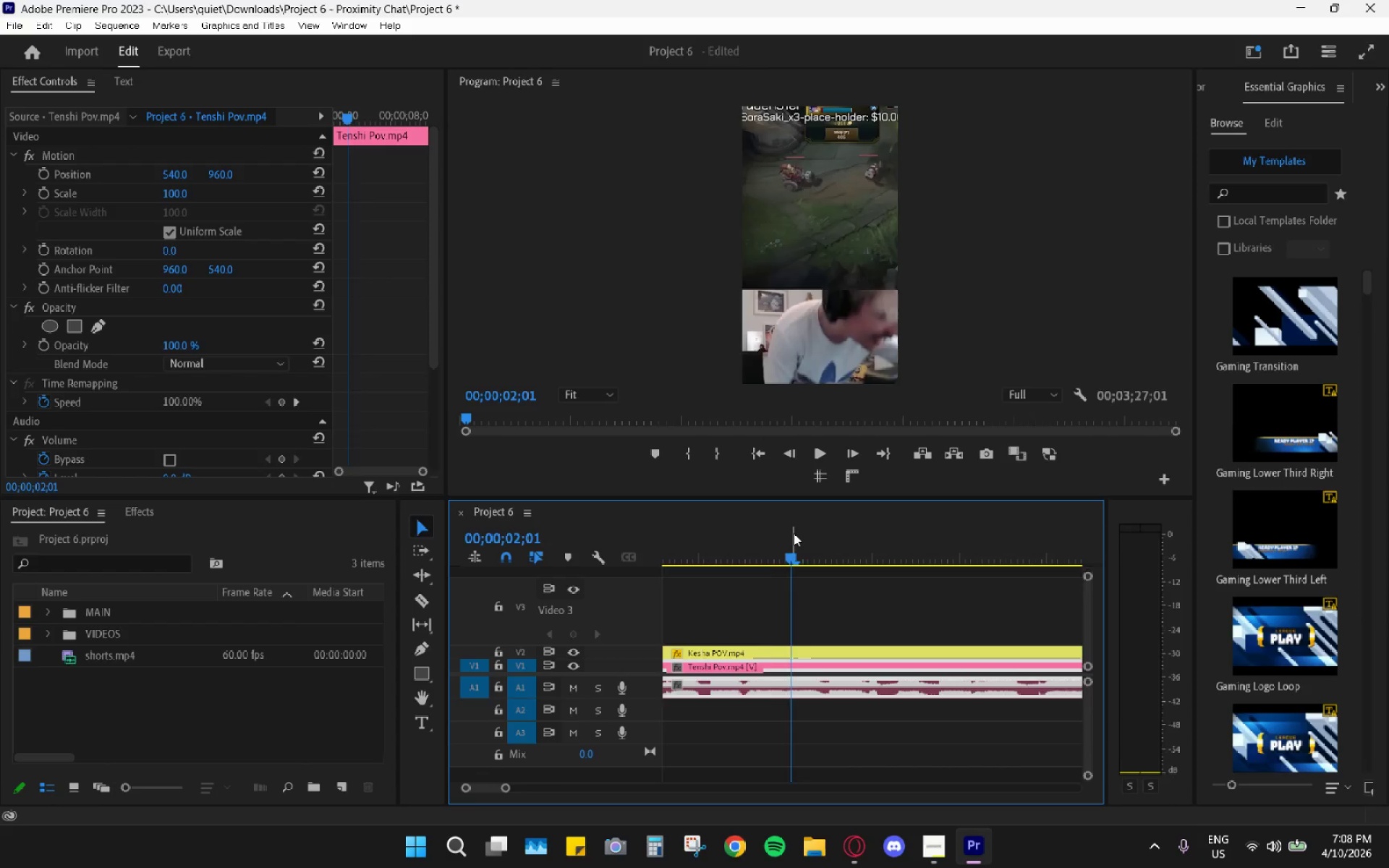 
key(Space)
 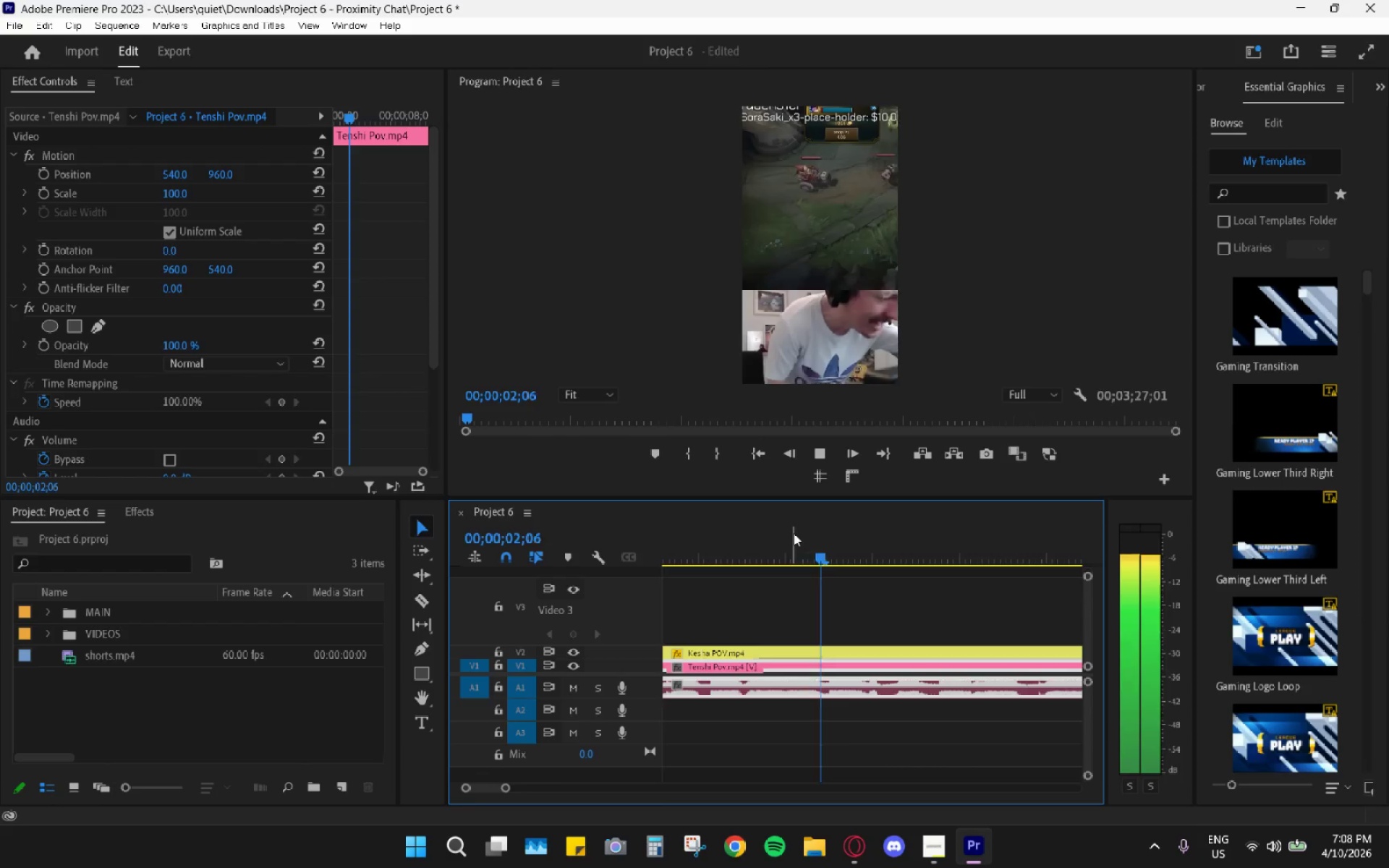 
left_click([794, 533])
 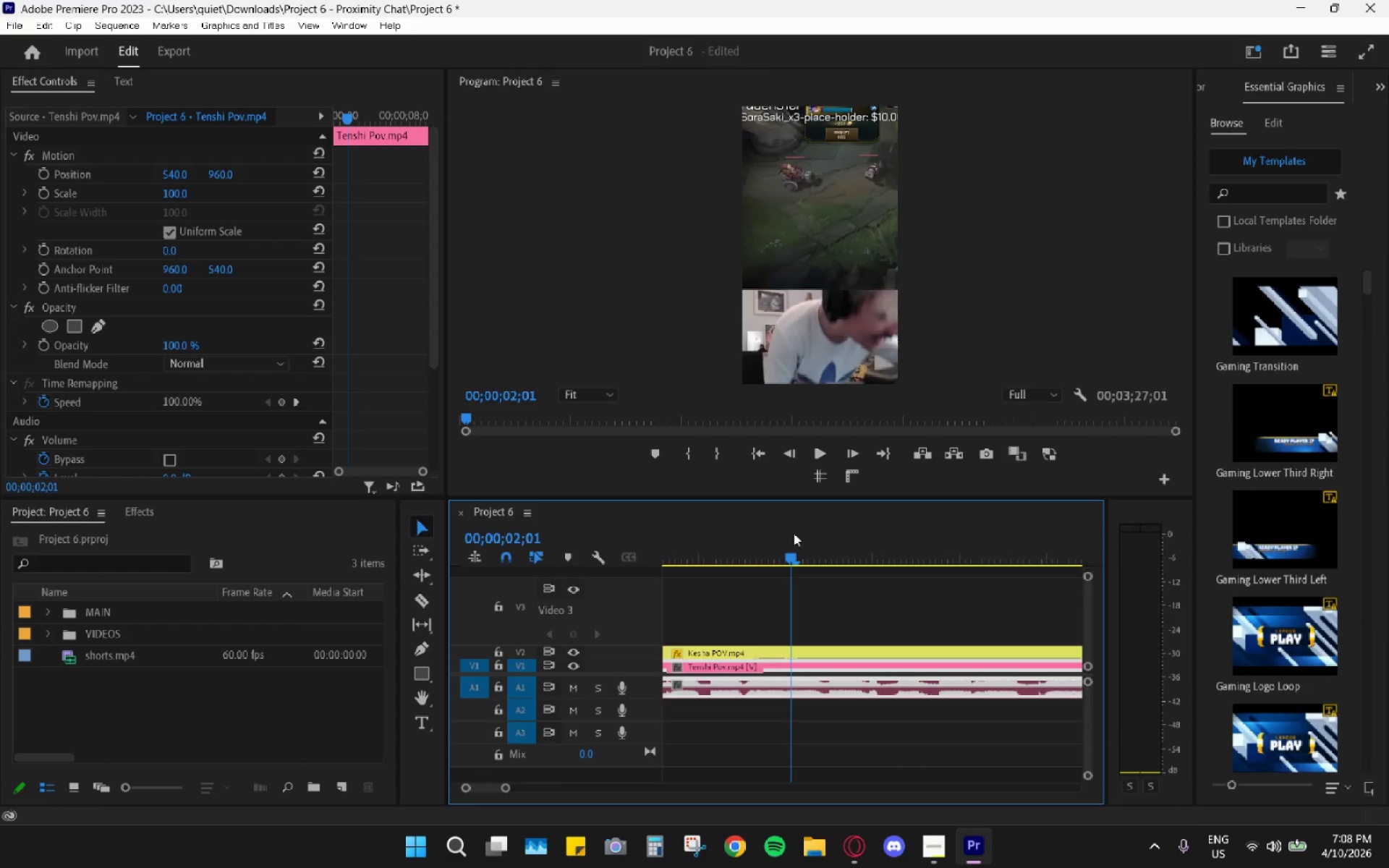 
key(Space)
 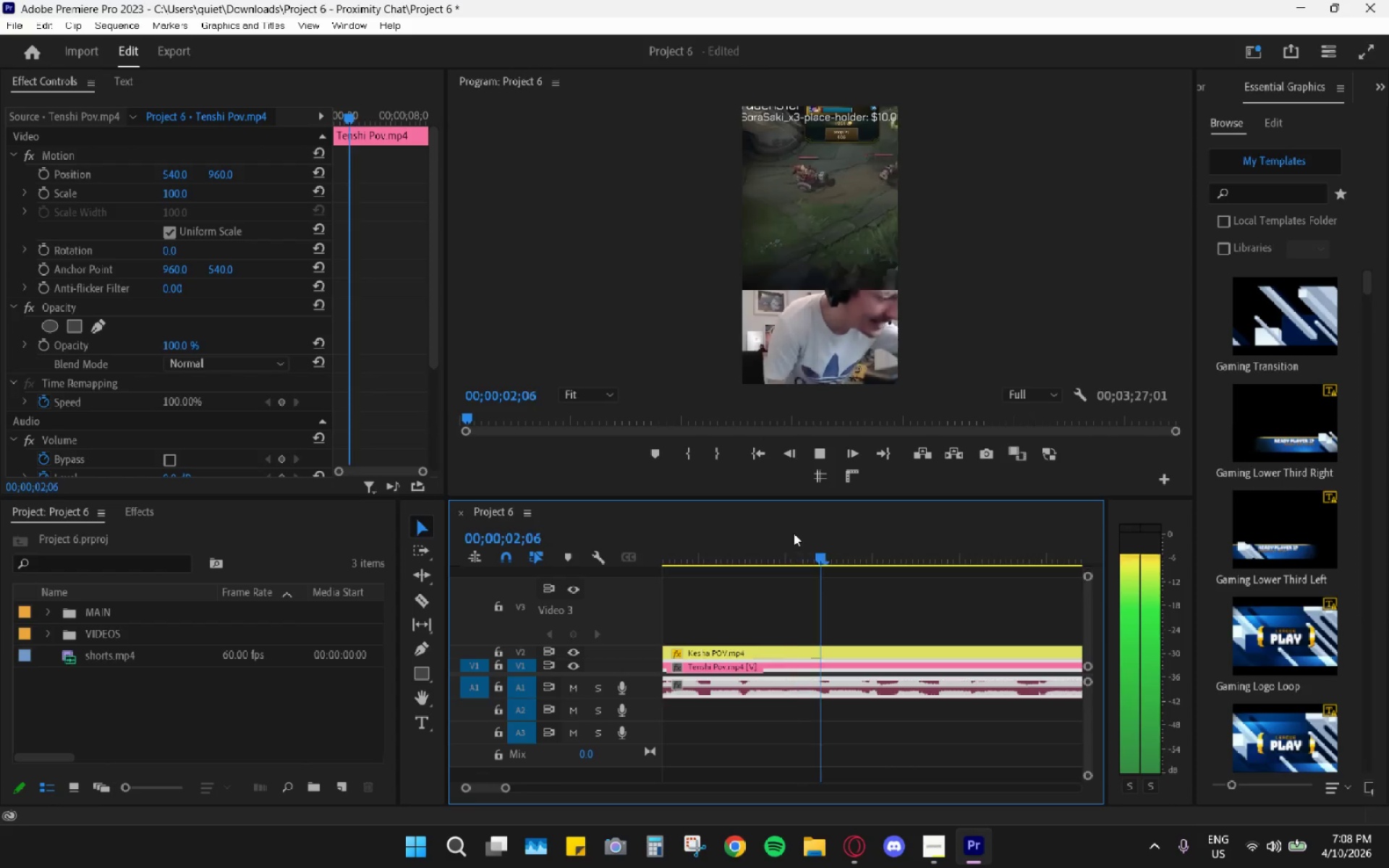 
left_click([794, 533])
 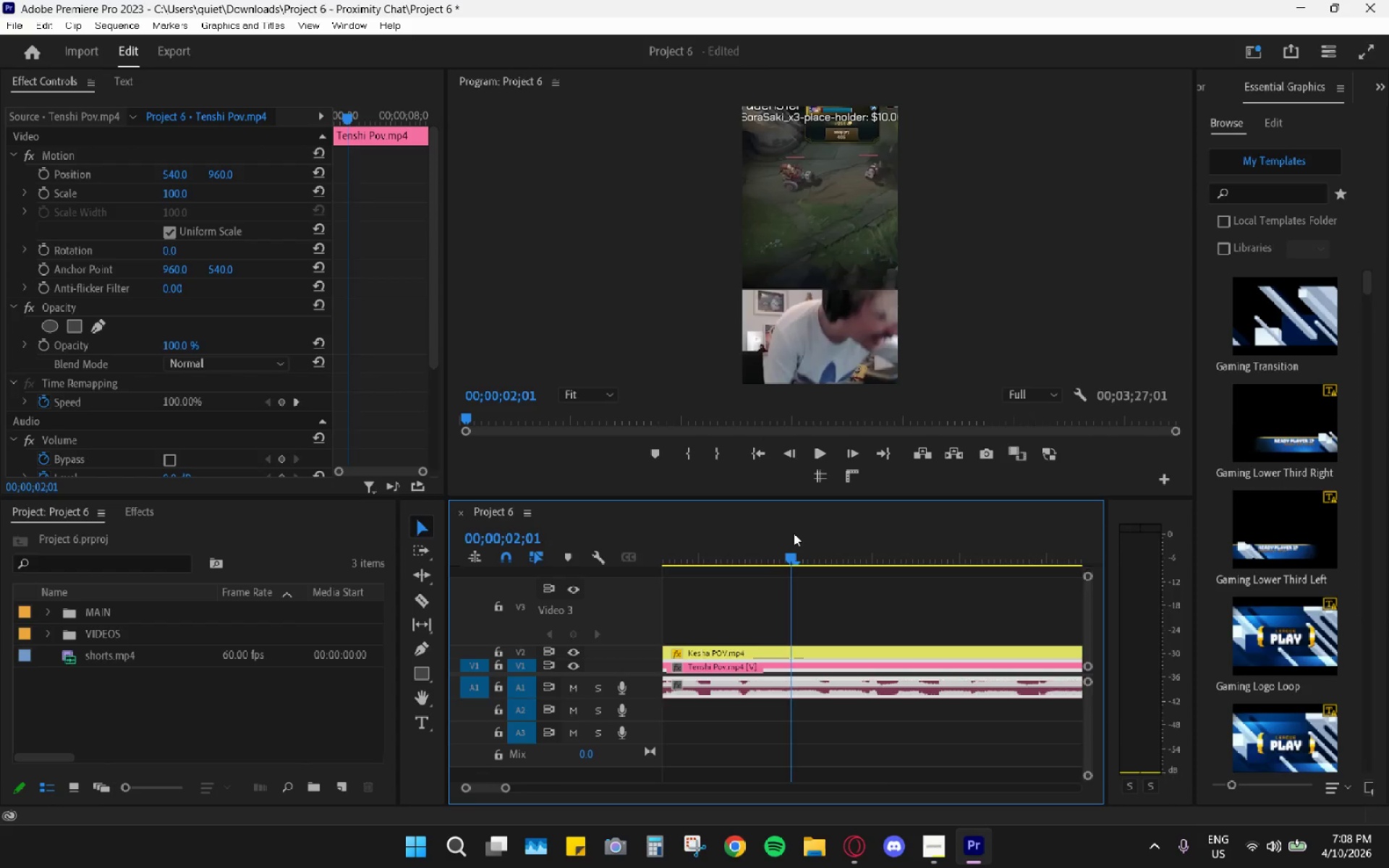 
key(Space)
 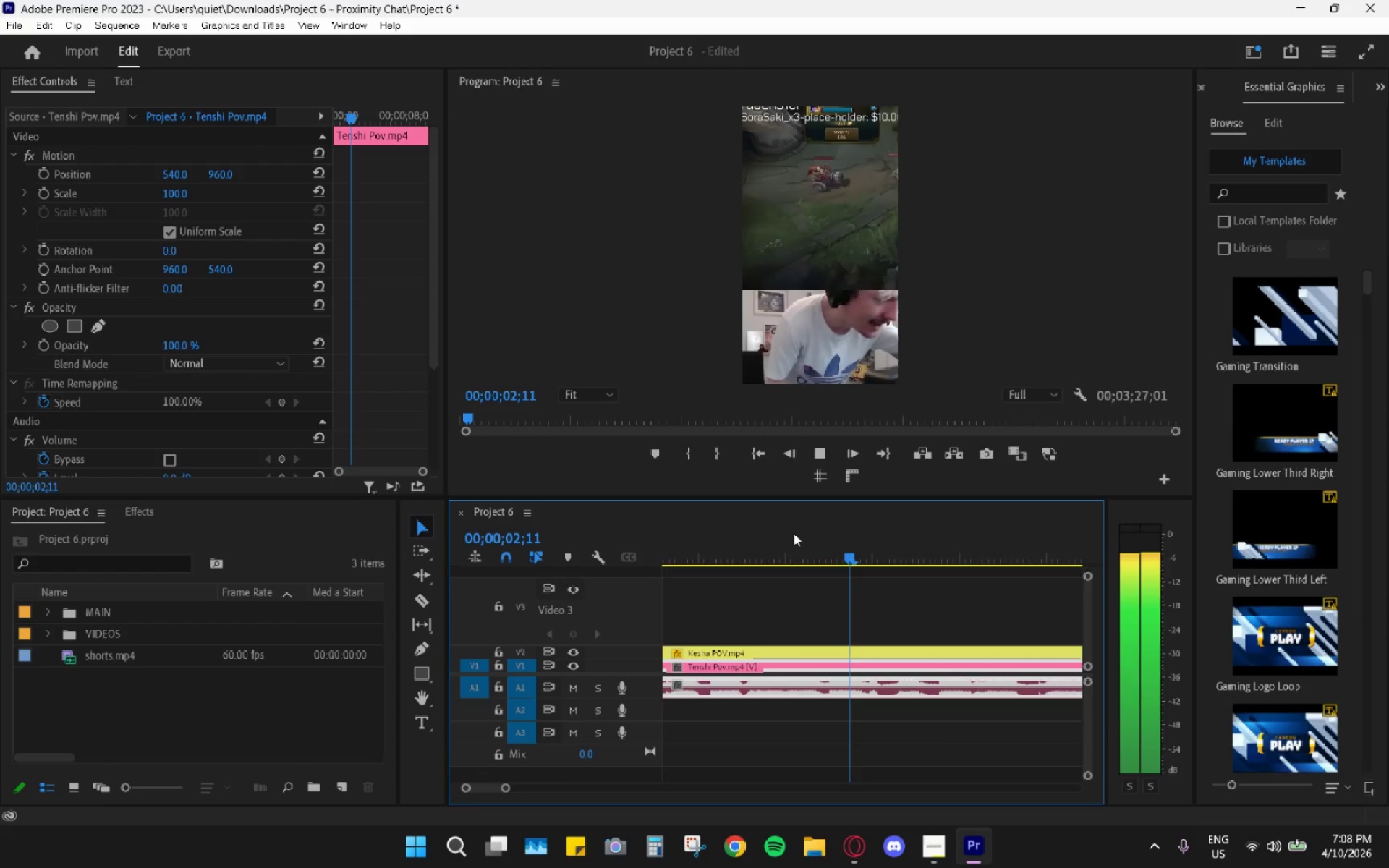 
left_click([794, 533])
 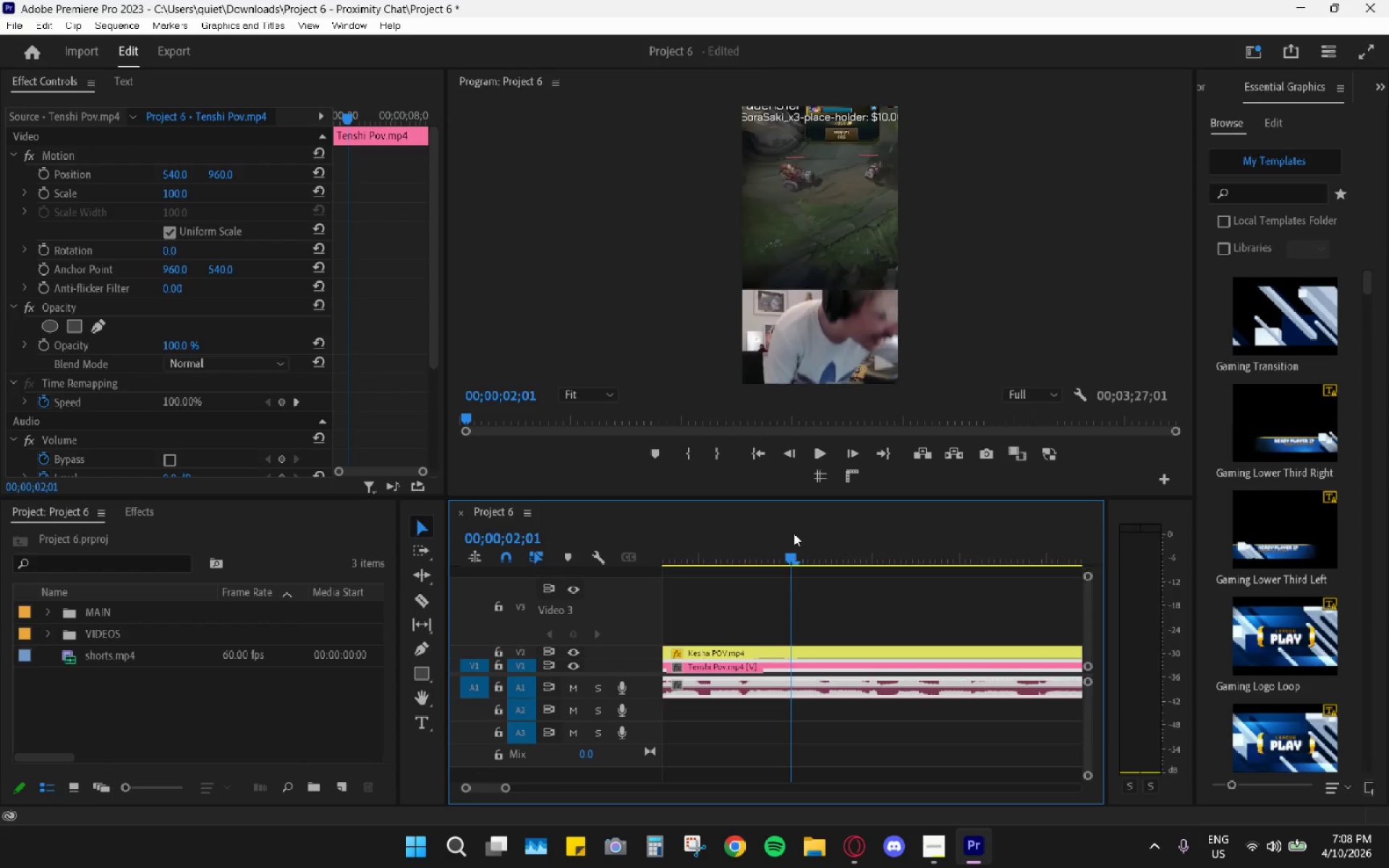 
key(Space)
 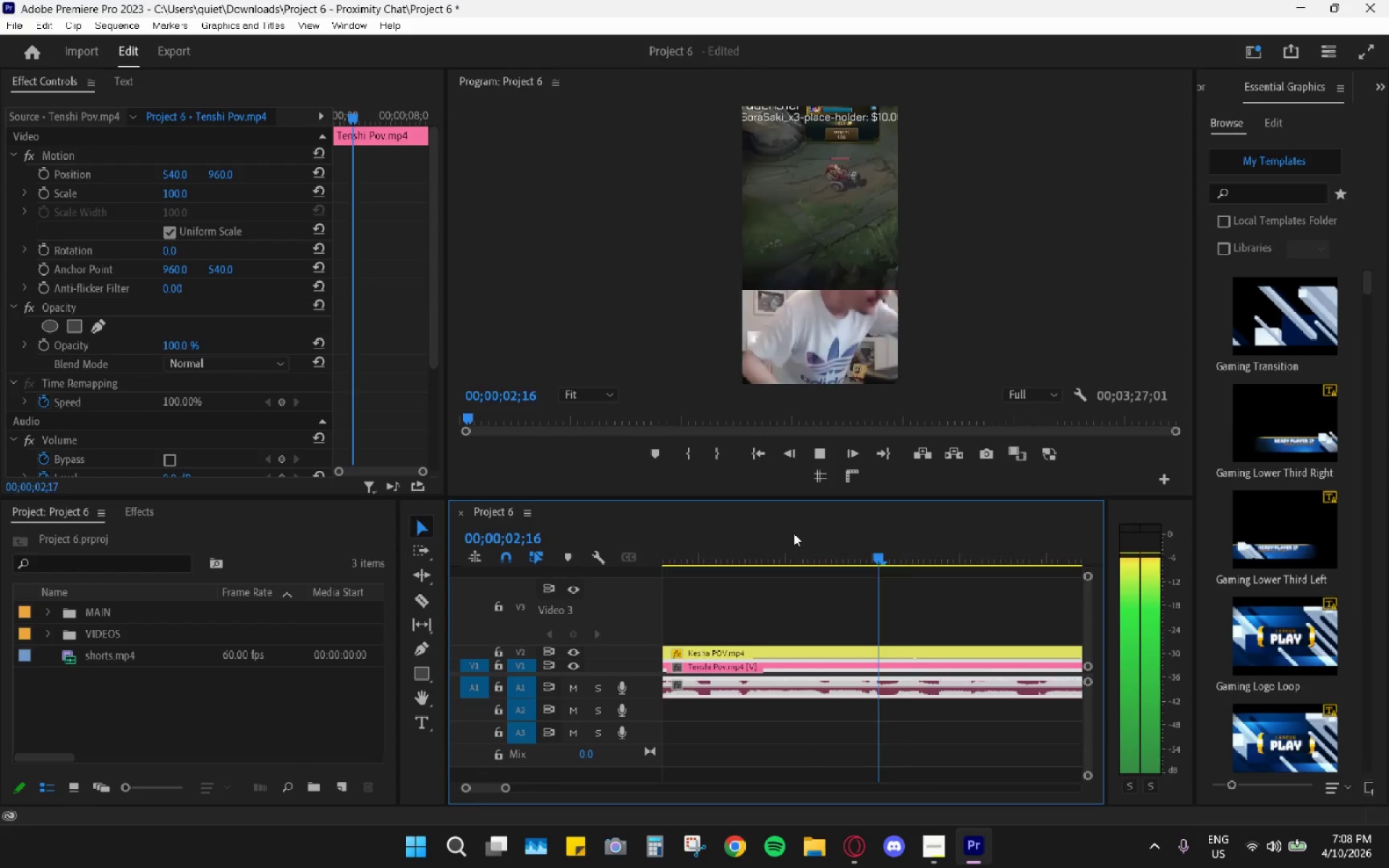 
key(Space)
 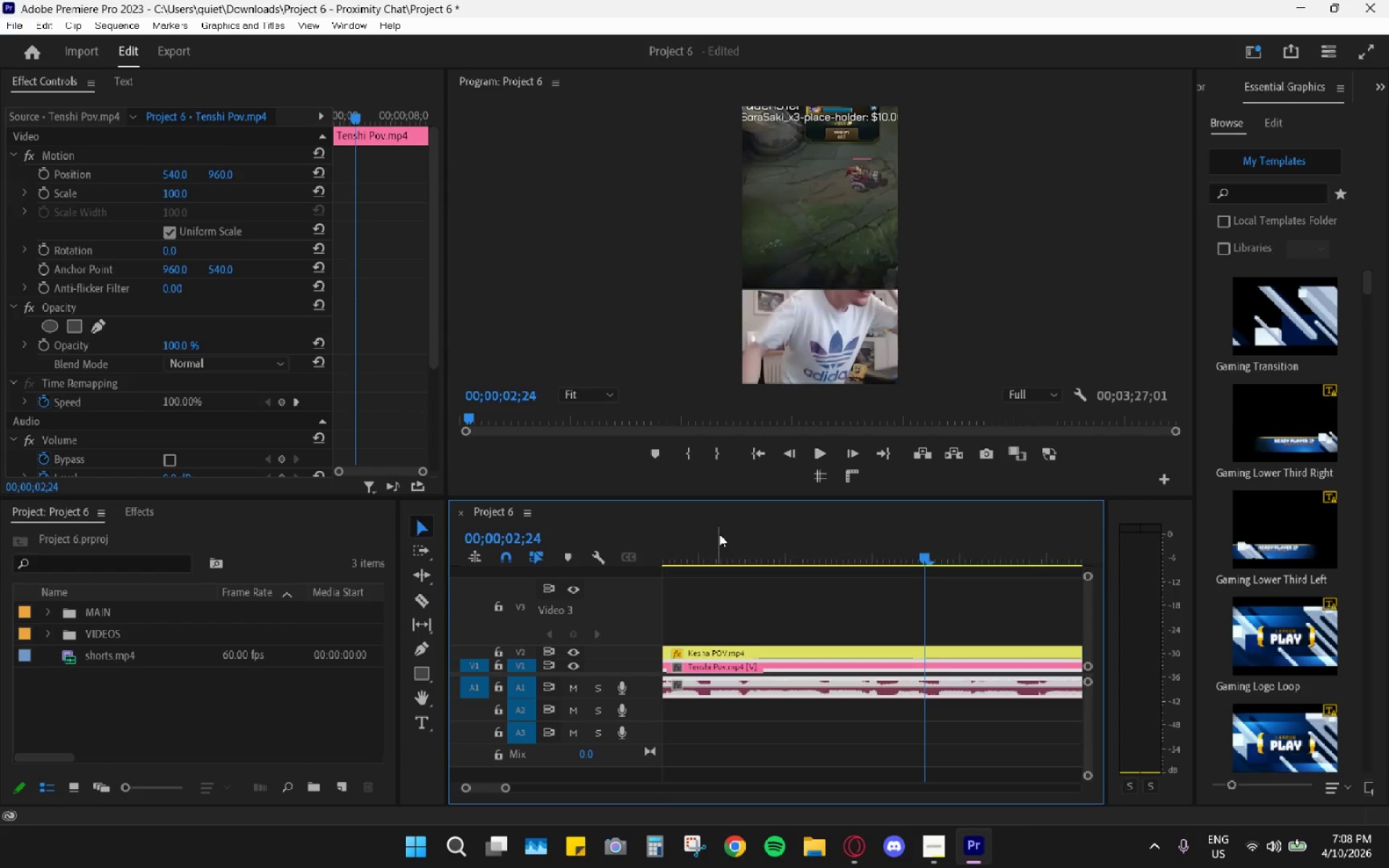 
hold_key(key=AltLeft, duration=0.62)
 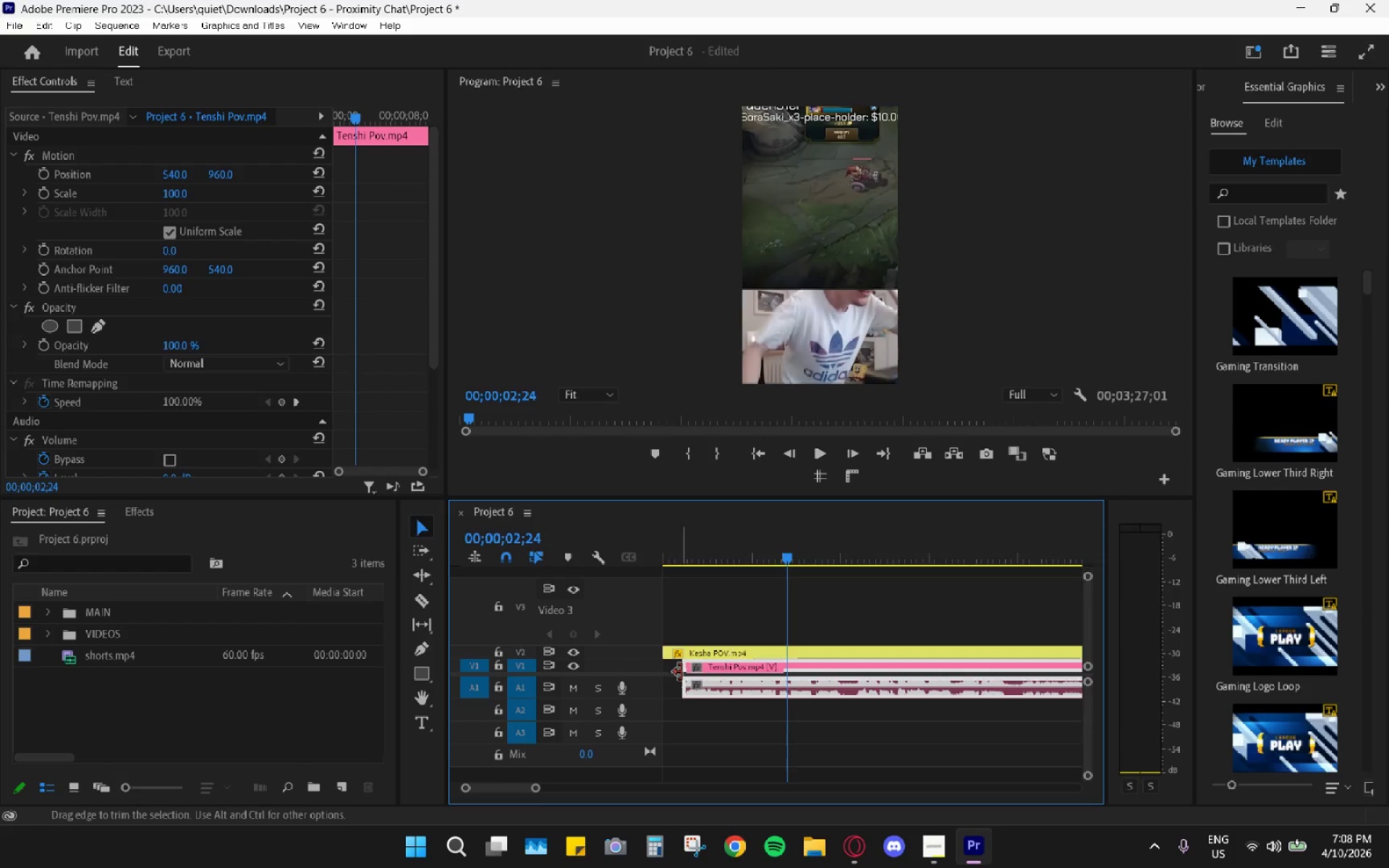 
scroll: coordinate [731, 626], scroll_direction: up, amount: 11.0
 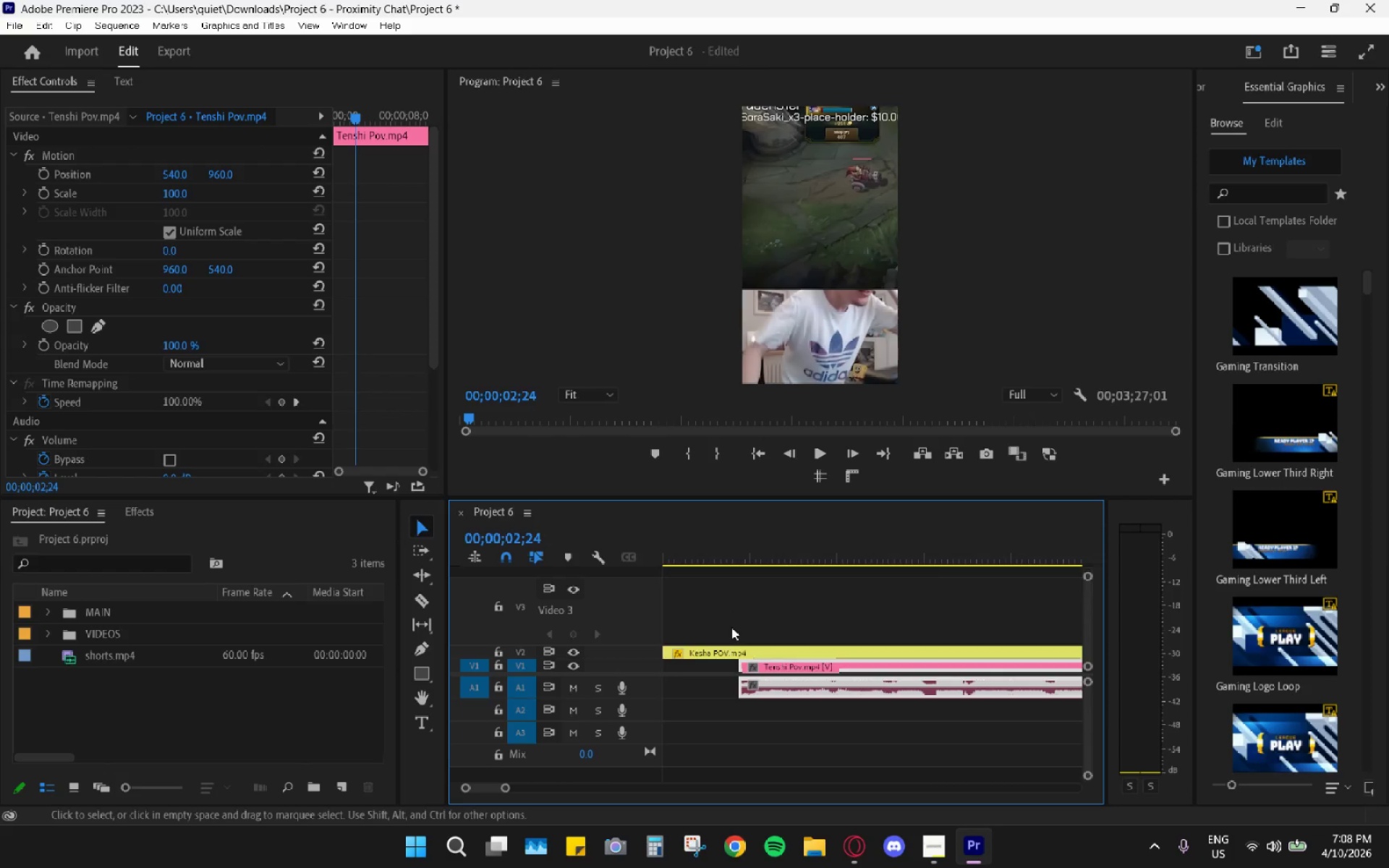 
scroll: coordinate [724, 637], scroll_direction: down, amount: 13.0
 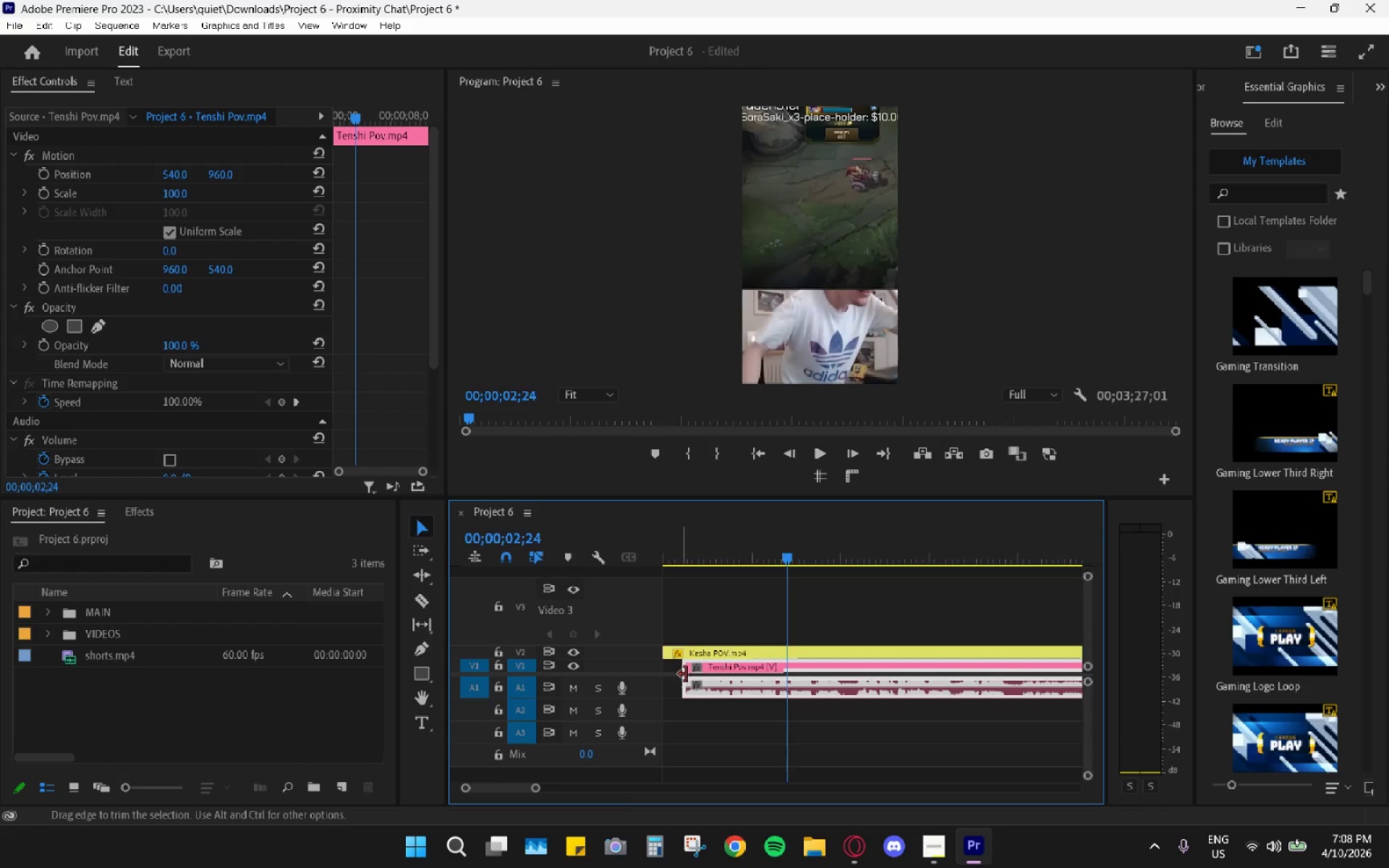 
left_click_drag(start_coordinate=[691, 676], to_coordinate=[671, 668])
 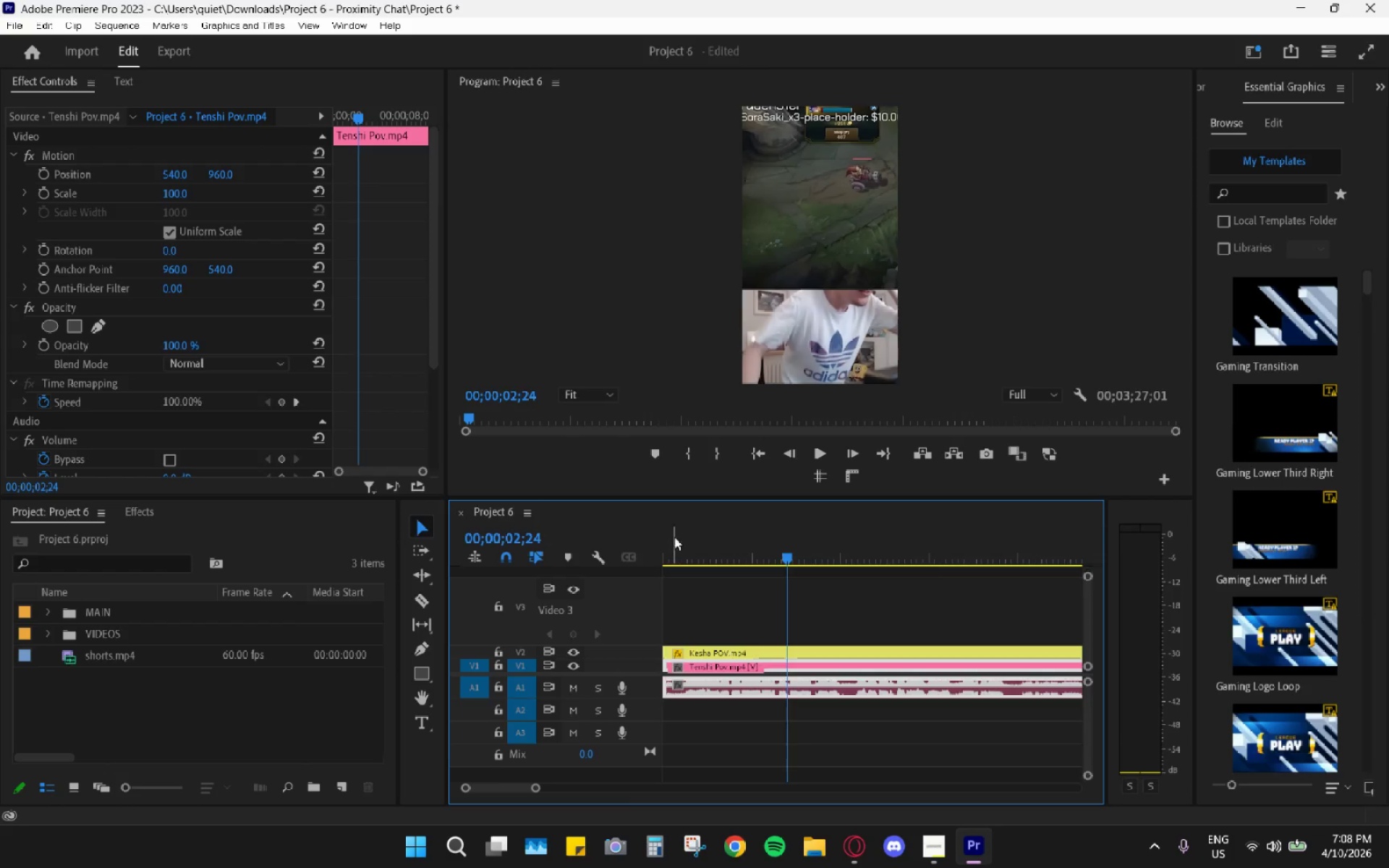 
left_click_drag(start_coordinate=[679, 545], to_coordinate=[632, 546])
 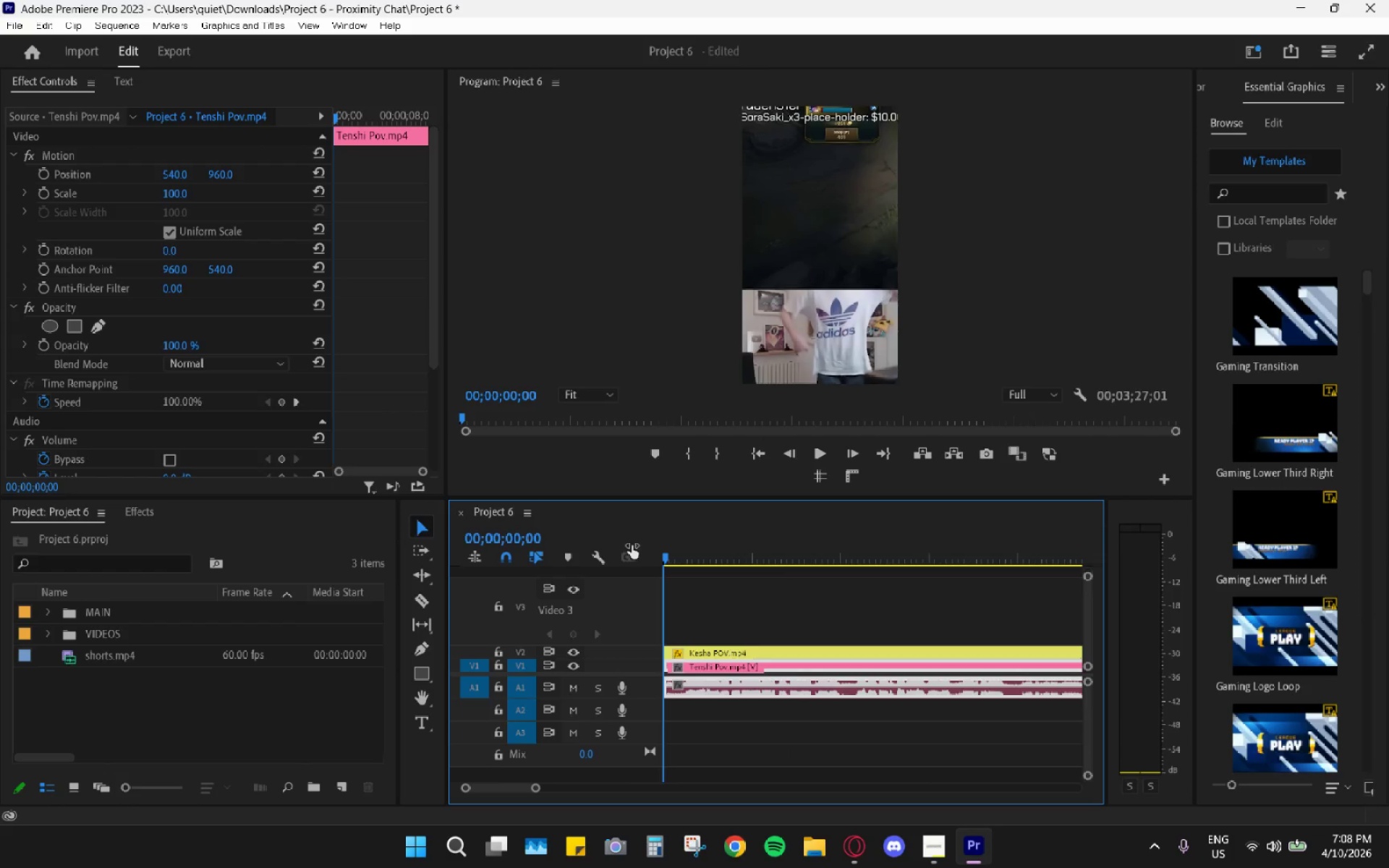 
key(Space)
 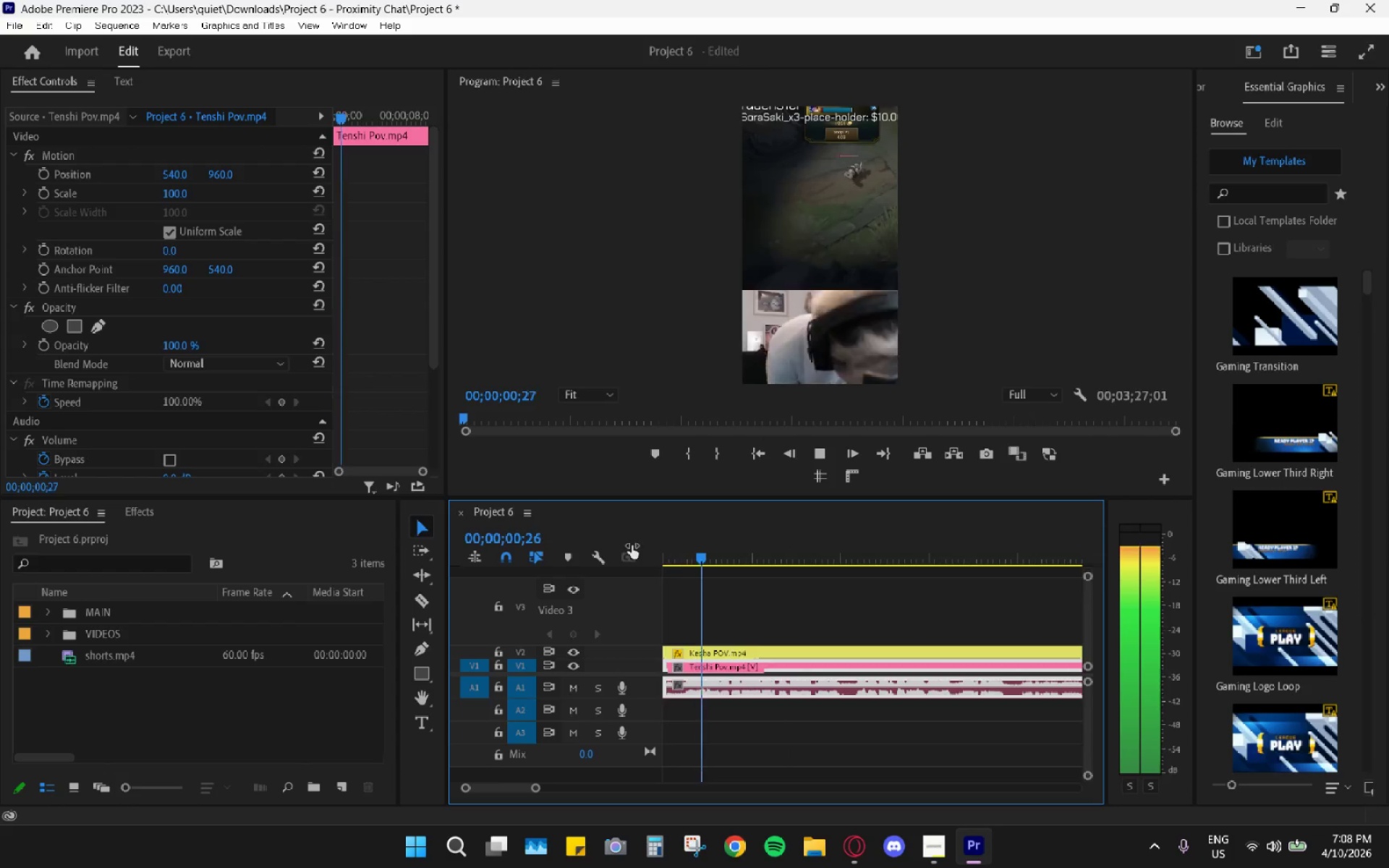 
key(Space)
 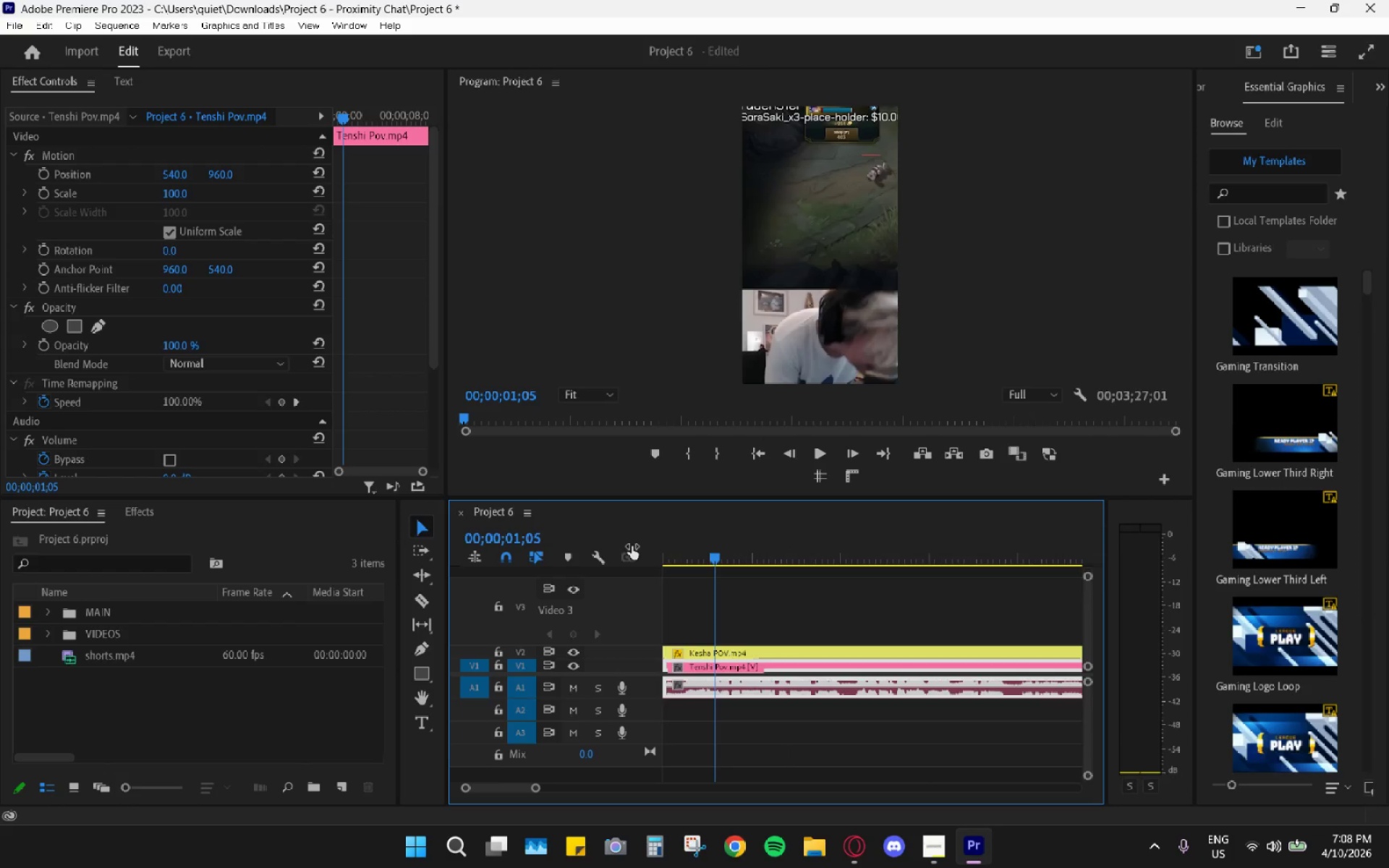 
hold_key(key=ControlLeft, duration=0.33)
 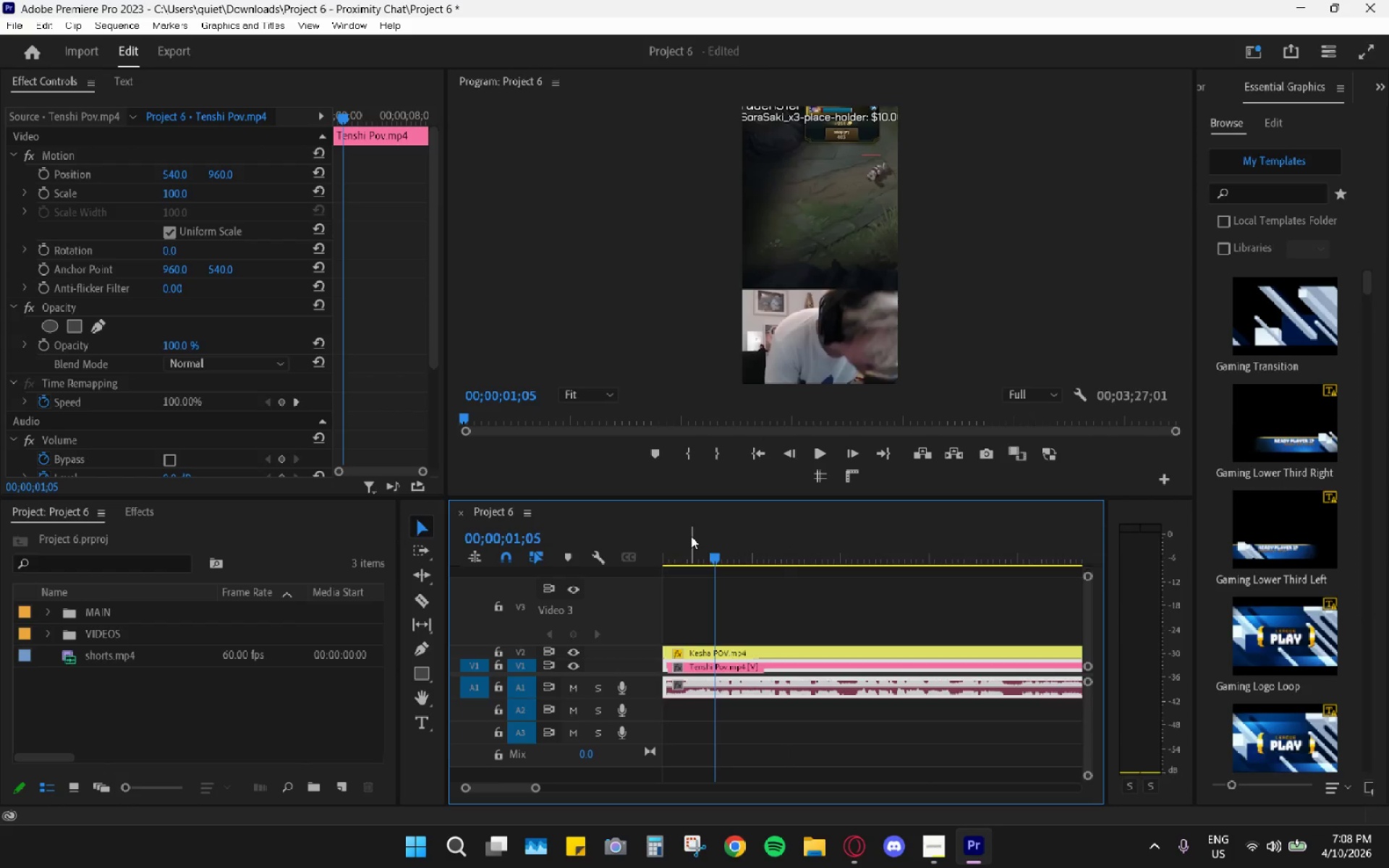 
key(Control+Z)
 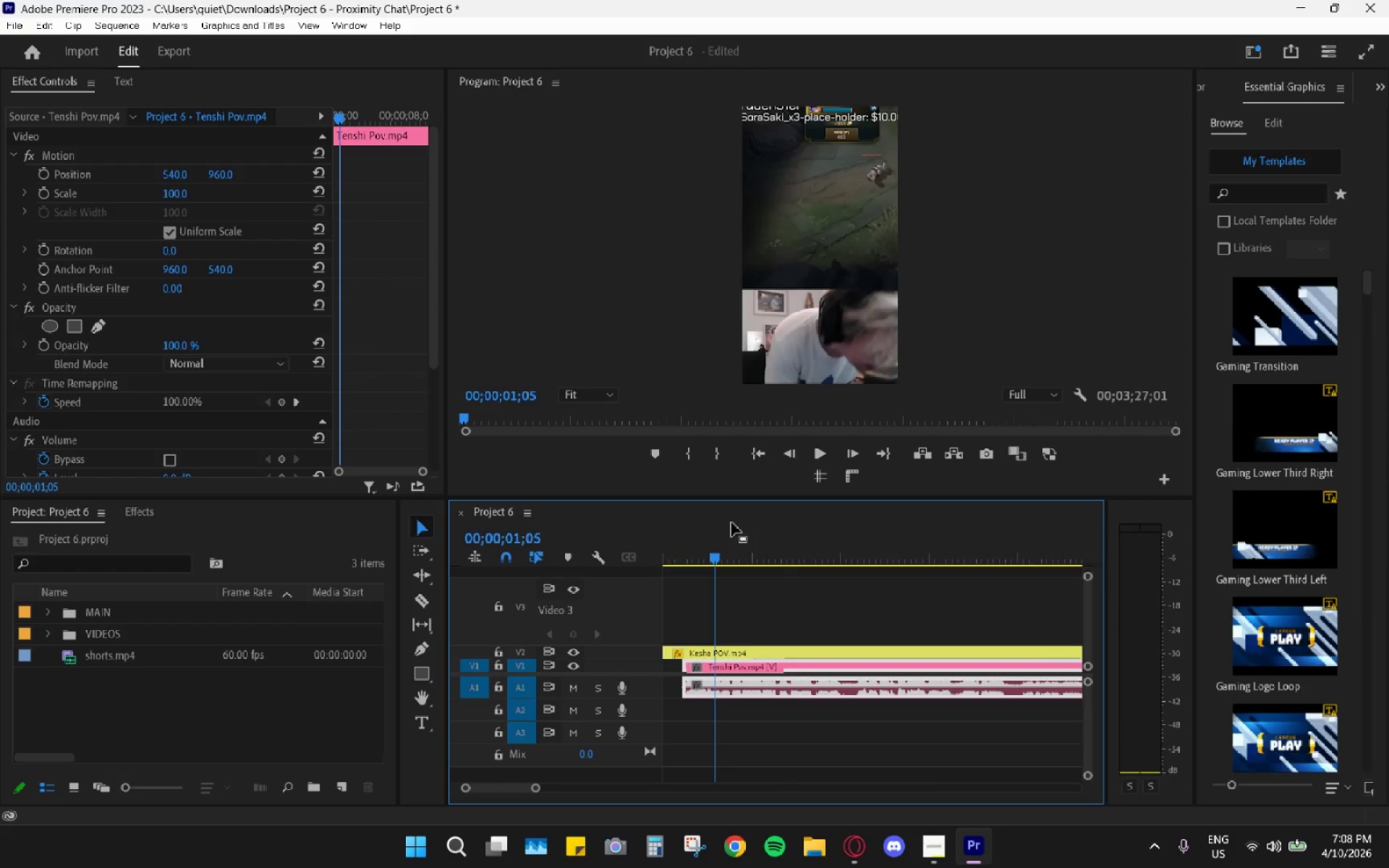 
left_click_drag(start_coordinate=[723, 537], to_coordinate=[685, 532])
 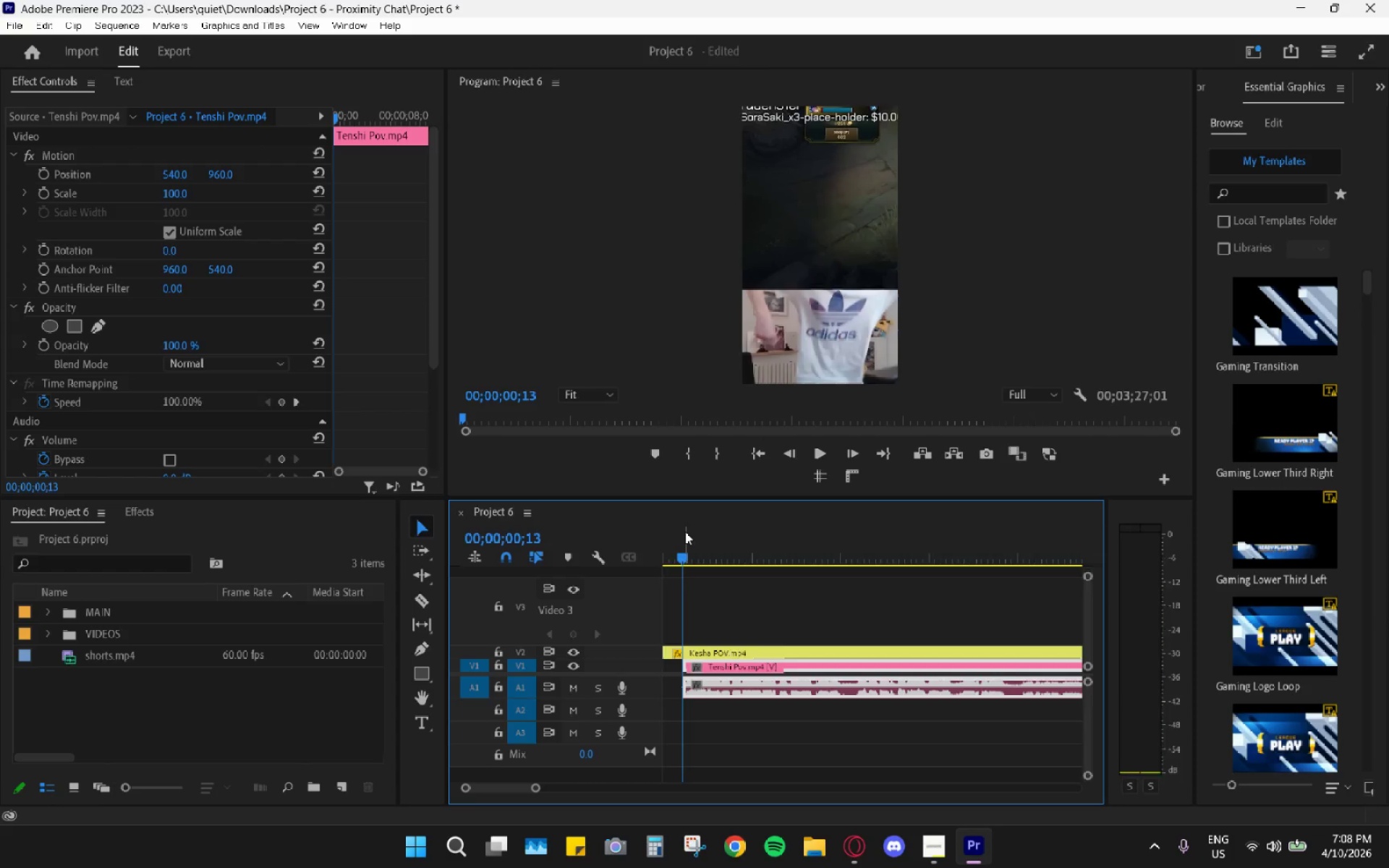 
key(Space)
 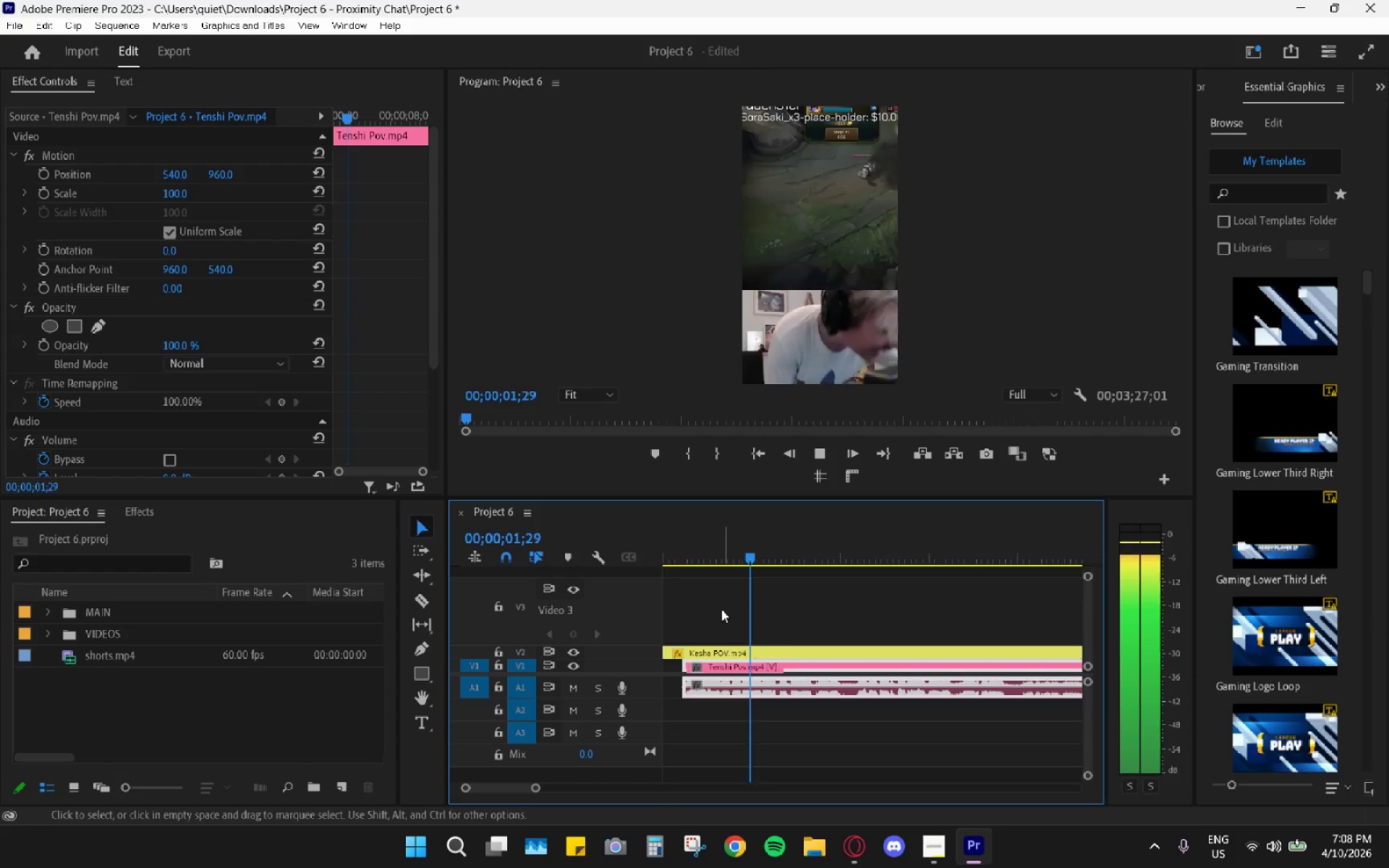 
key(Space)
 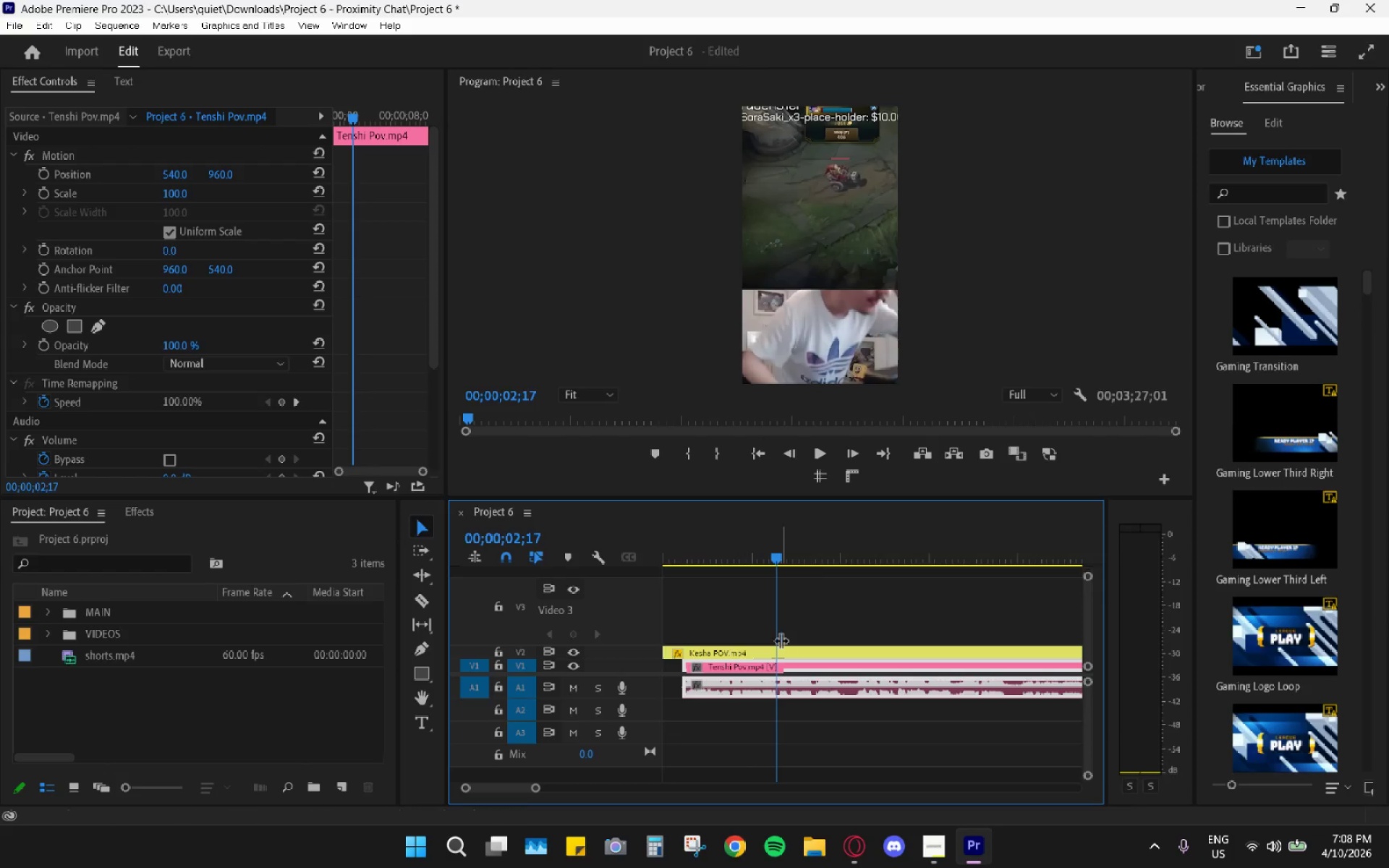 
key(Space)
 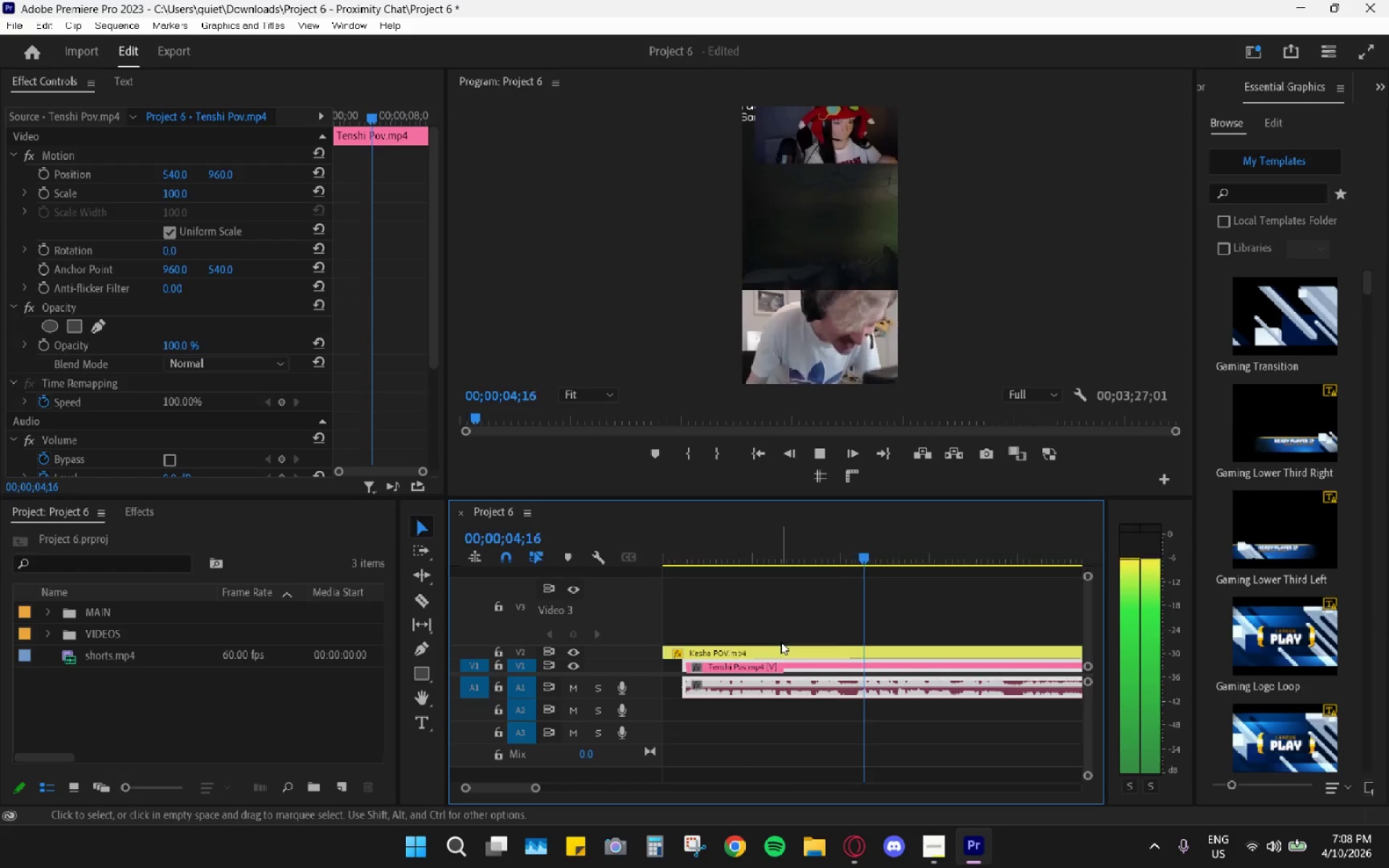 
key(Space)
 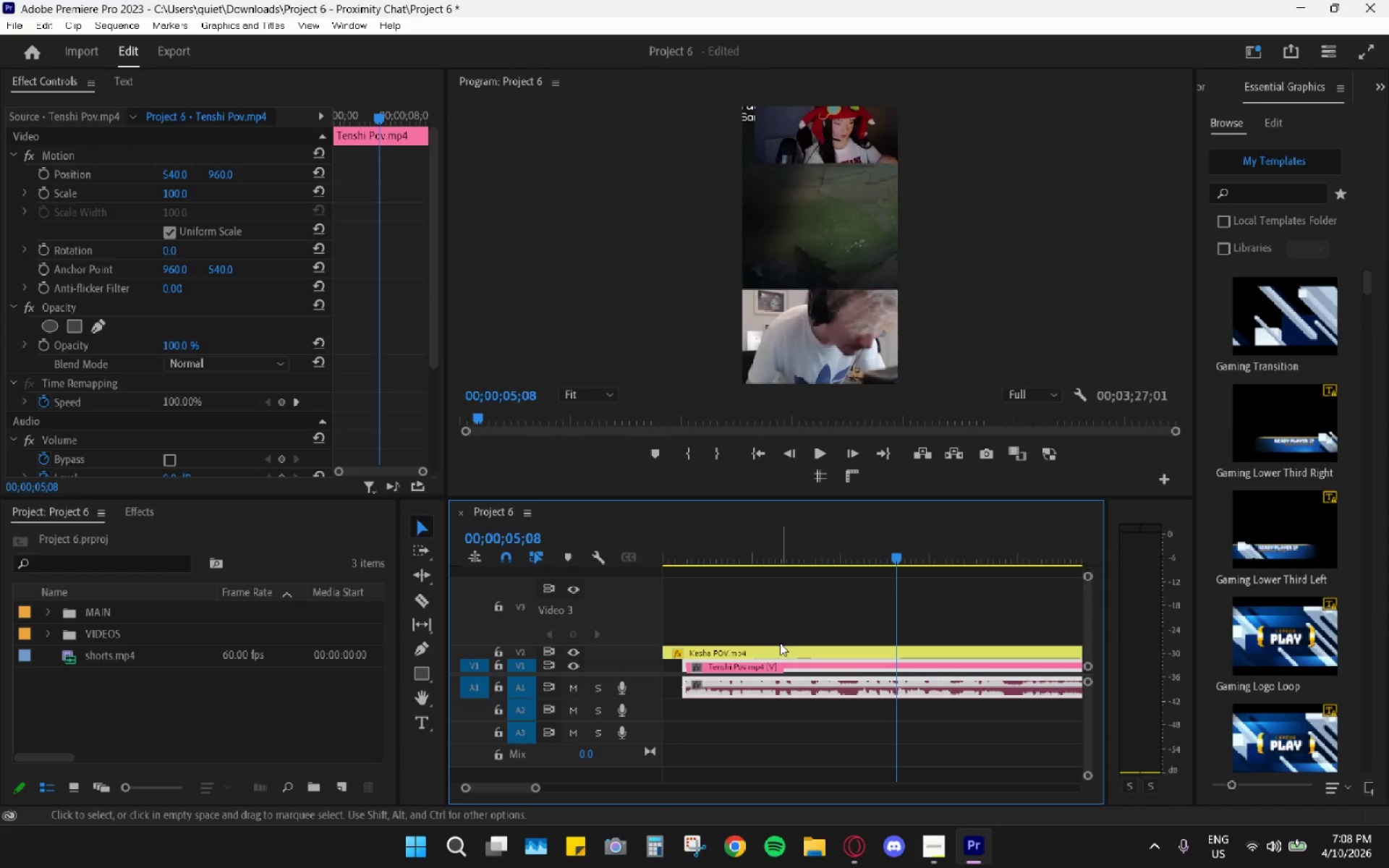 
key(Space)
 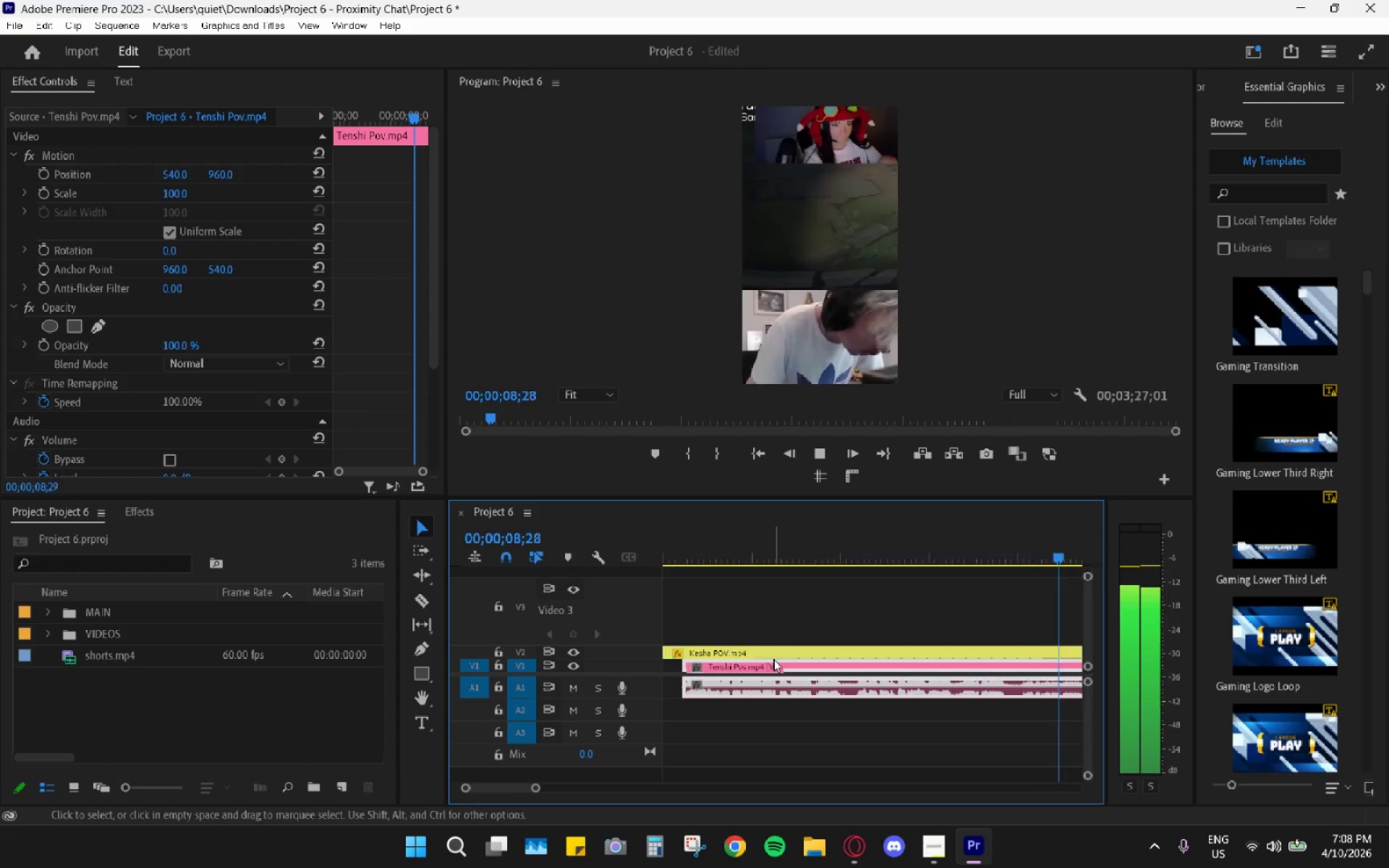 
wait(5.08)
 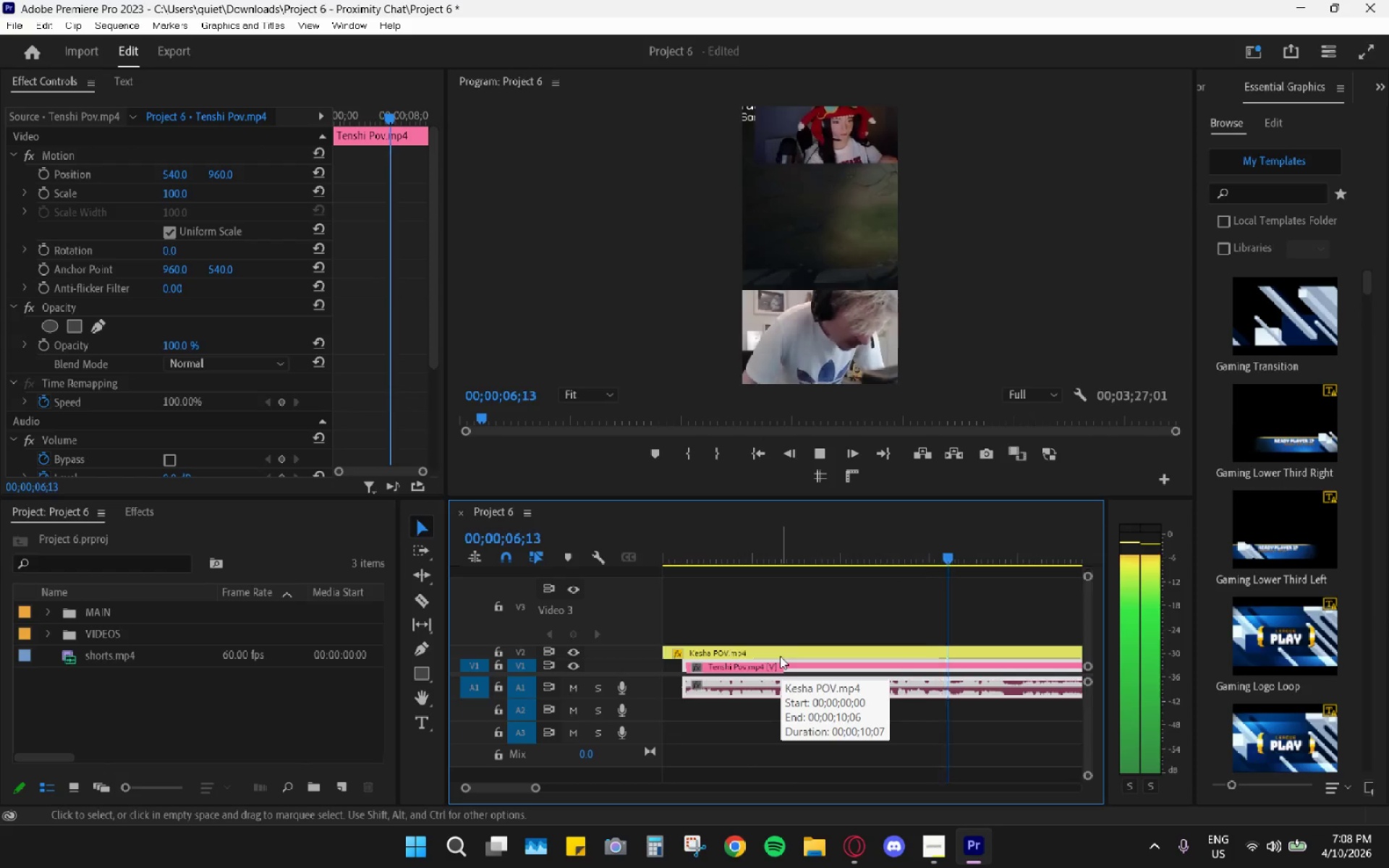 
key(Space)
 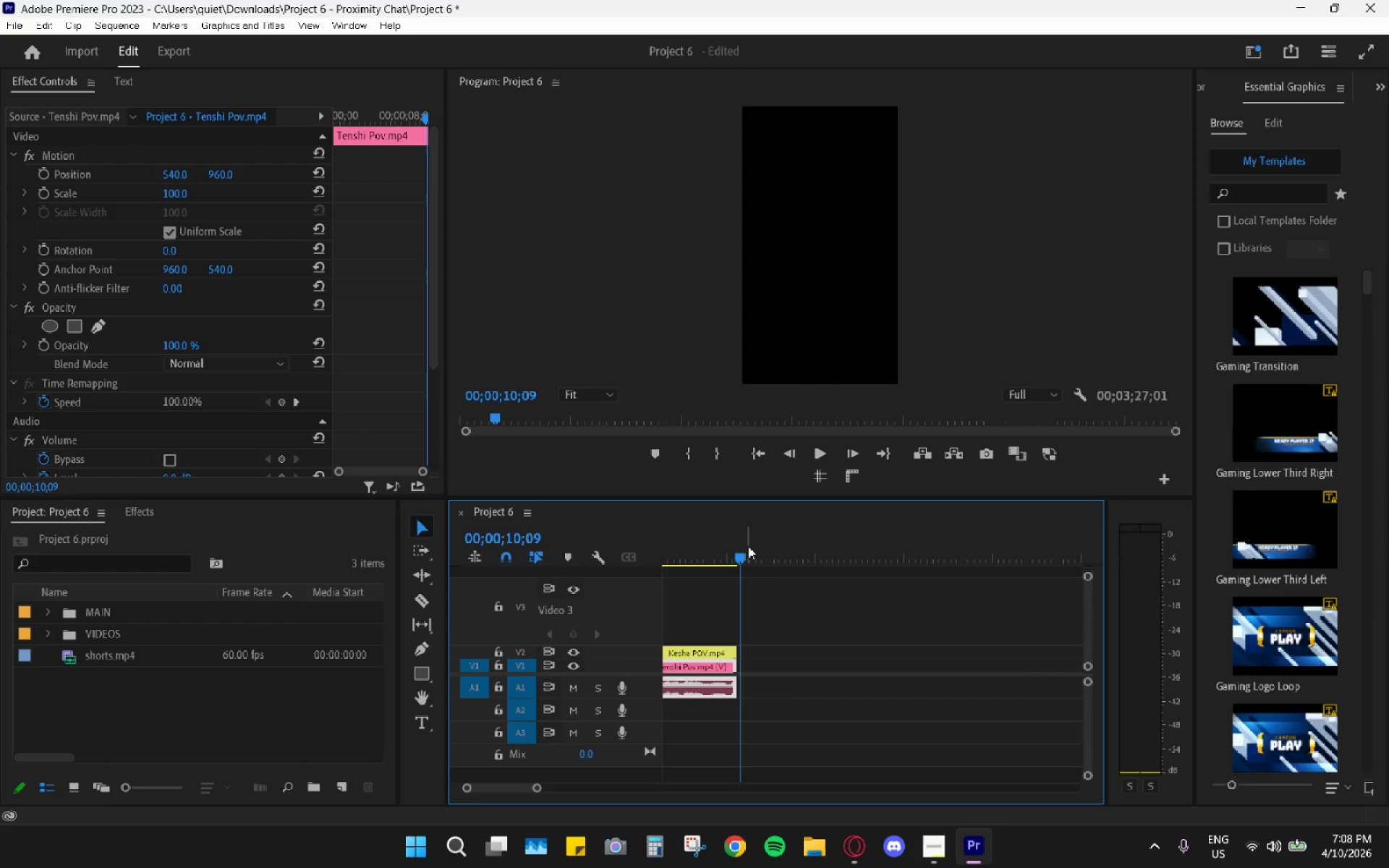 
hold_key(key=AltLeft, duration=0.89)
scroll: coordinate [941, 665], scroll_direction: down, amount: 16.0
 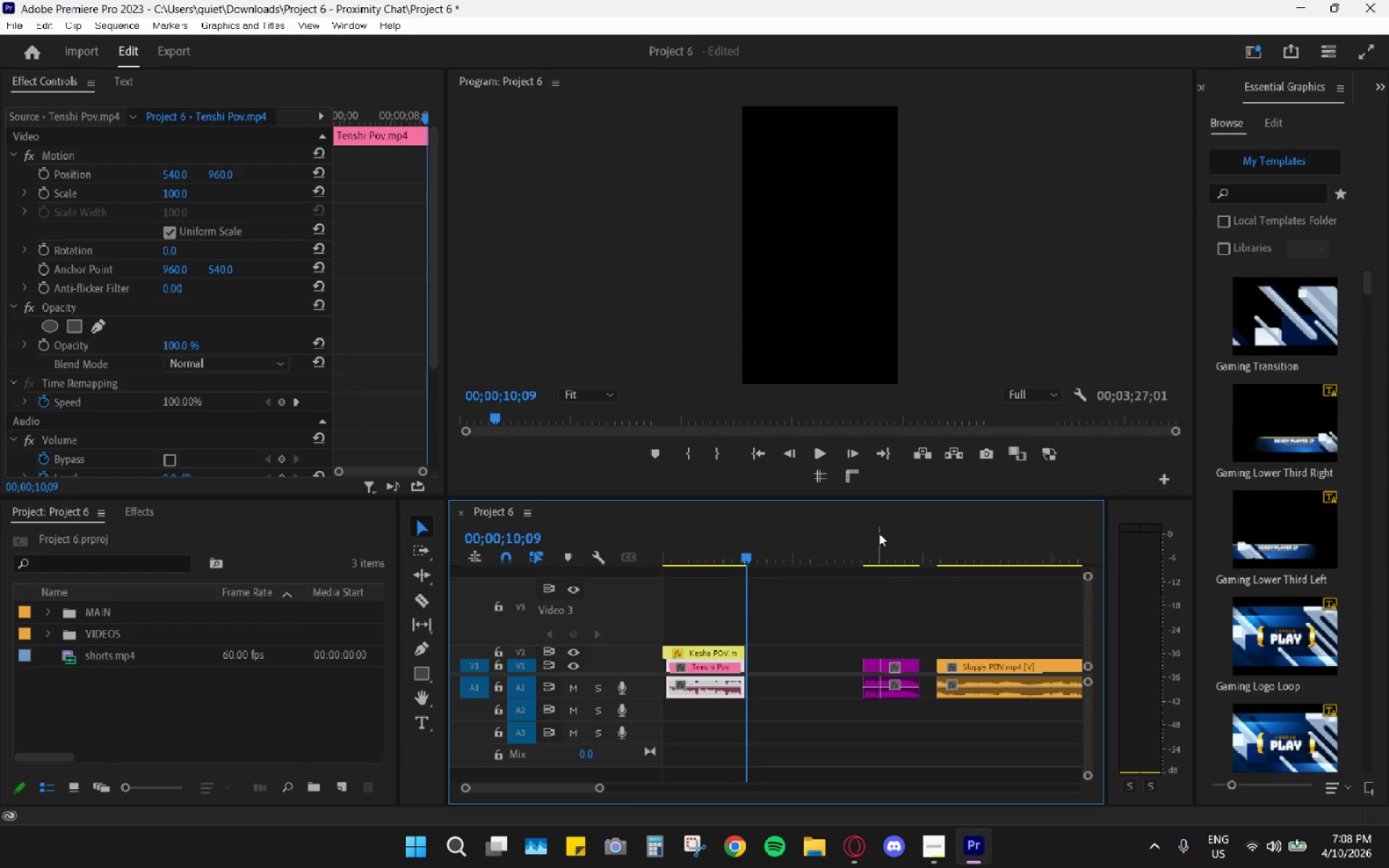 
left_click_drag(start_coordinate=[879, 537], to_coordinate=[873, 543])
 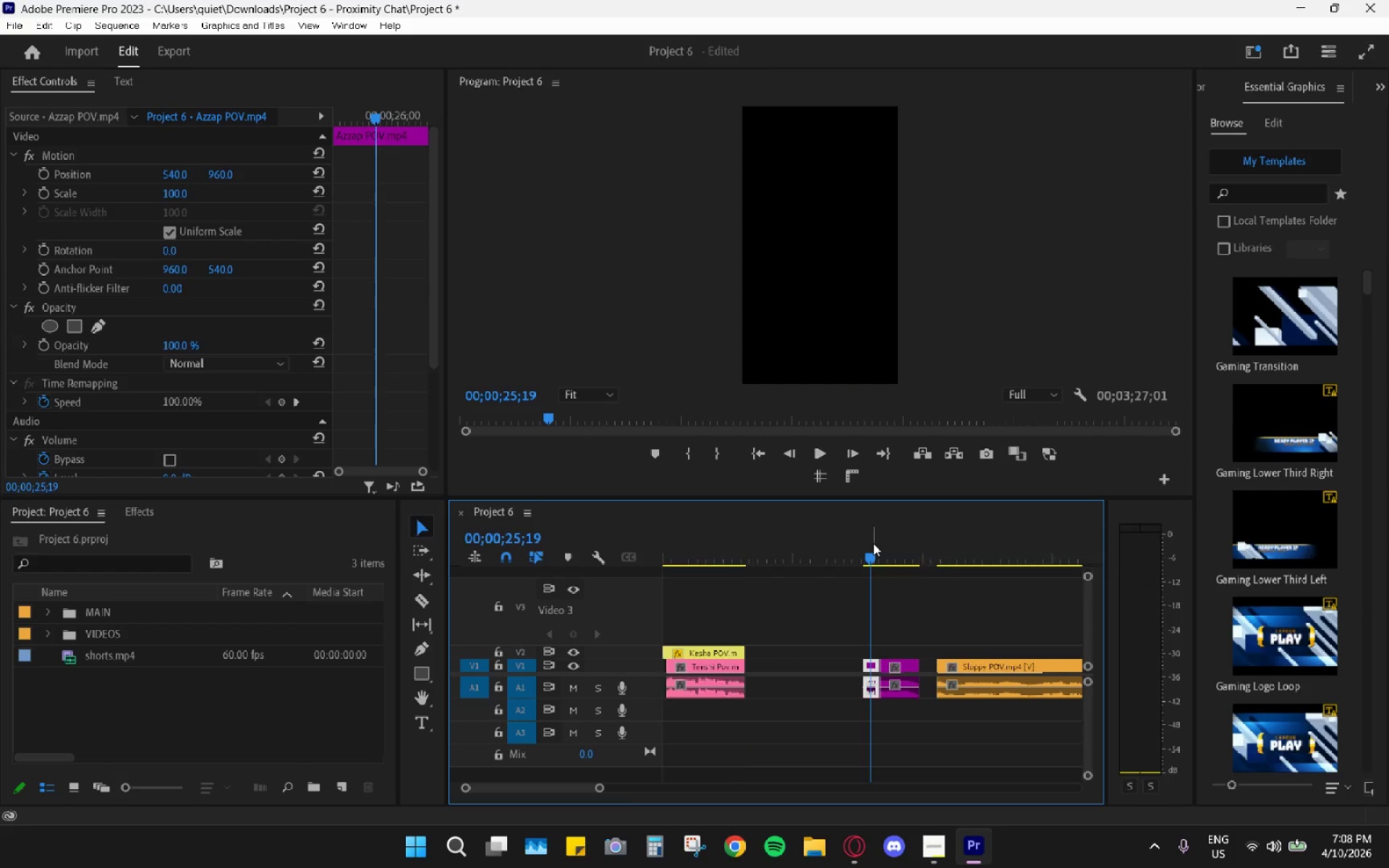 
key(Space)
 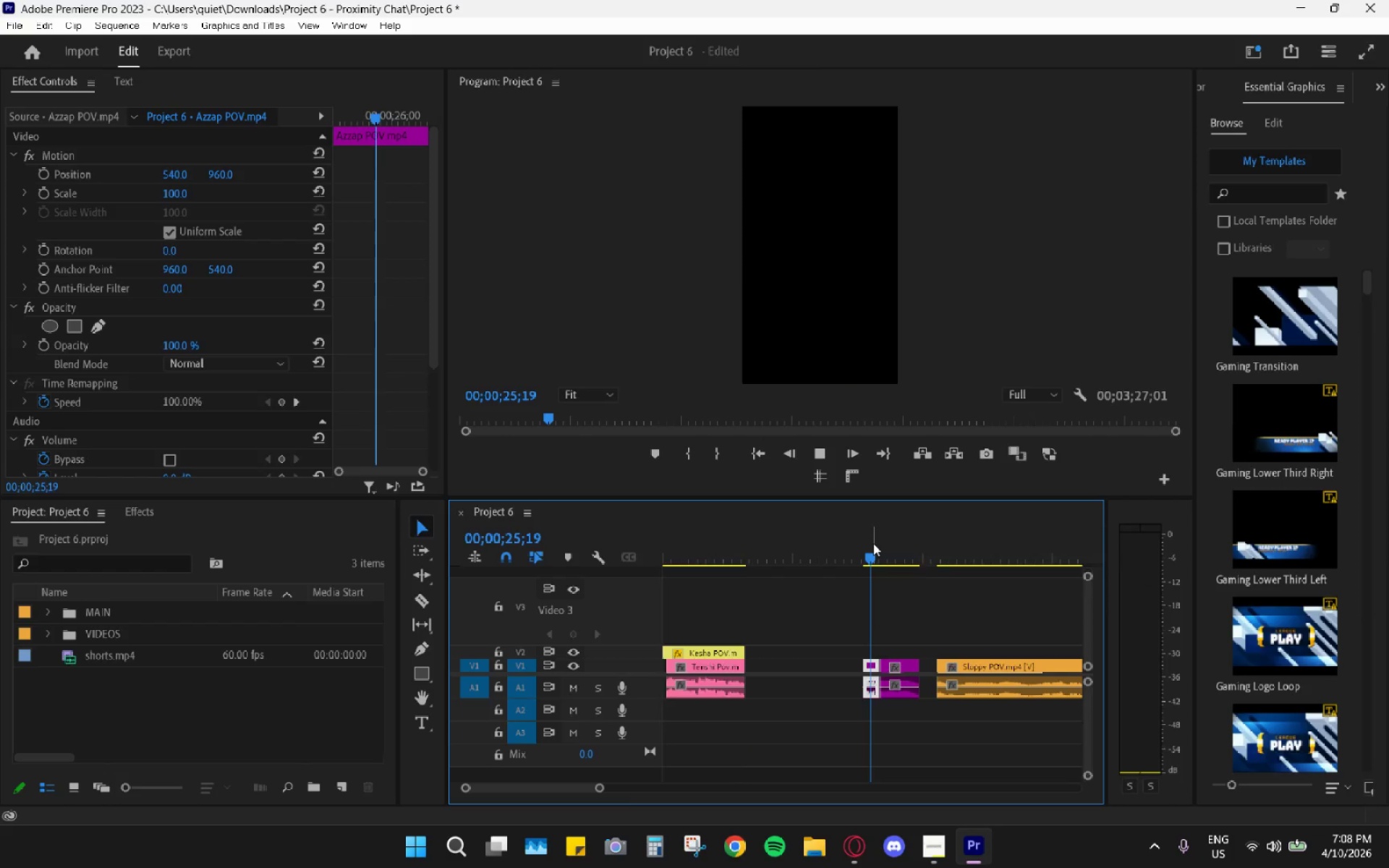 
key(Space)
 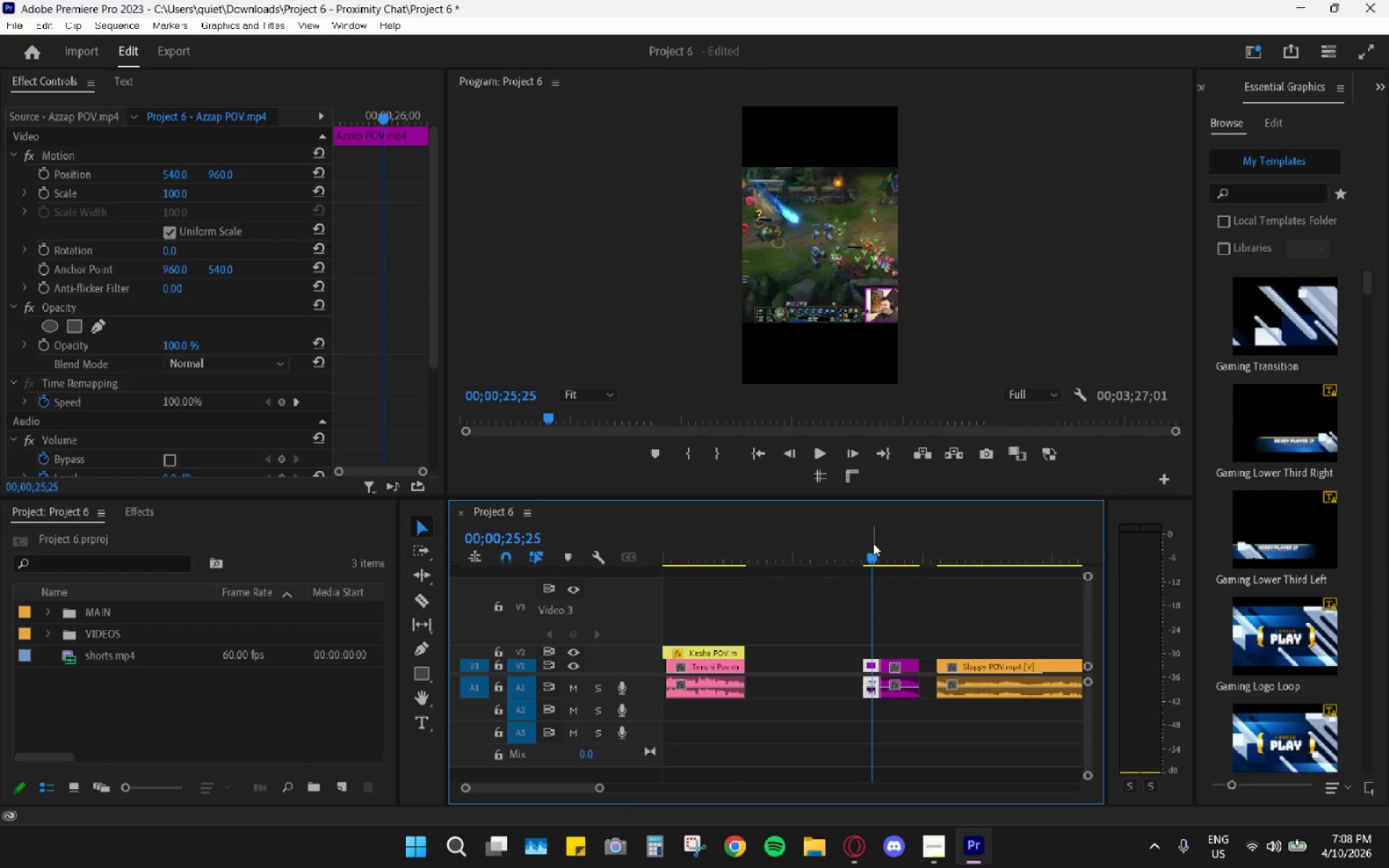 
key(Space)
 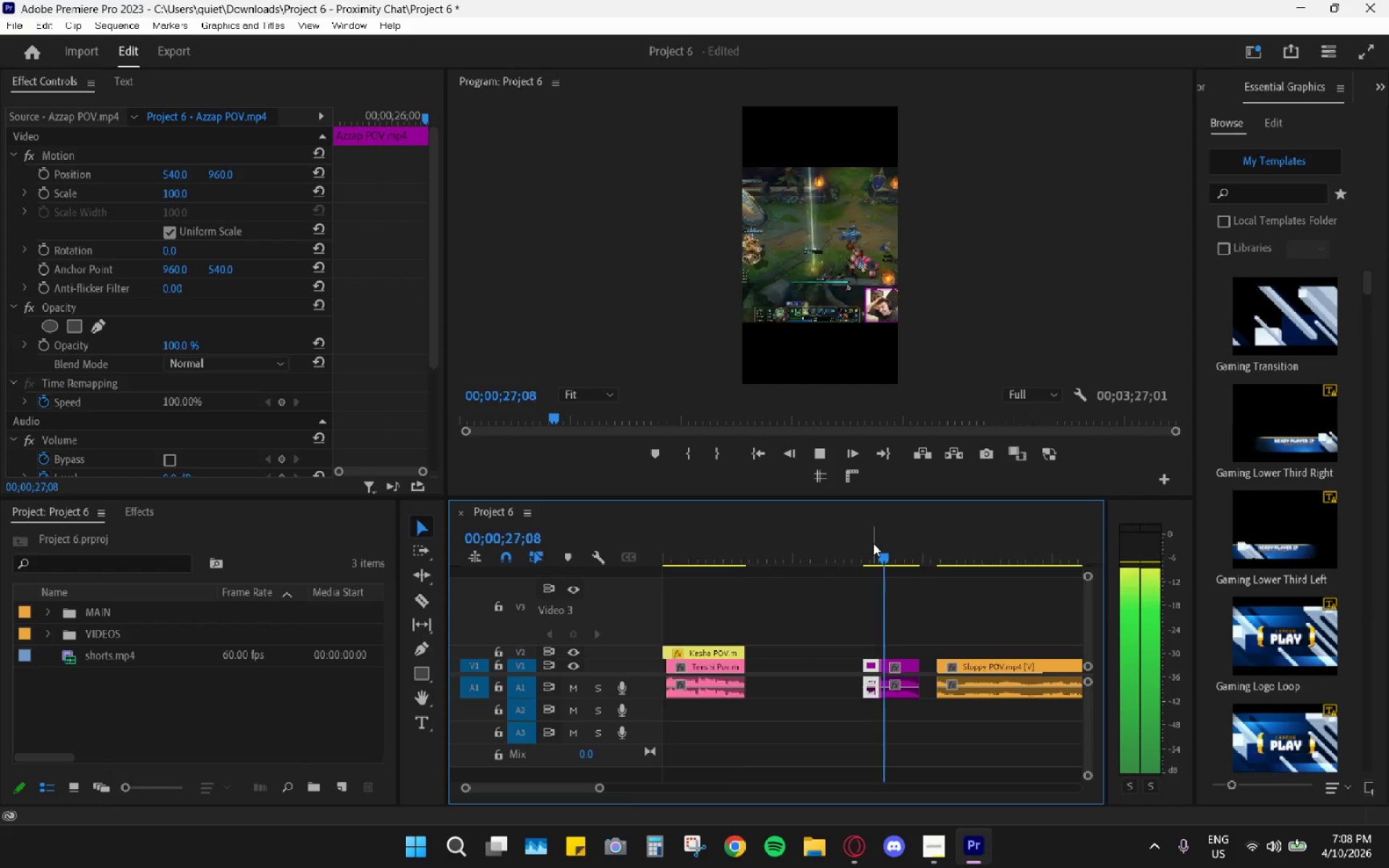 
key(Space)
 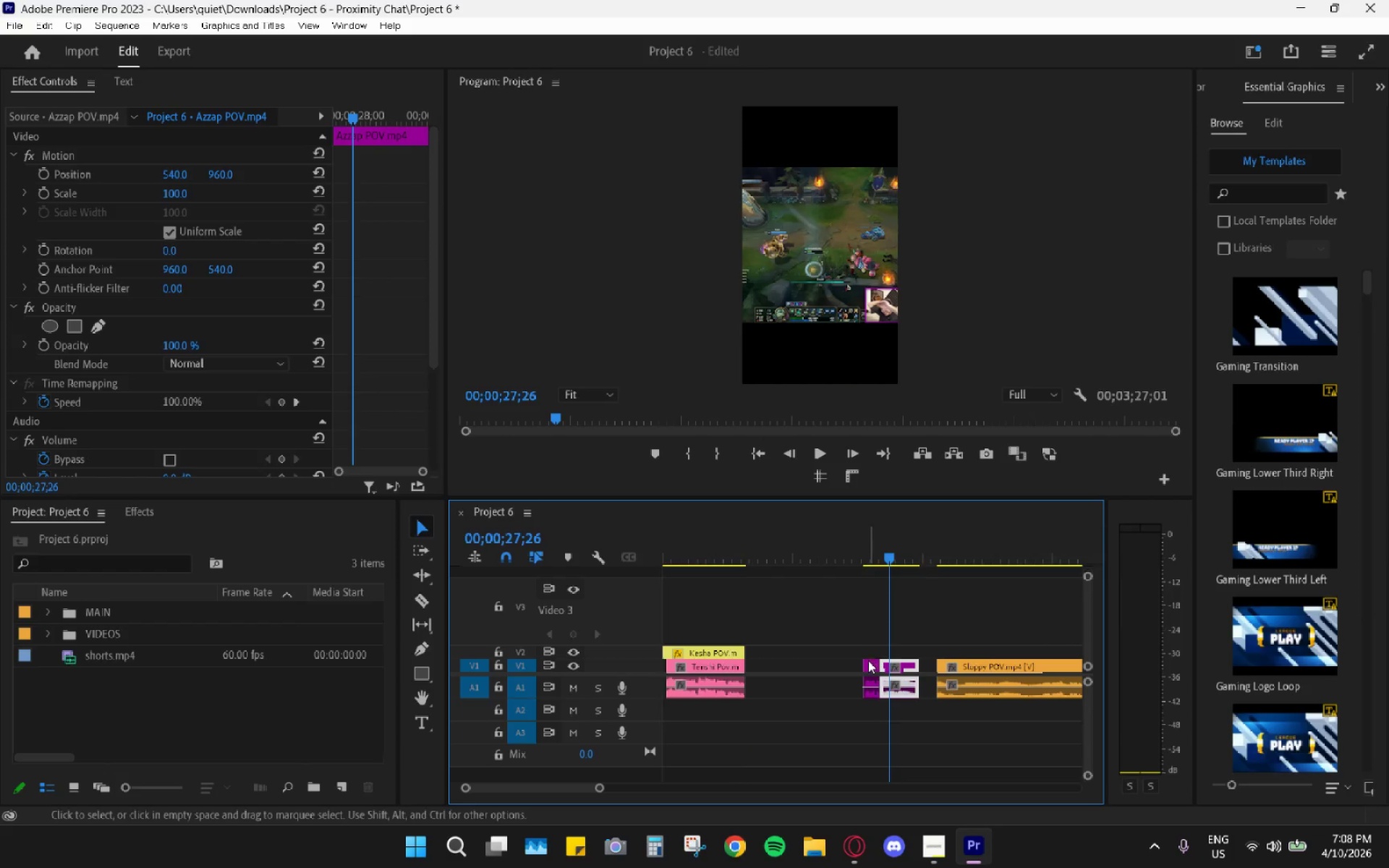 
left_click_drag(start_coordinate=[868, 662], to_coordinate=[756, 681])
 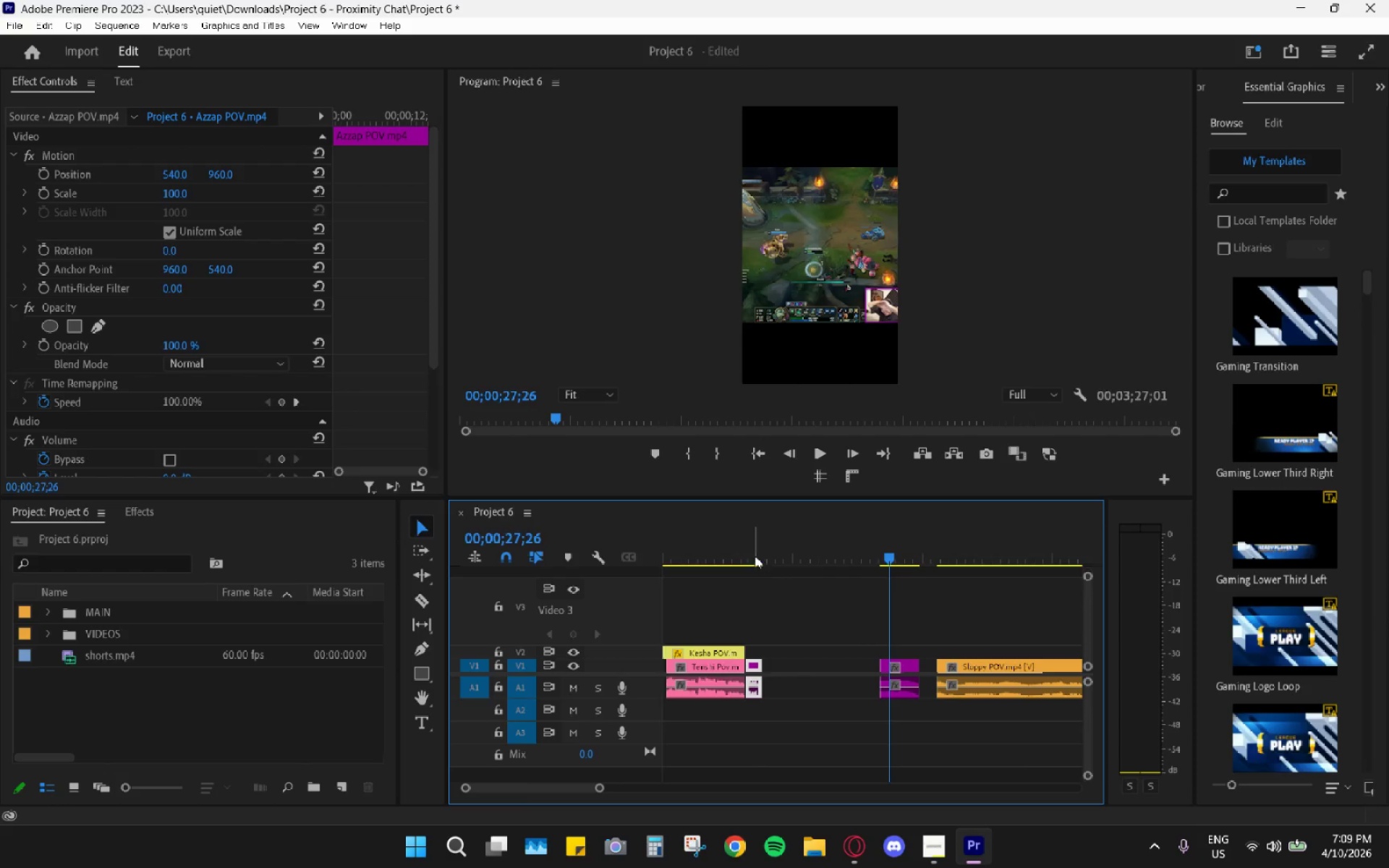 
left_click_drag(start_coordinate=[755, 555], to_coordinate=[739, 555])
 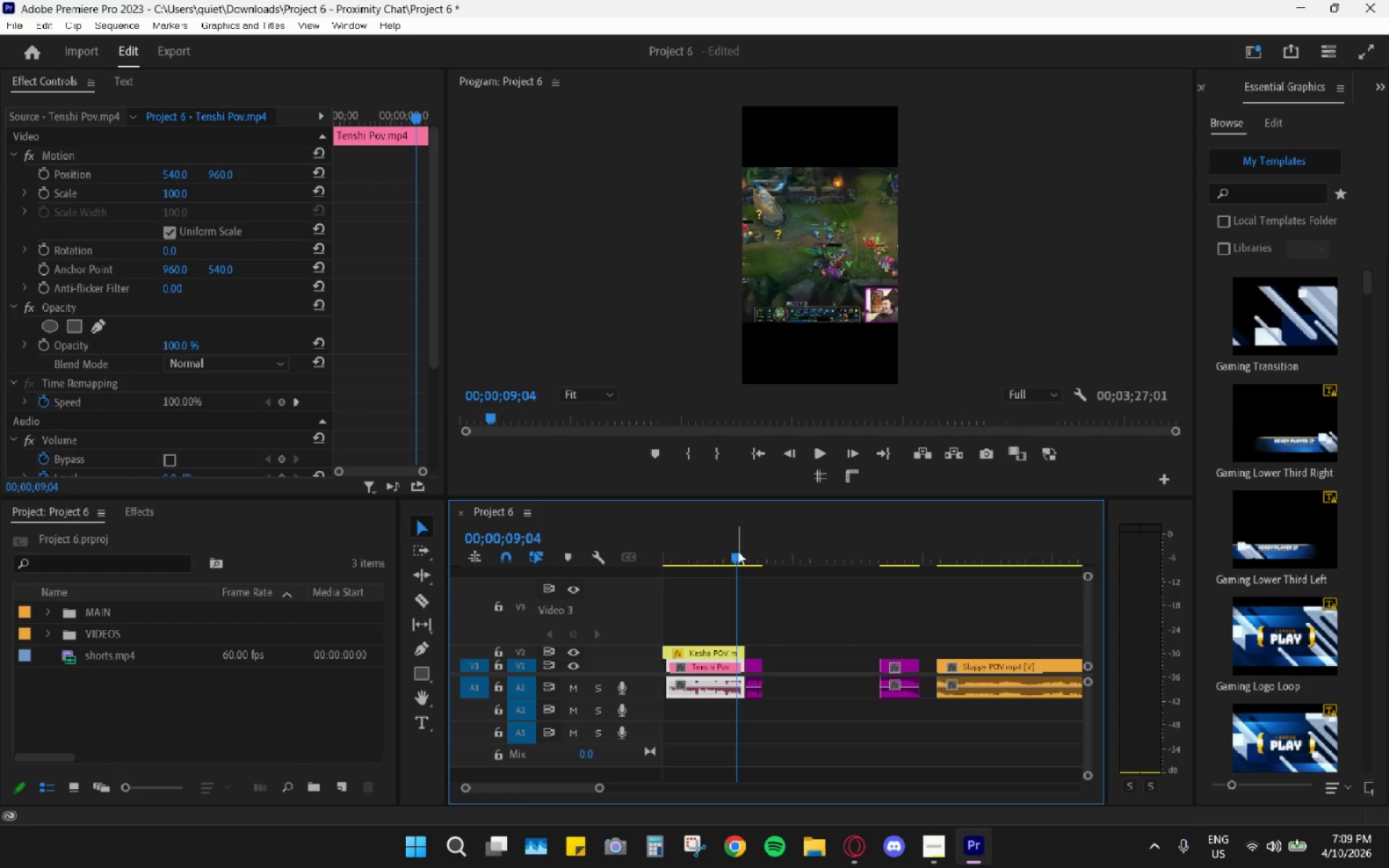 
key(Space)
 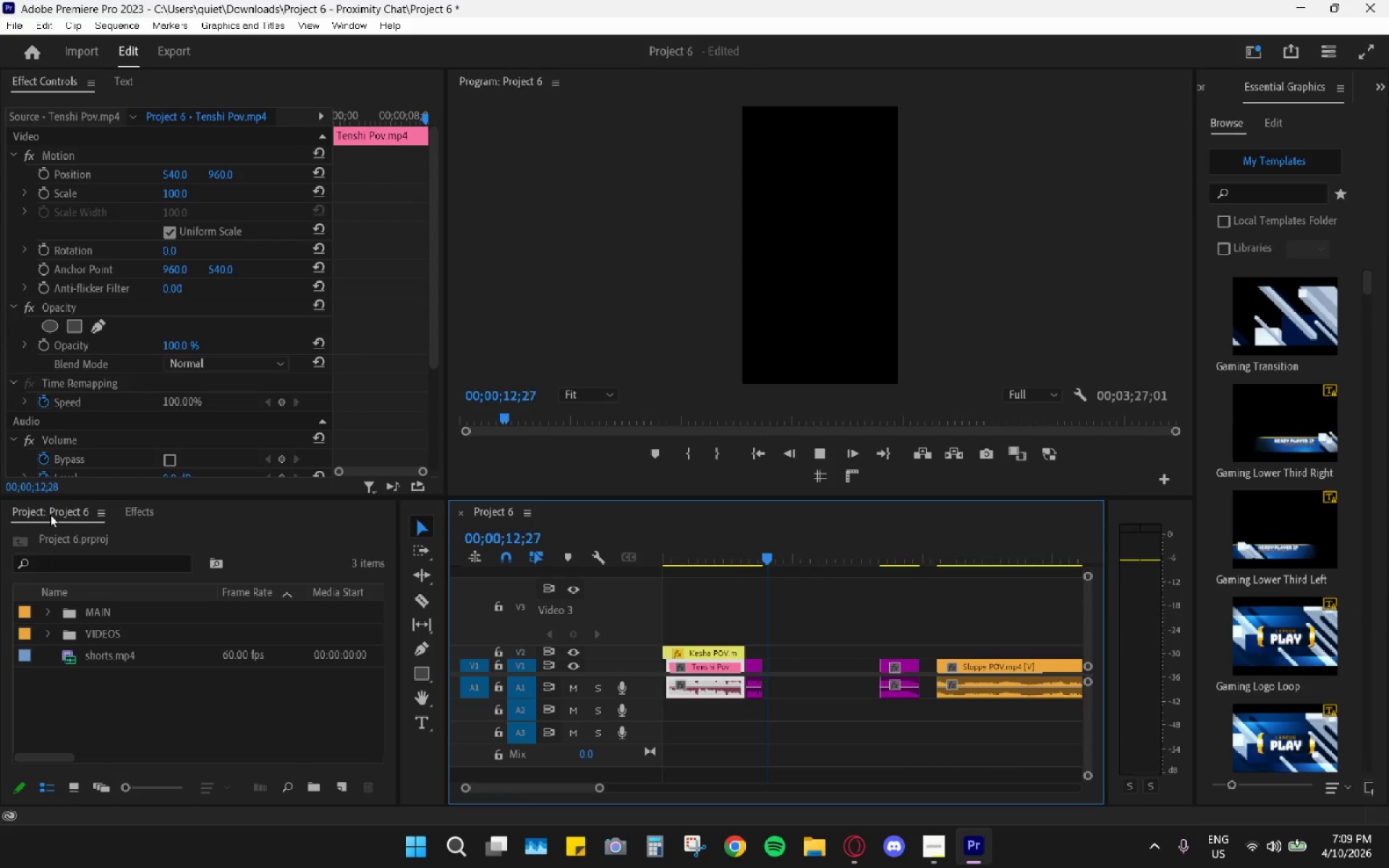 
wait(6.26)
 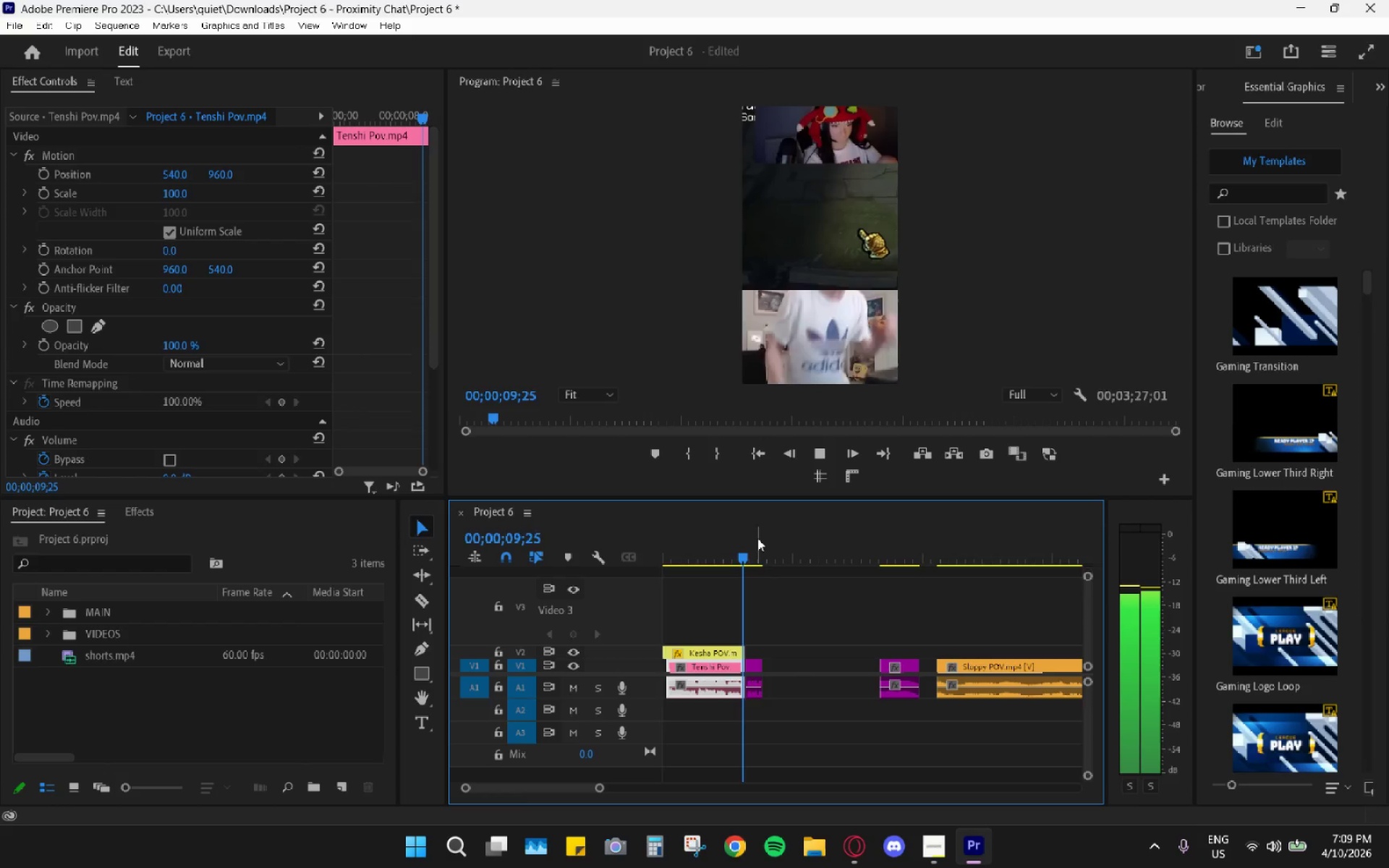 
left_click_drag(start_coordinate=[711, 541], to_coordinate=[752, 556])
 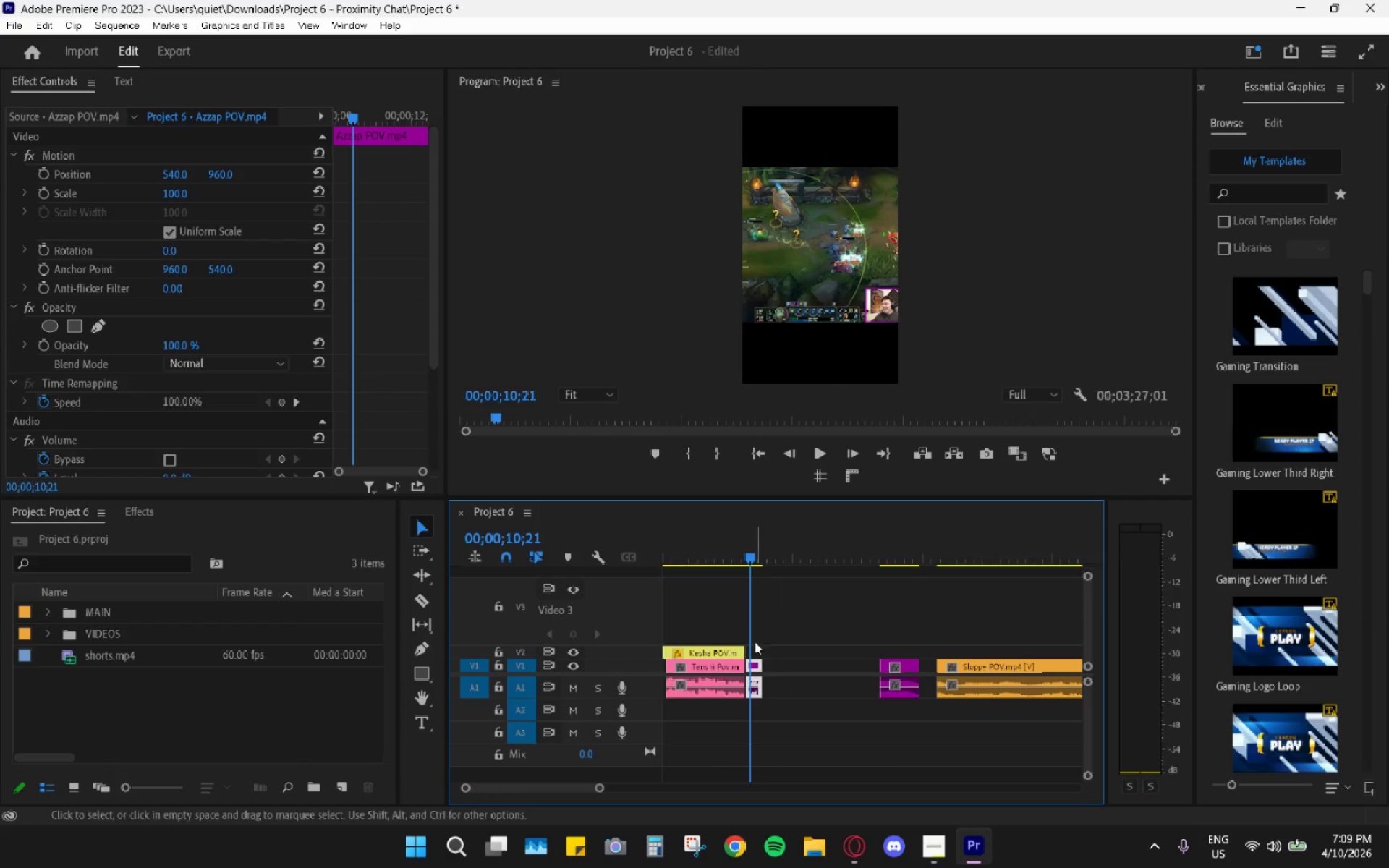 
hold_key(key=AltLeft, duration=0.33)
 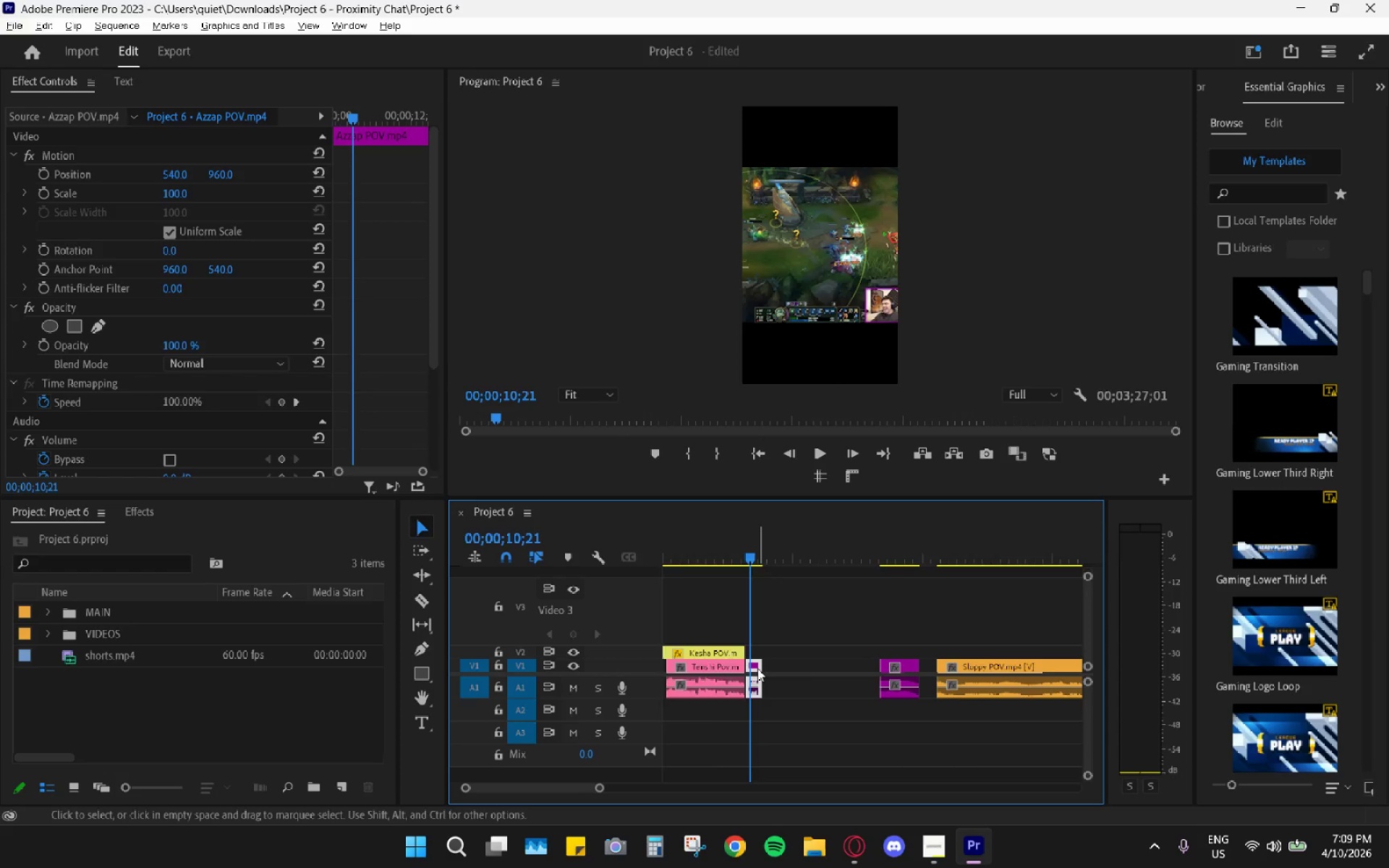 
hold_key(key=AltLeft, duration=0.5)
scroll: coordinate [755, 673], scroll_direction: down, amount: 5.0
 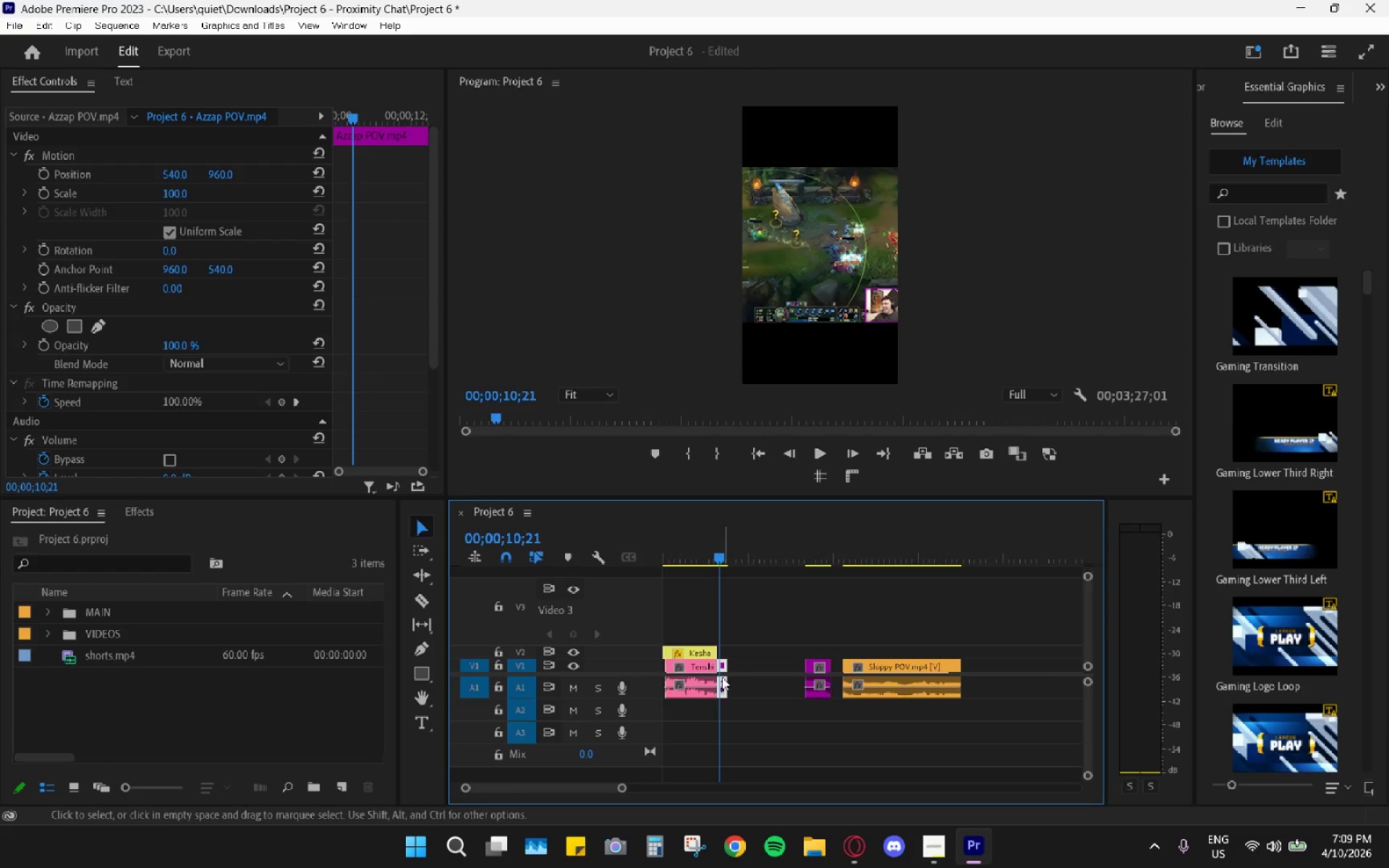 
left_click_drag(start_coordinate=[721, 665], to_coordinate=[773, 668])
 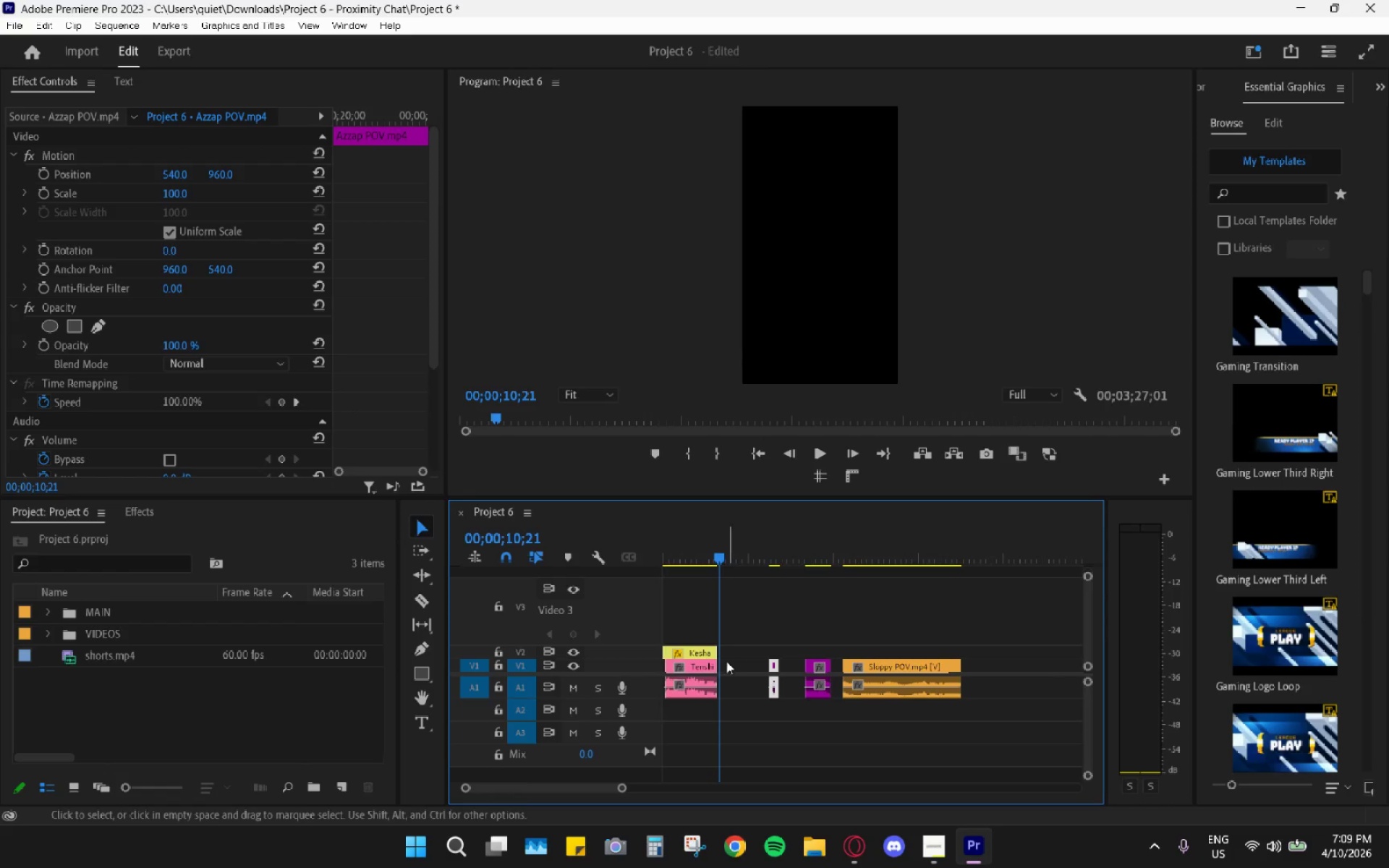 
left_click_drag(start_coordinate=[717, 663], to_coordinate=[743, 668])
 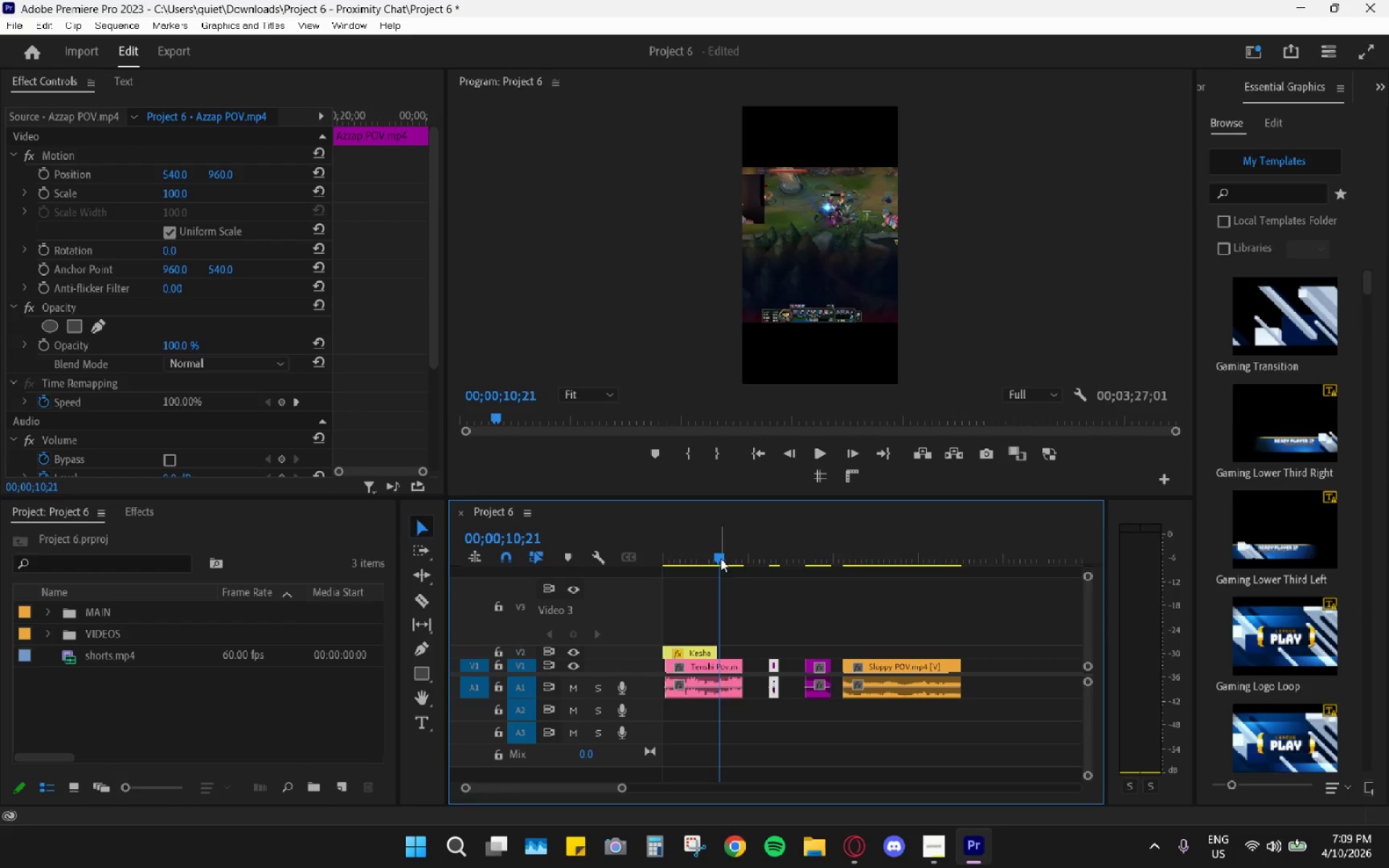 
left_click_drag(start_coordinate=[717, 552], to_coordinate=[715, 544])
 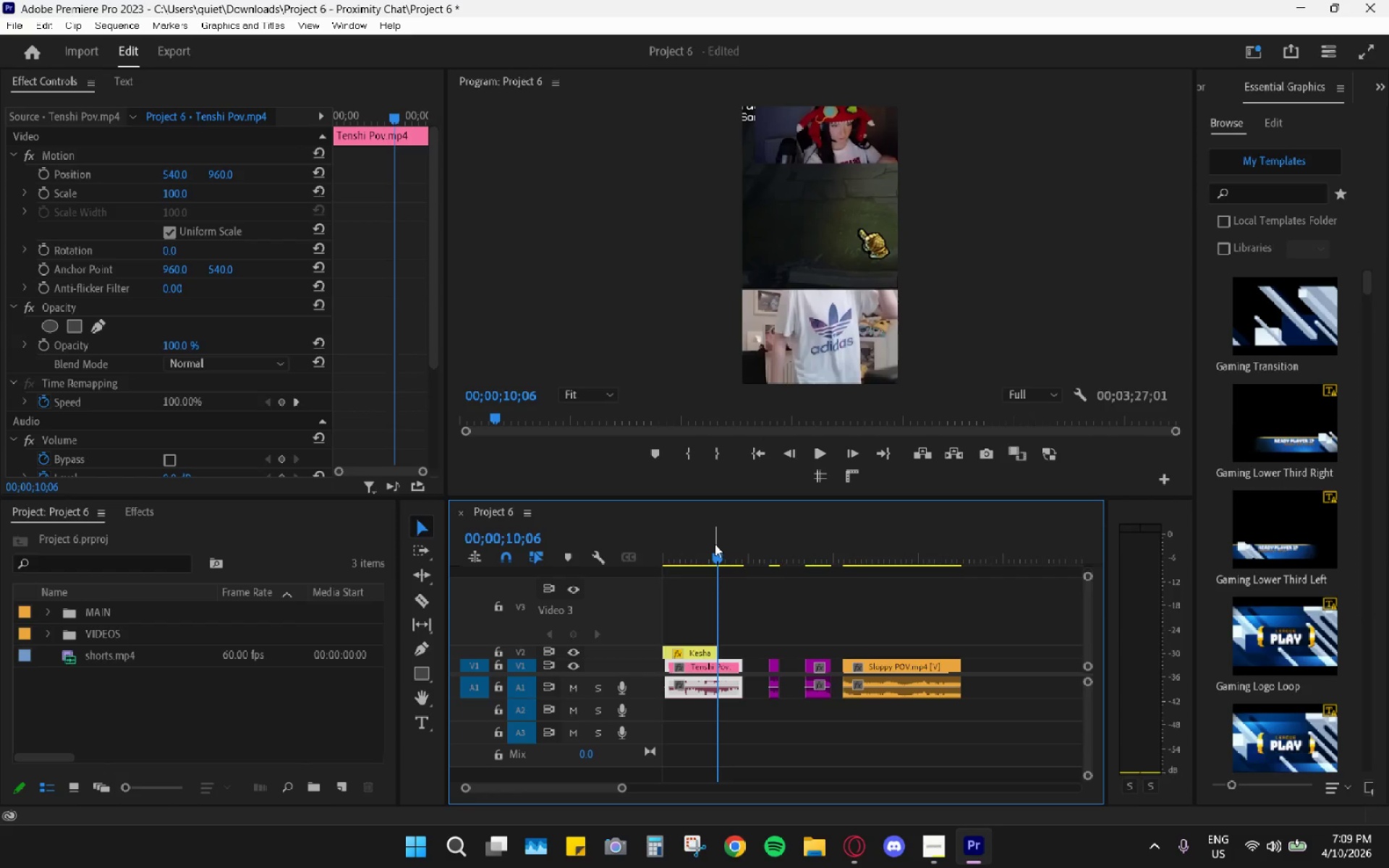 
key(Space)
 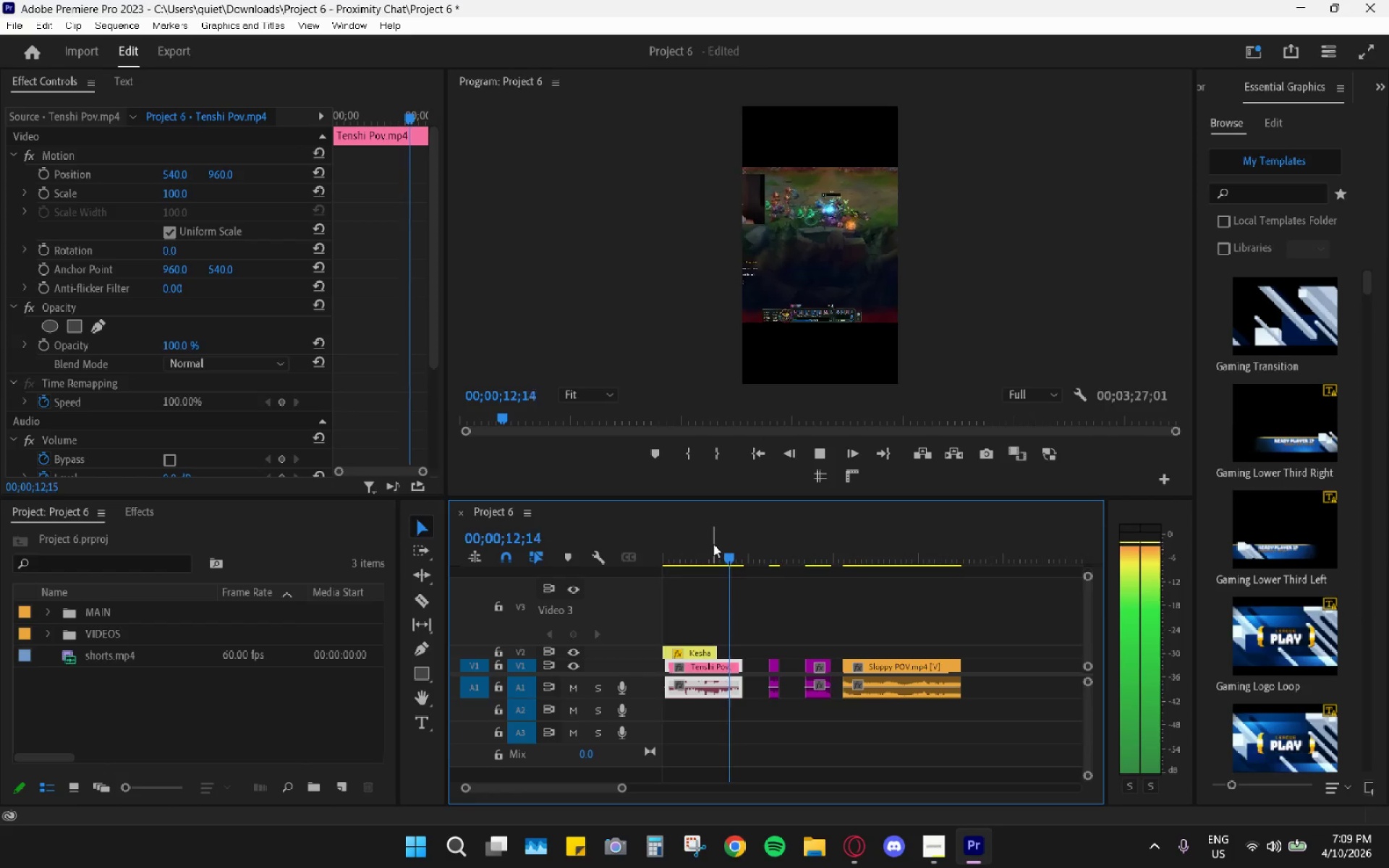 
left_click([712, 545])
 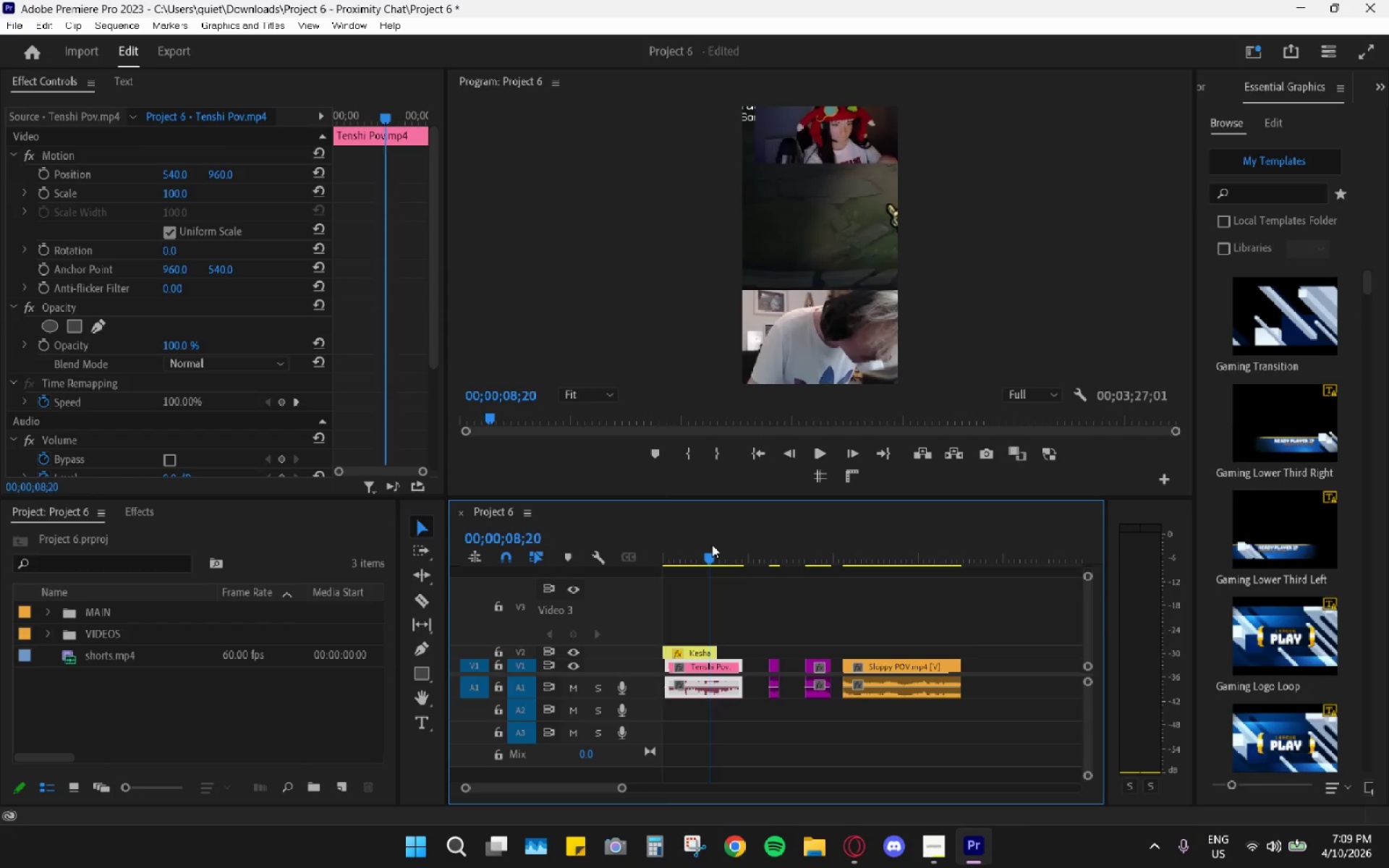 
key(Space)
 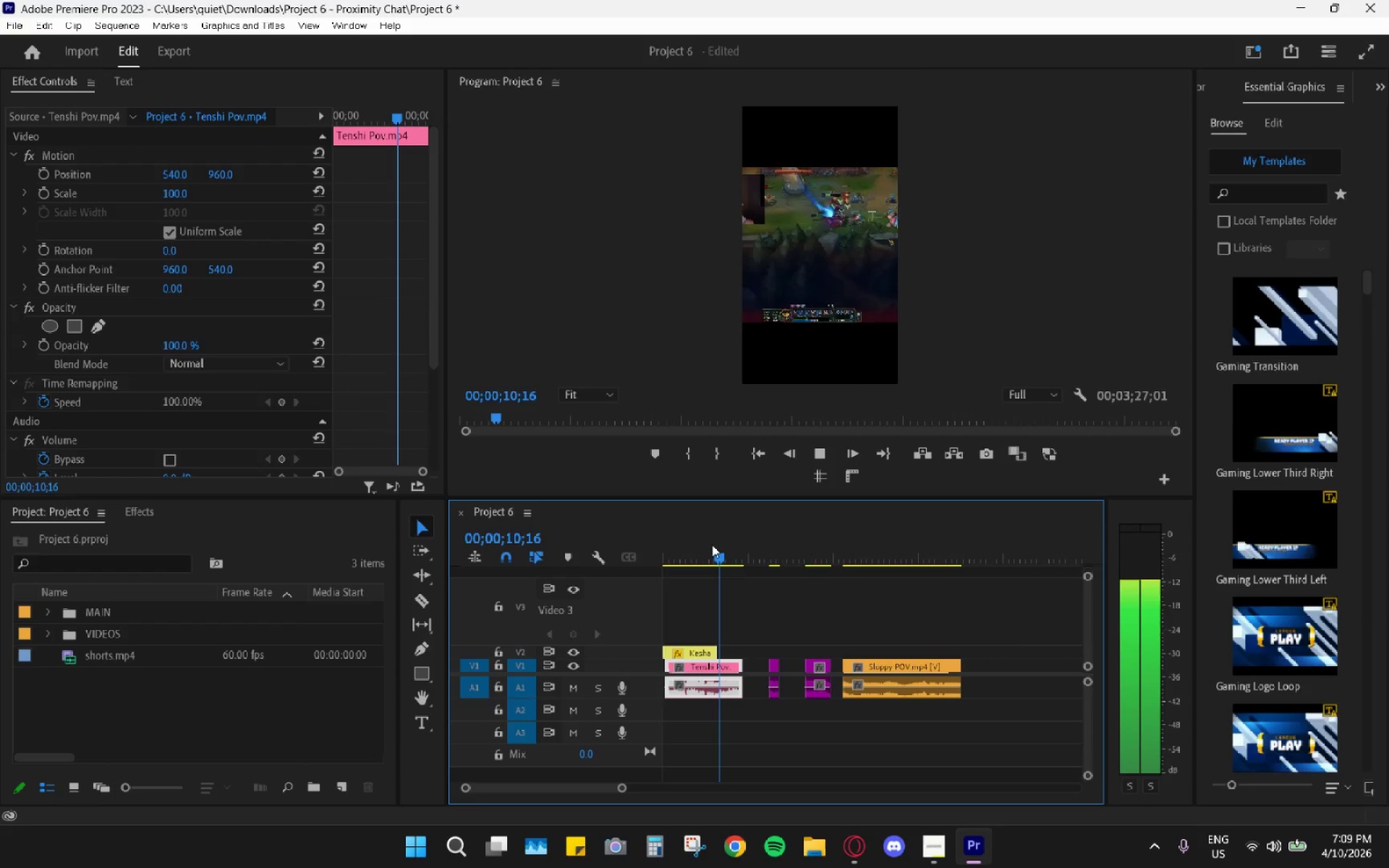 
key(Space)
 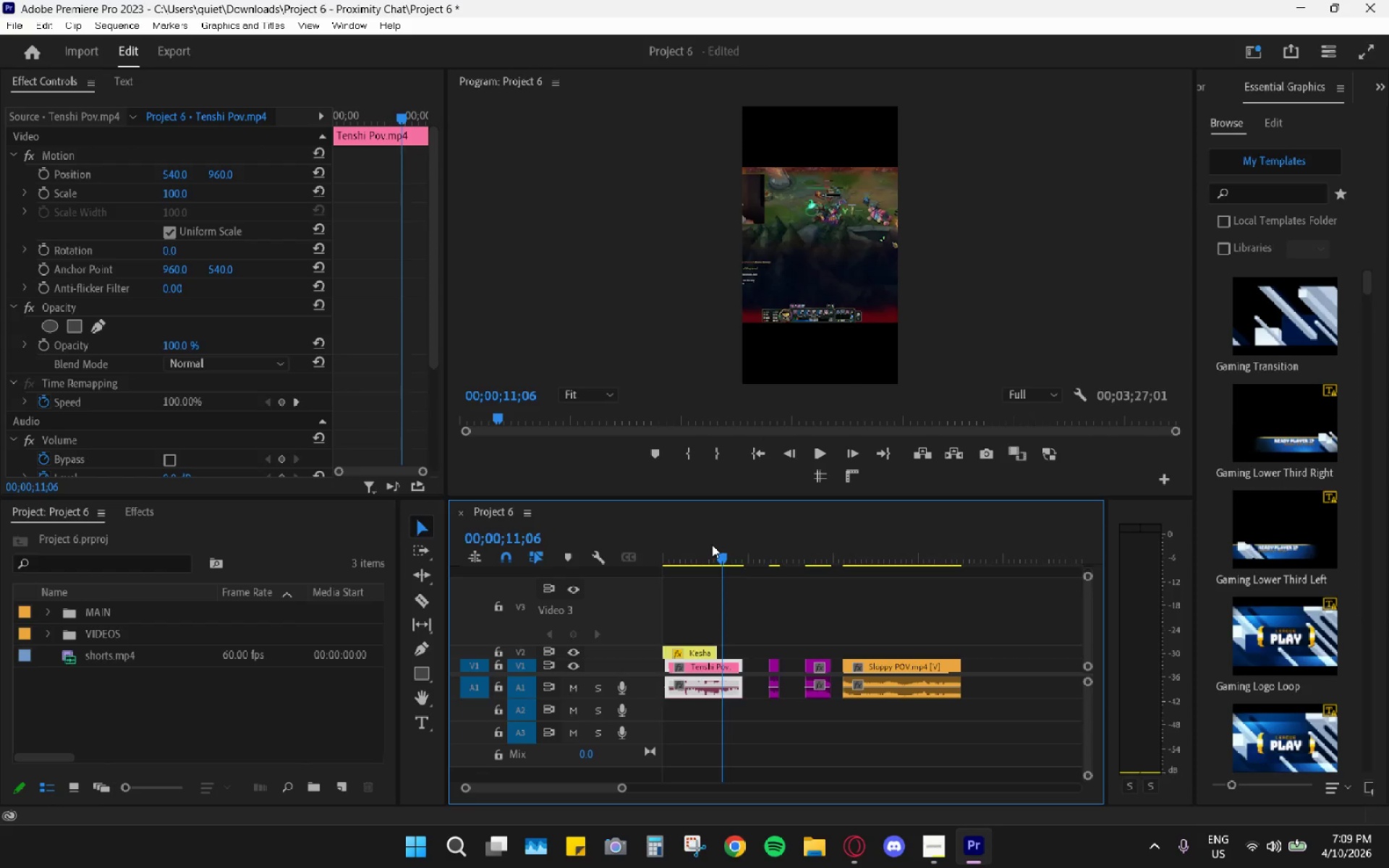 
key(Space)
 